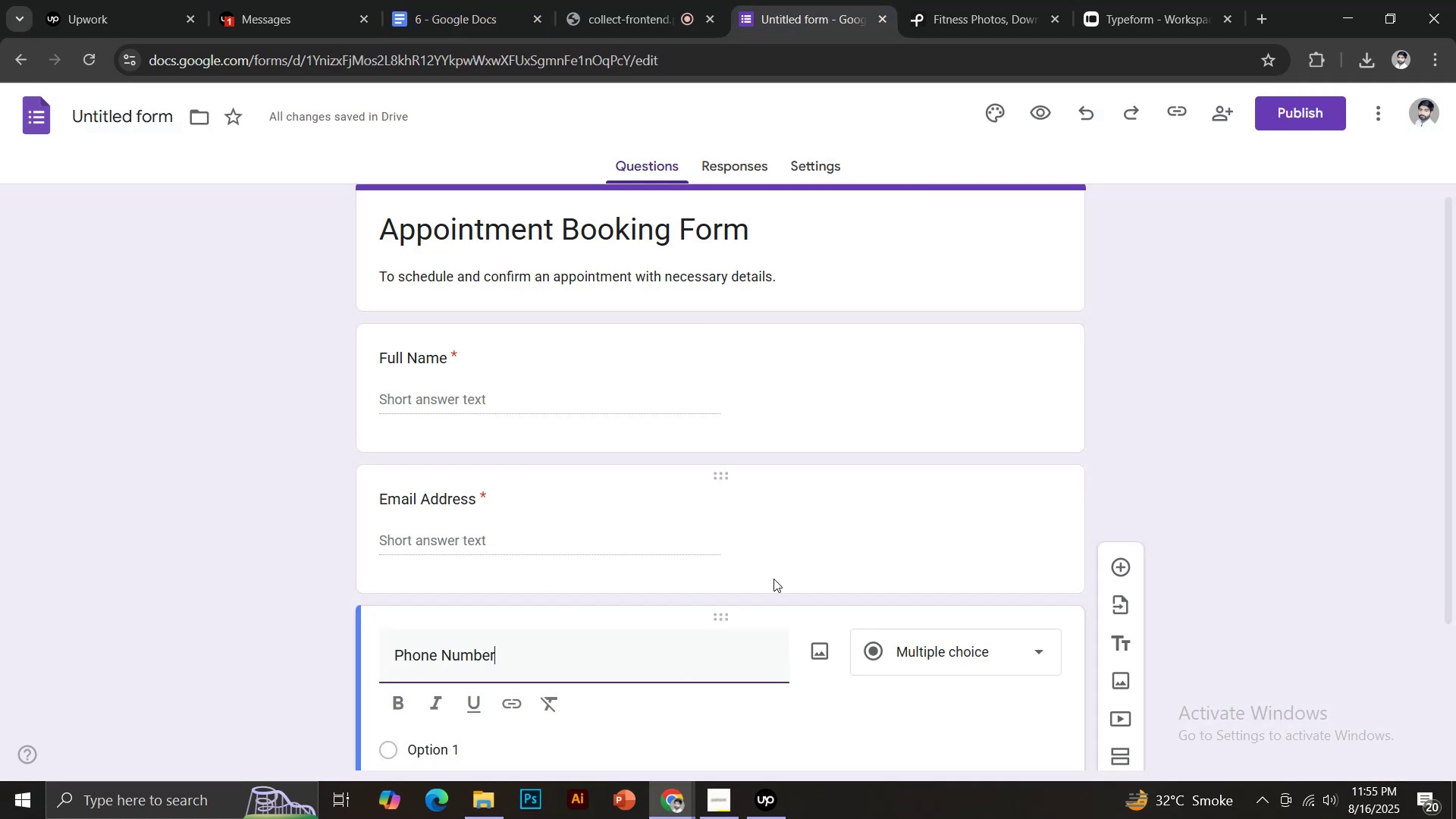 
scroll: coordinate [787, 566], scroll_direction: down, amount: 3.0
 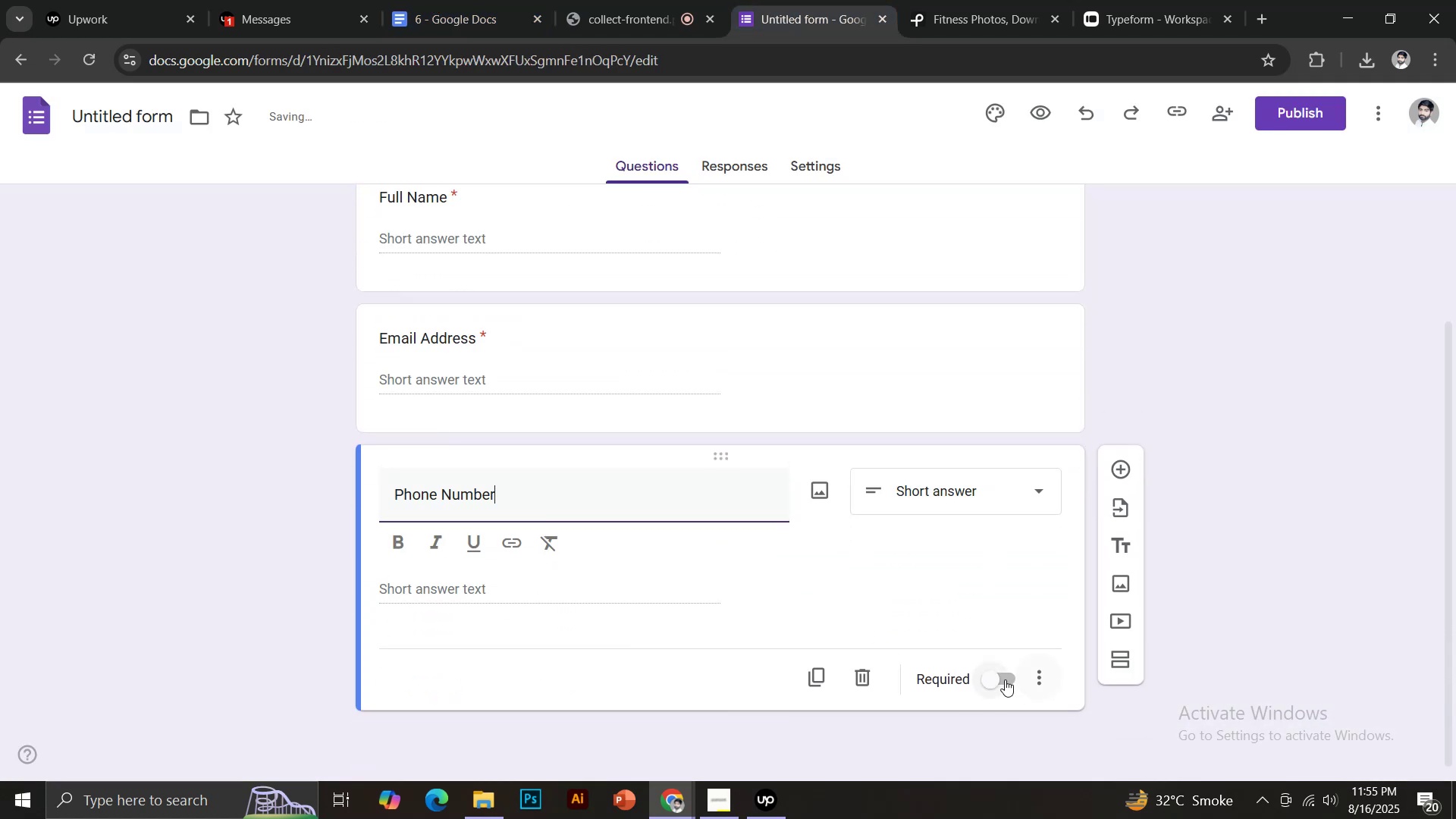 
left_click([990, 677])
 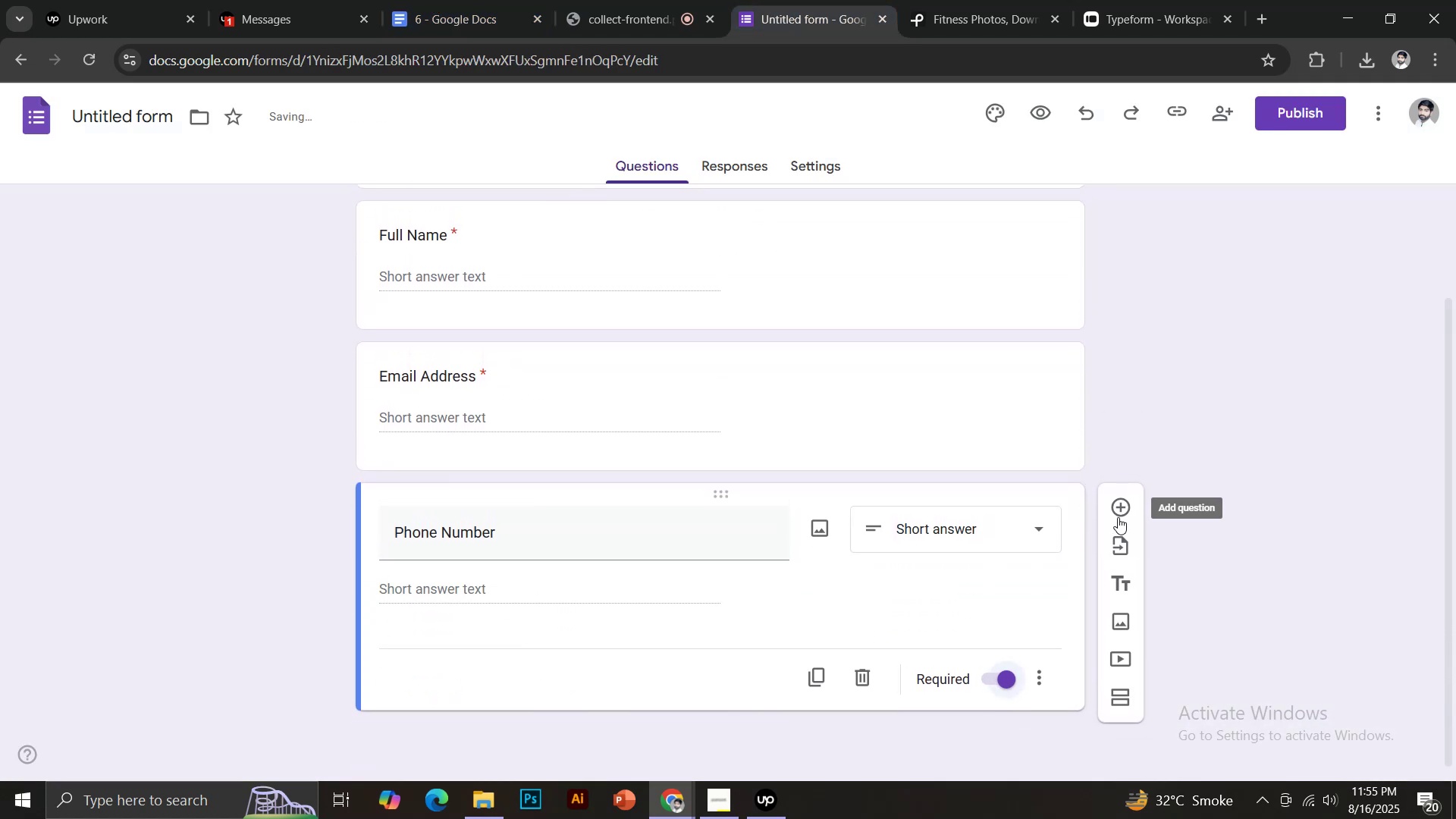 
left_click([1118, 509])
 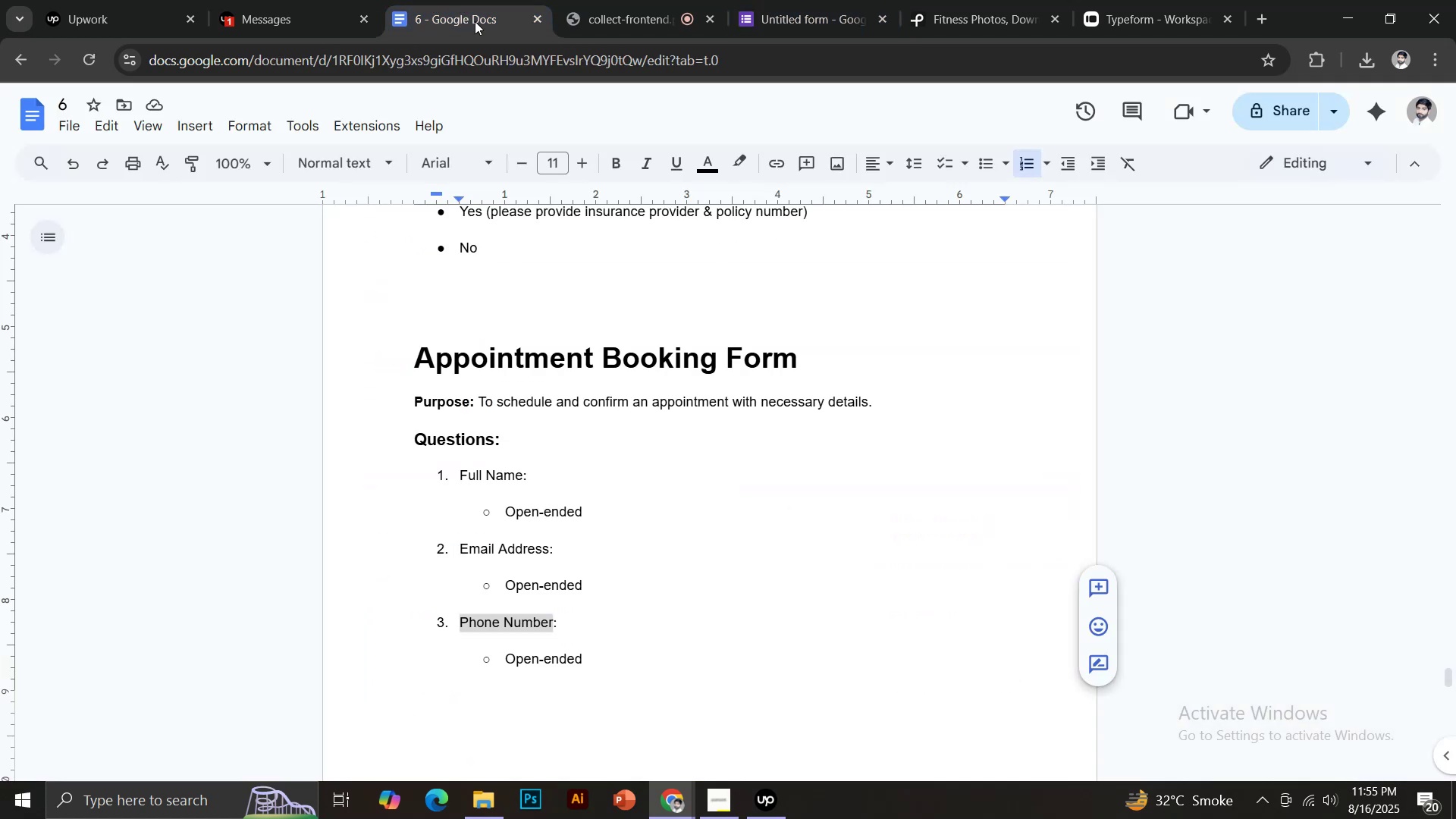 
scroll: coordinate [530, 535], scroll_direction: down, amount: 3.0
 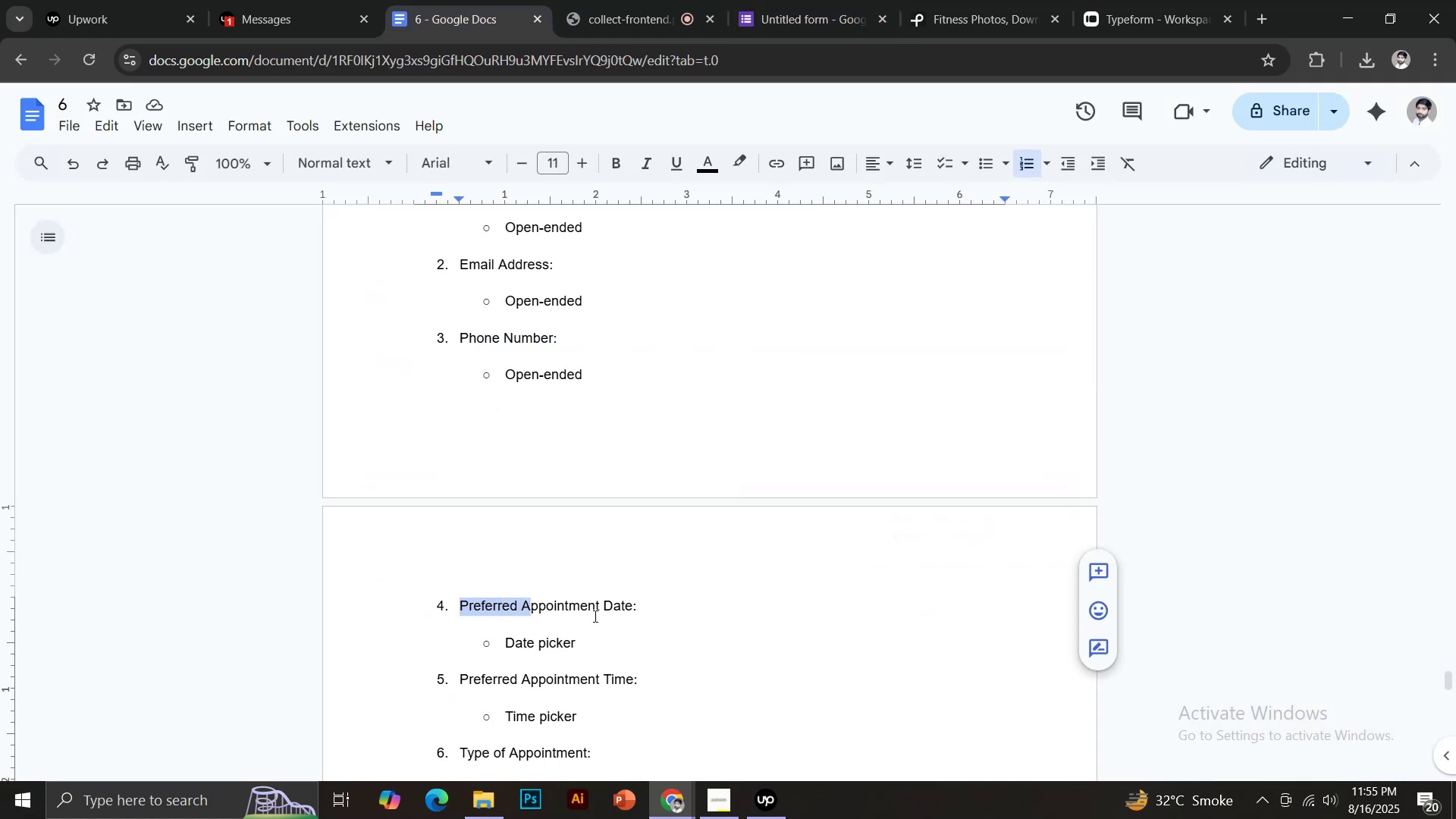 
key(Control+C)
 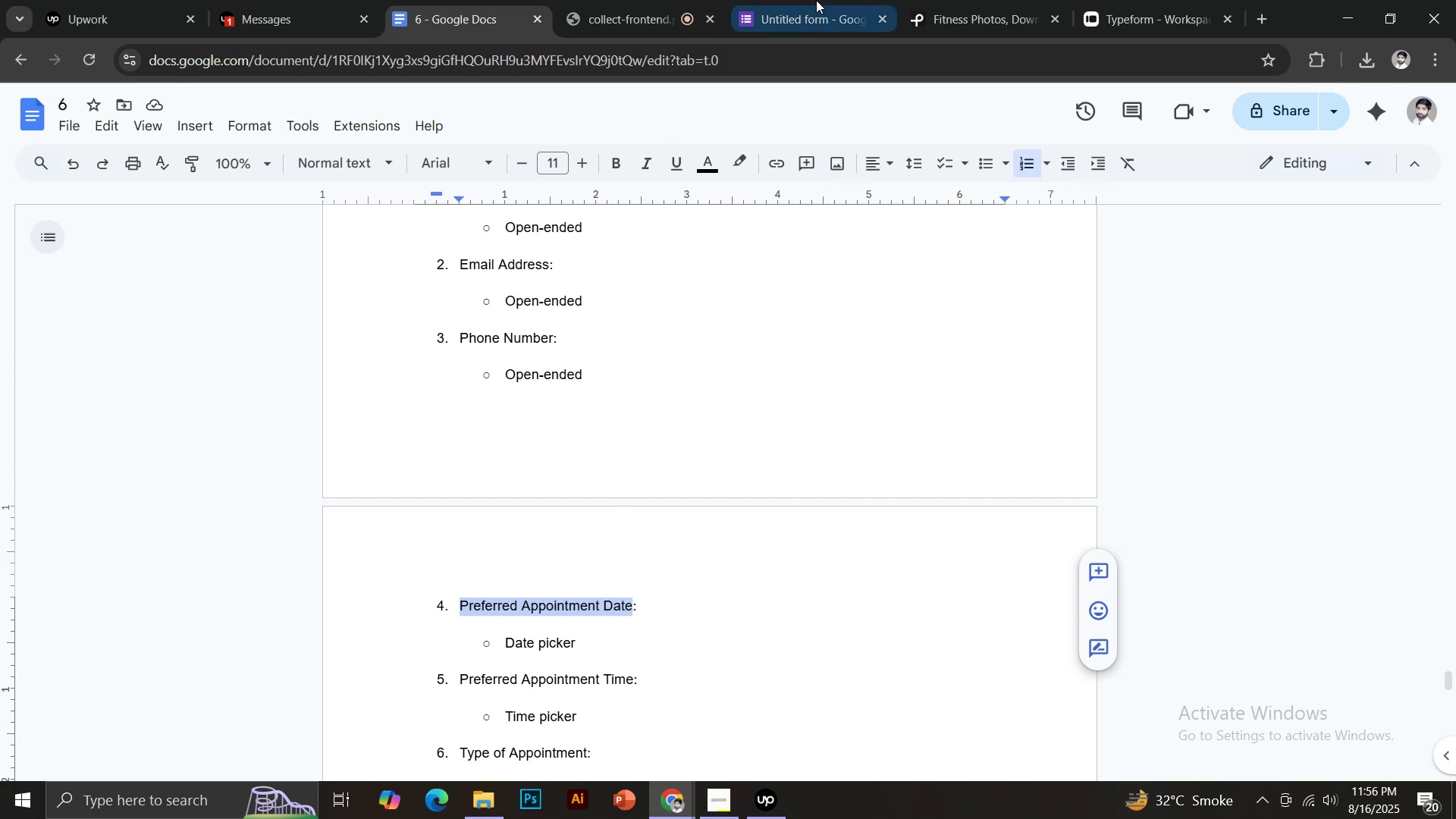 
left_click([819, 0])
 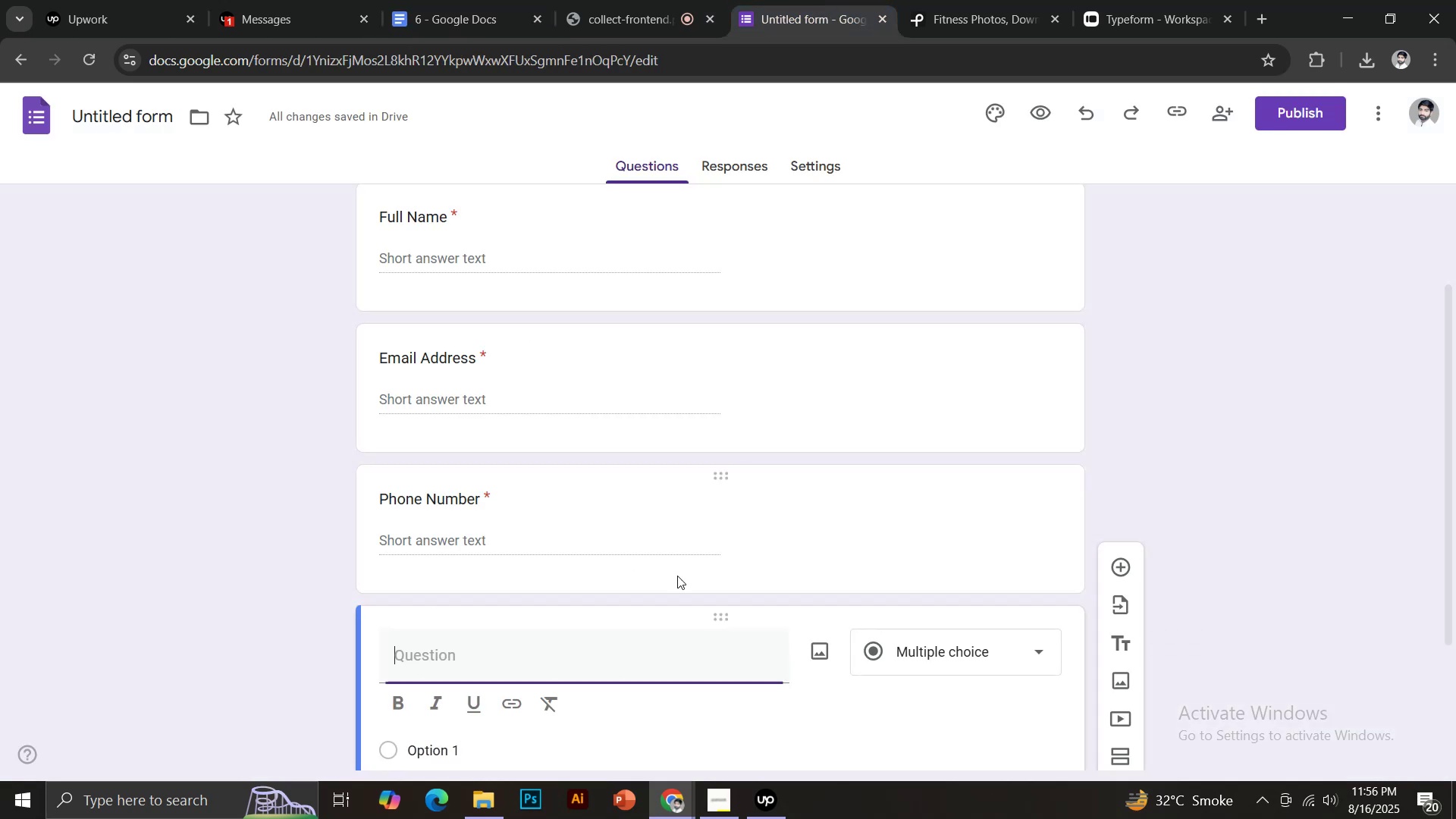 
key(Control+V)
 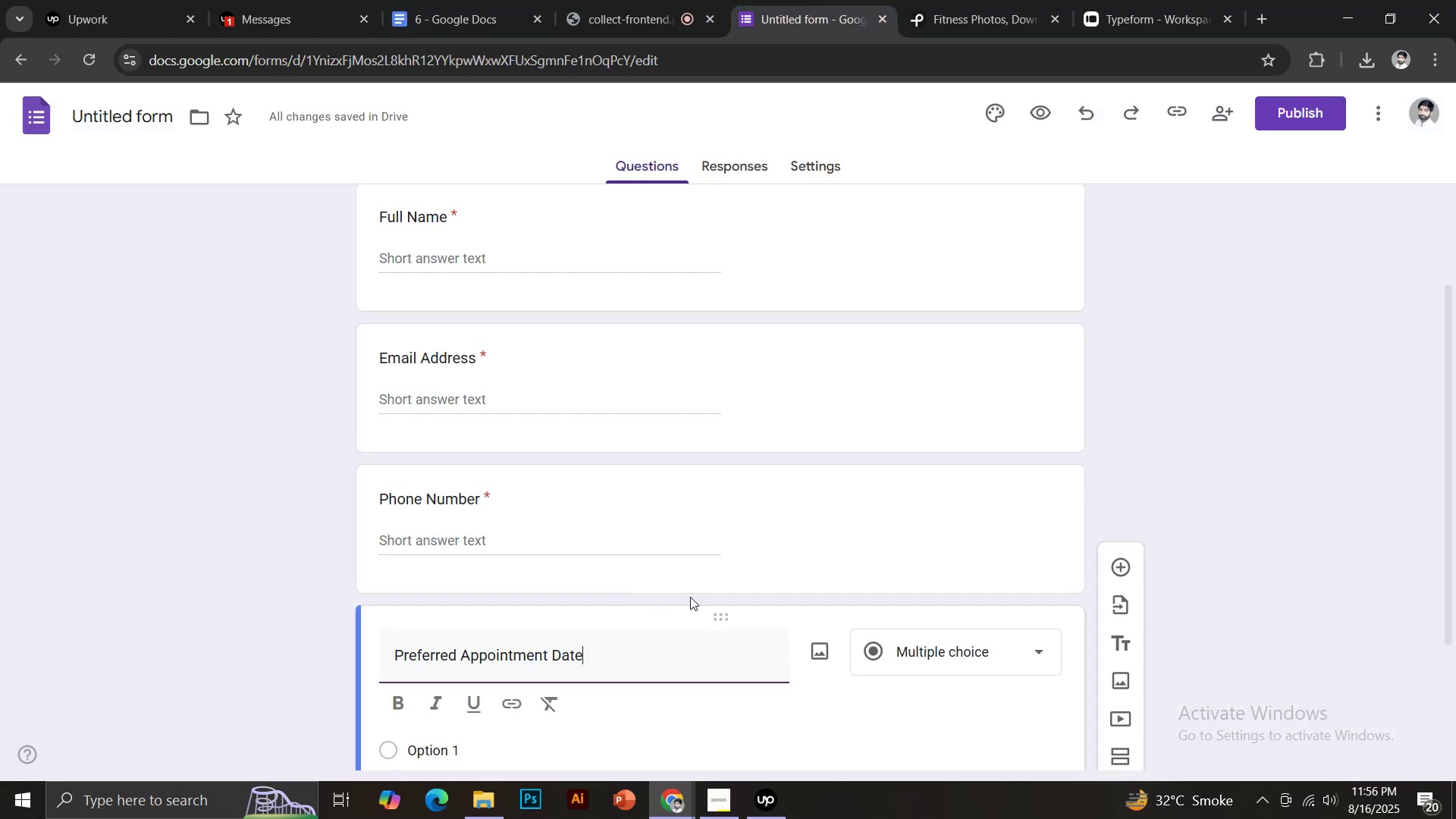 
scroll: coordinate [691, 596], scroll_direction: down, amount: 2.0
 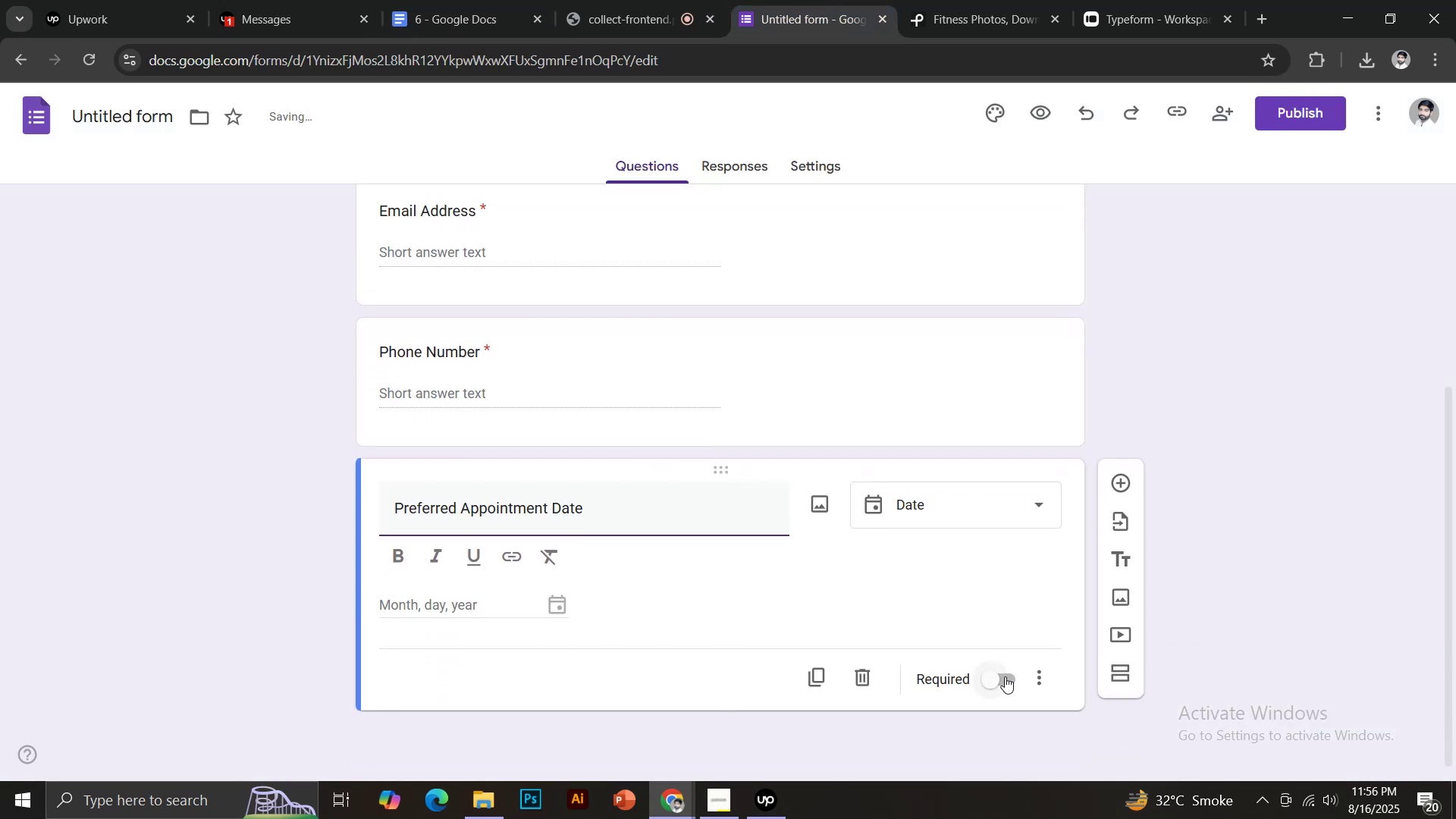 
left_click([999, 676])
 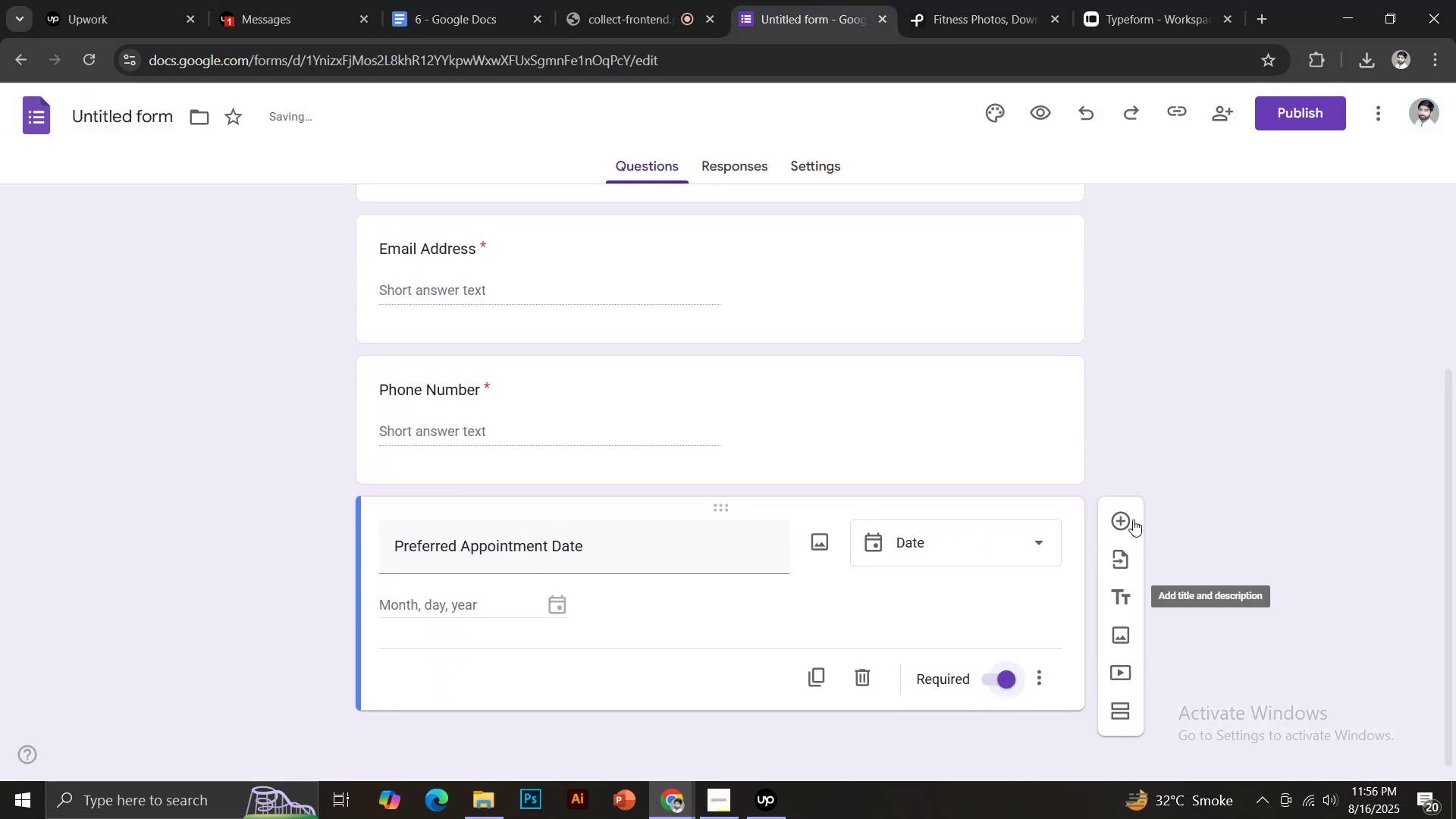 
left_click([1122, 515])
 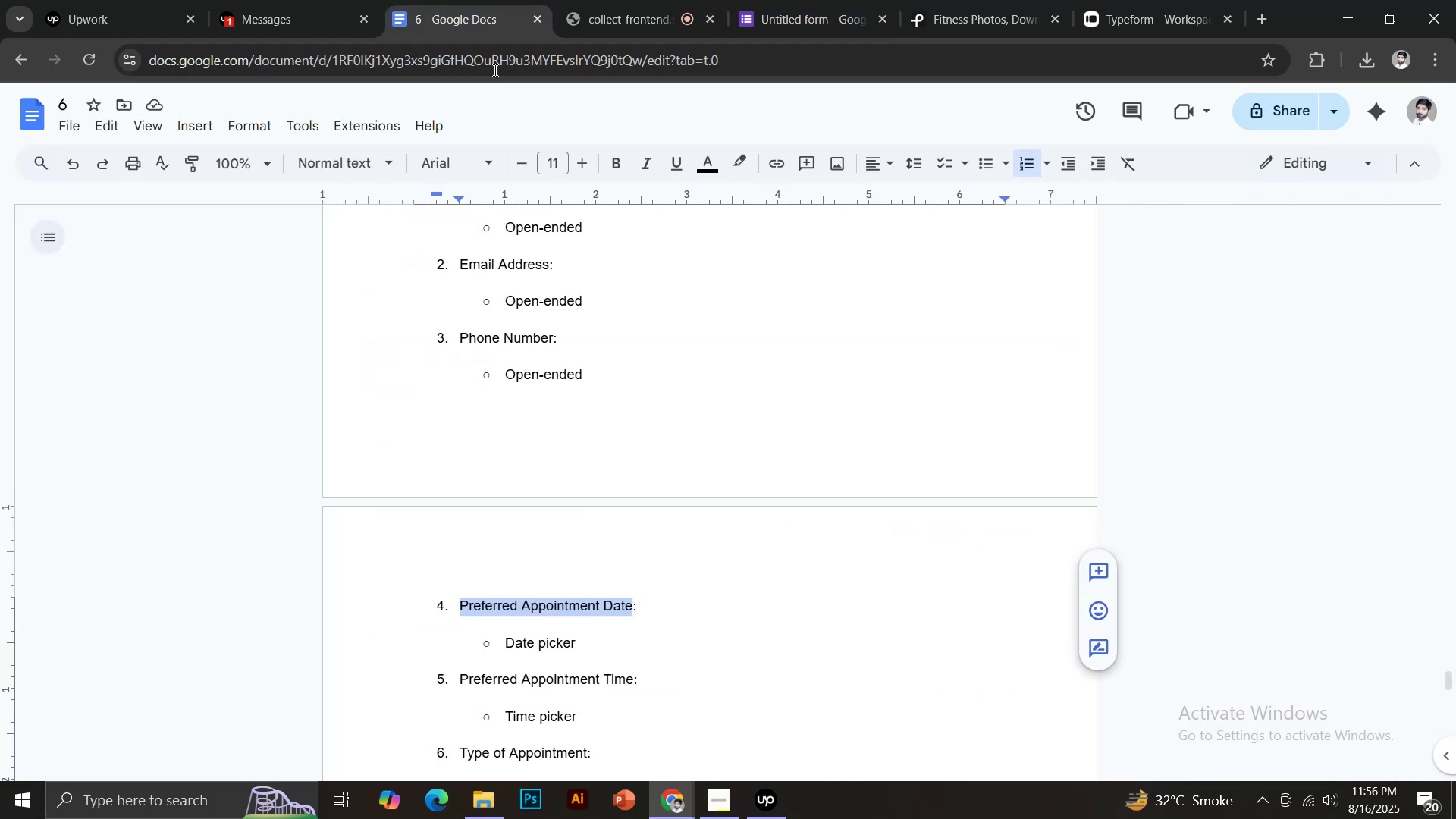 
scroll: coordinate [630, 531], scroll_direction: down, amount: 2.0
 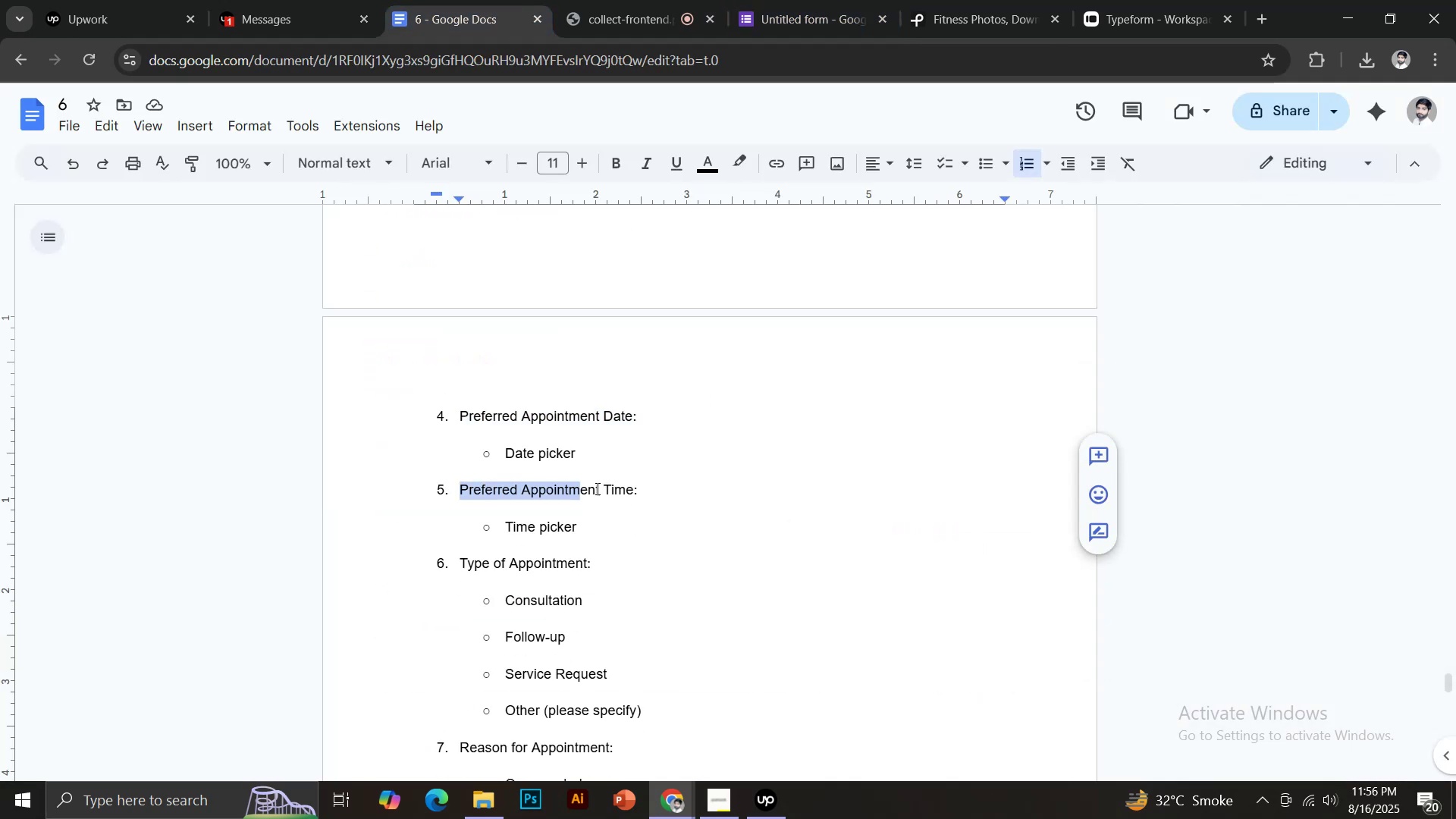 
key(Control+C)
 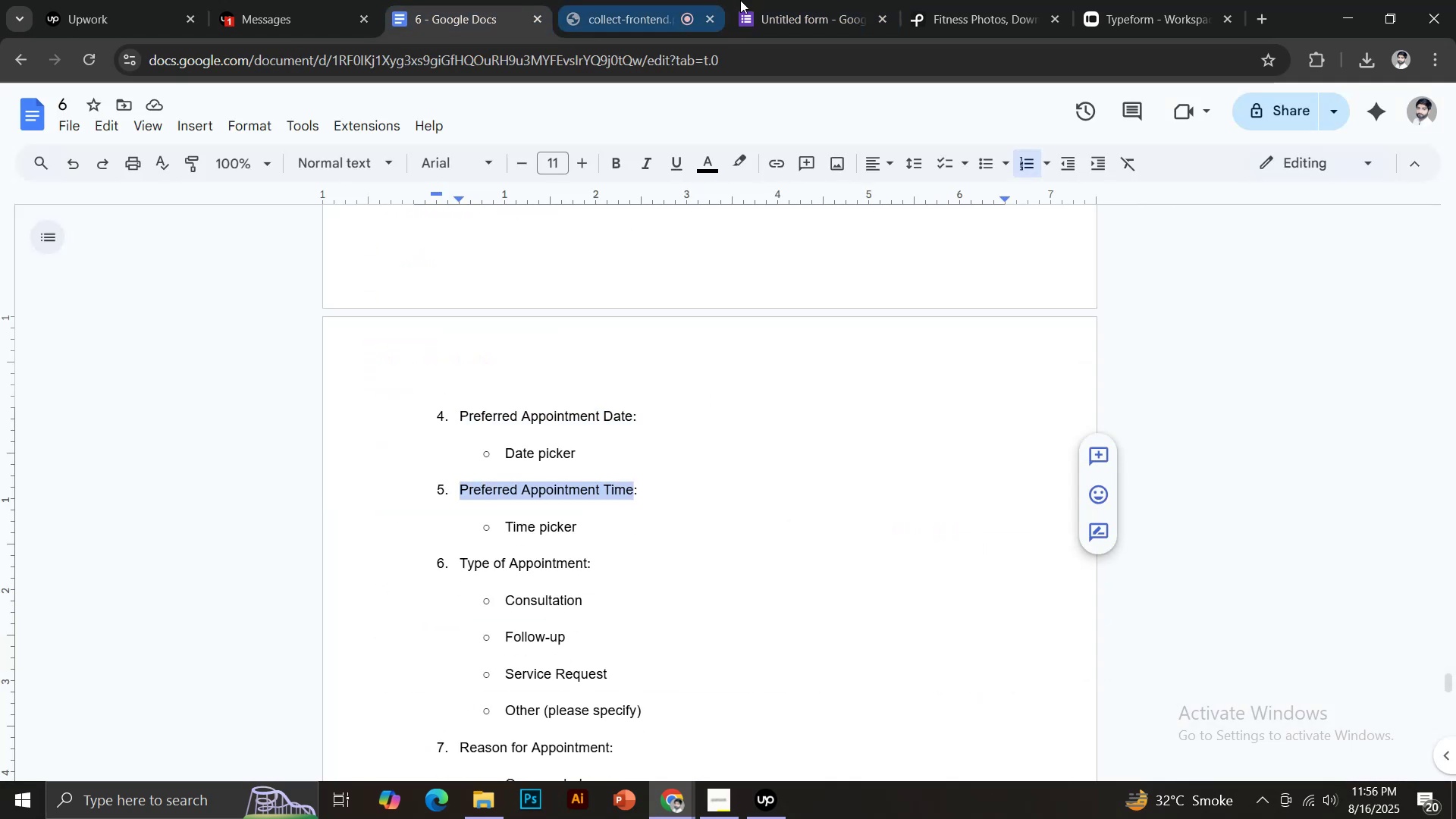 
left_click([760, 0])
 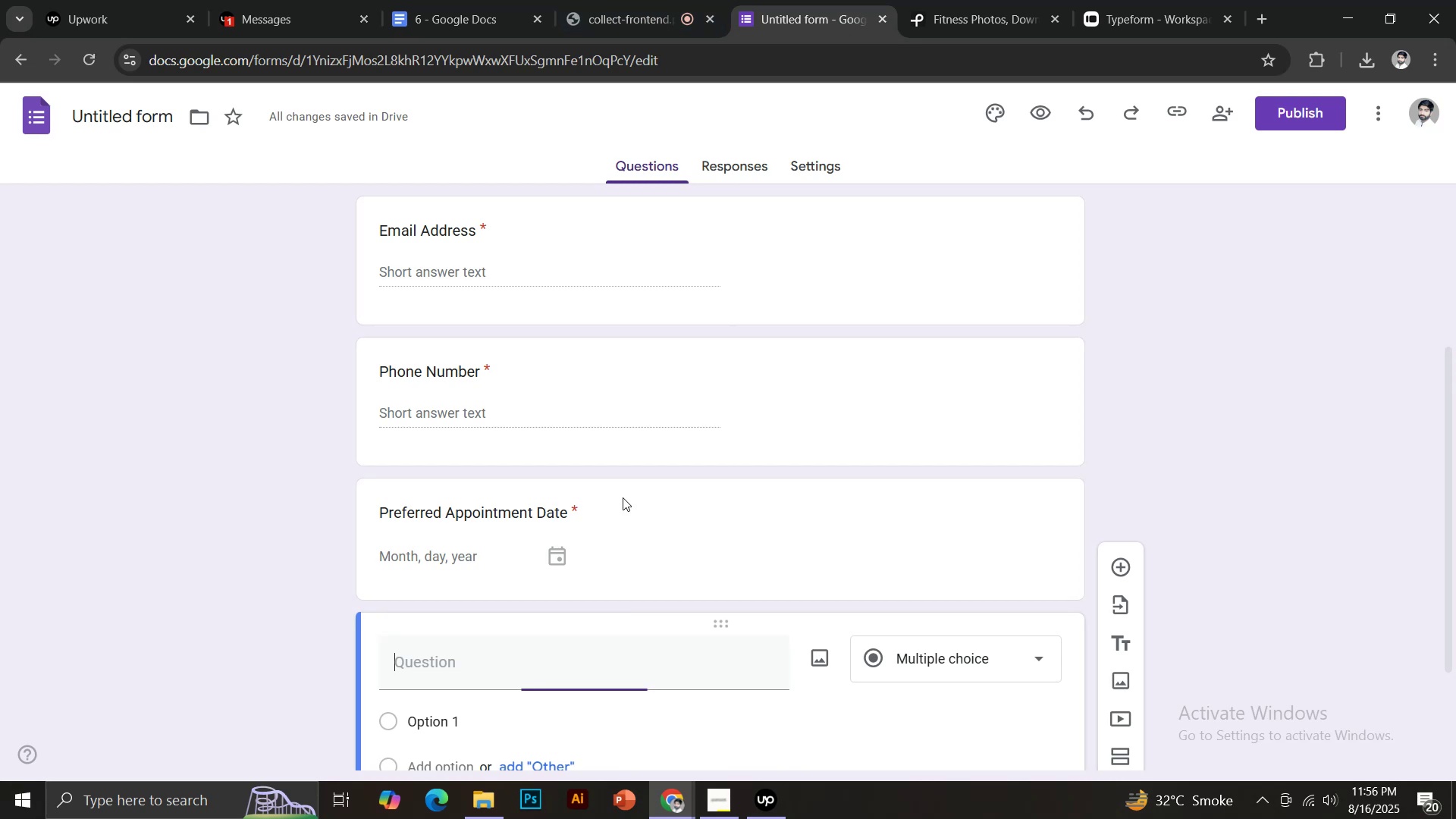 
key(Control+ControlLeft)
 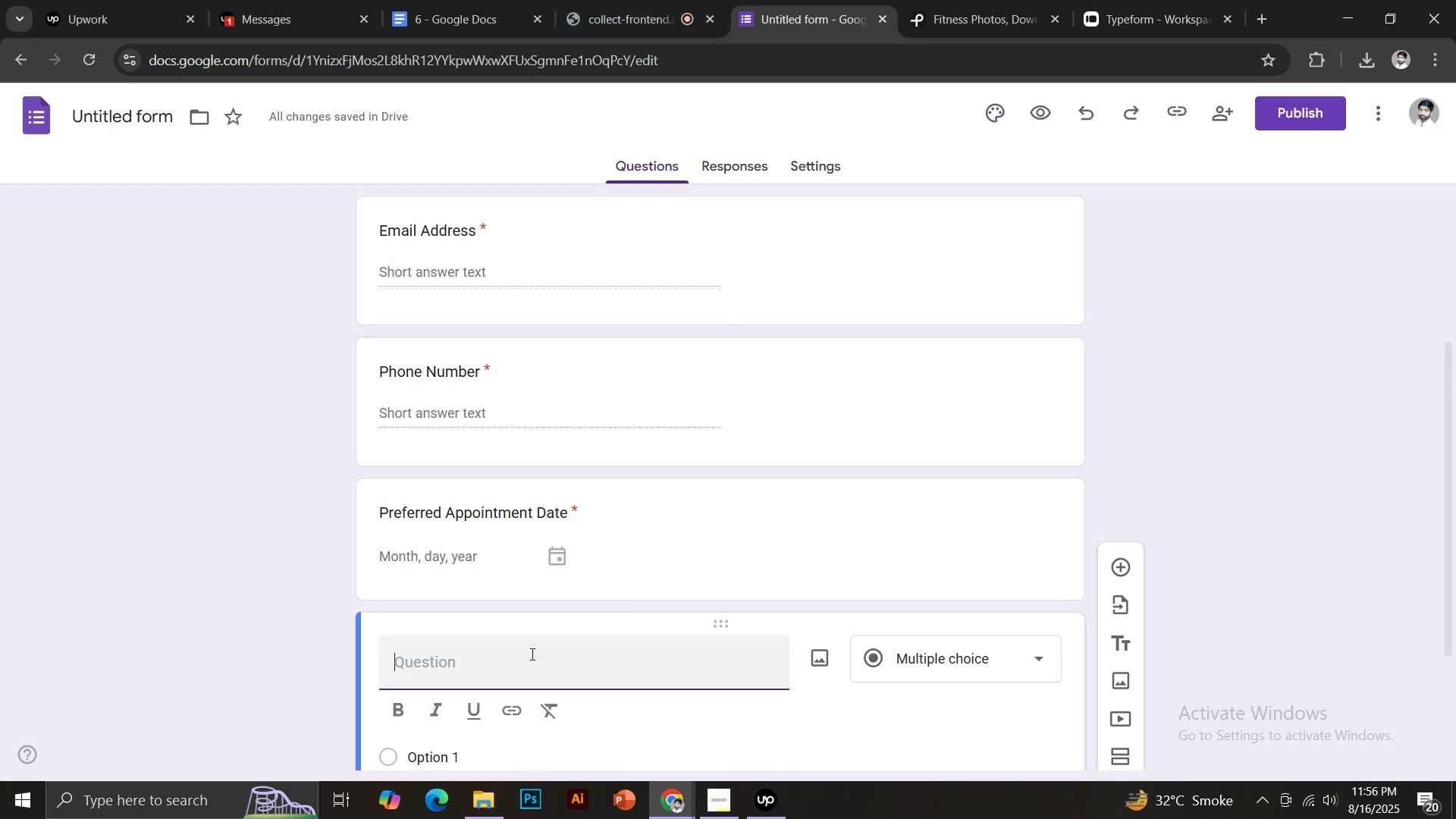 
key(Control+V)
 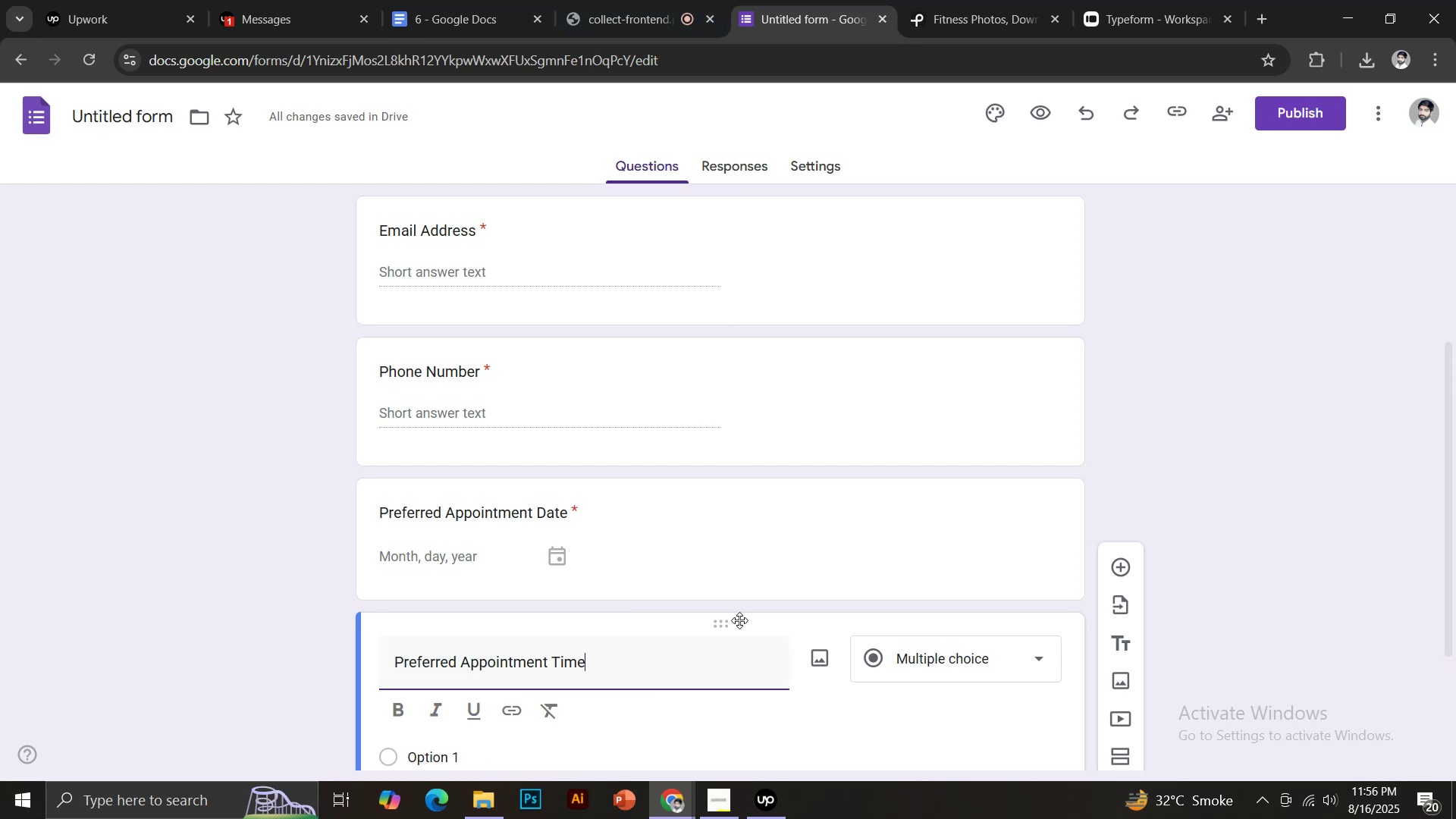 
scroll: coordinate [745, 618], scroll_direction: down, amount: 3.0
 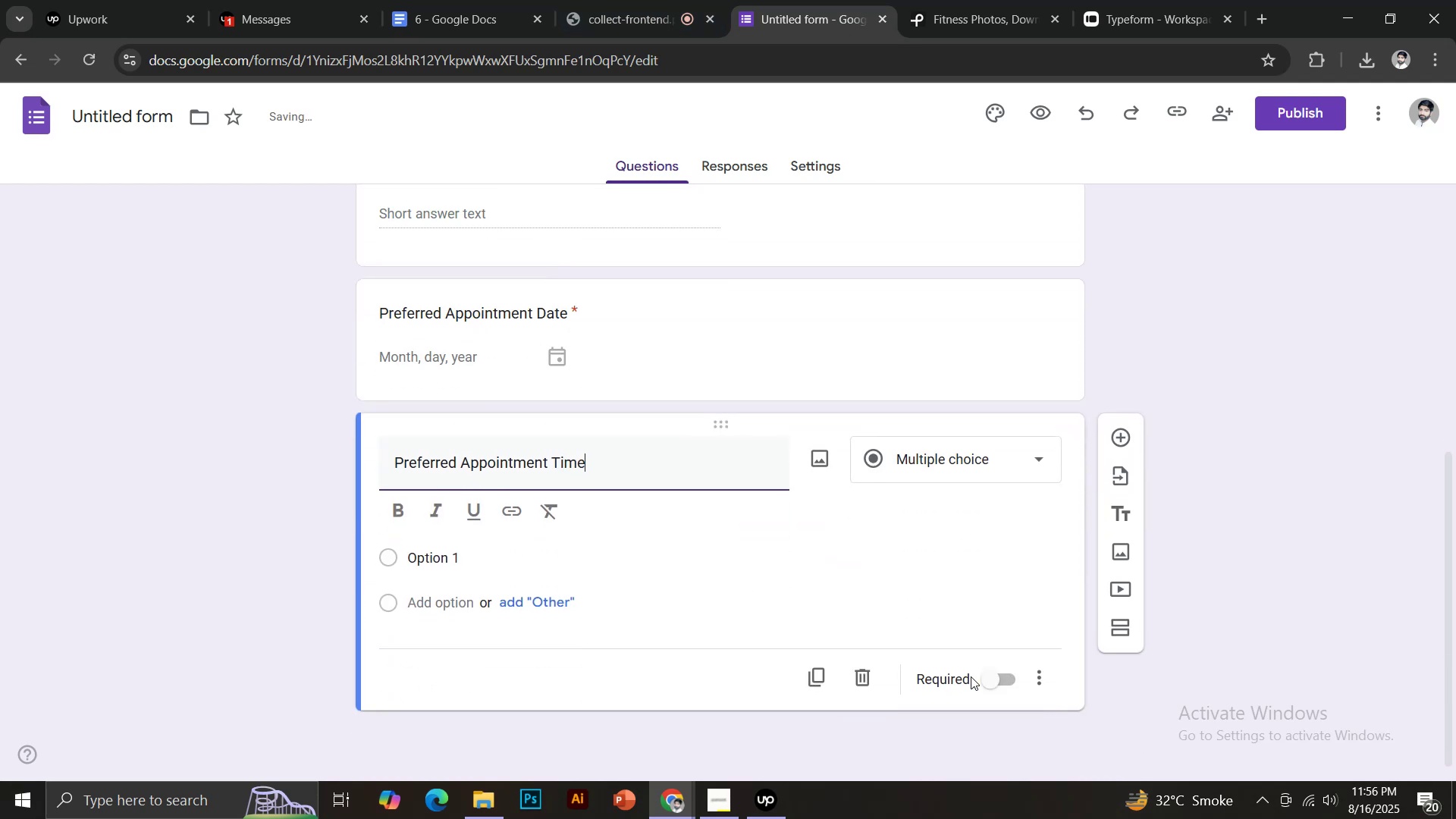 
left_click([999, 682])
 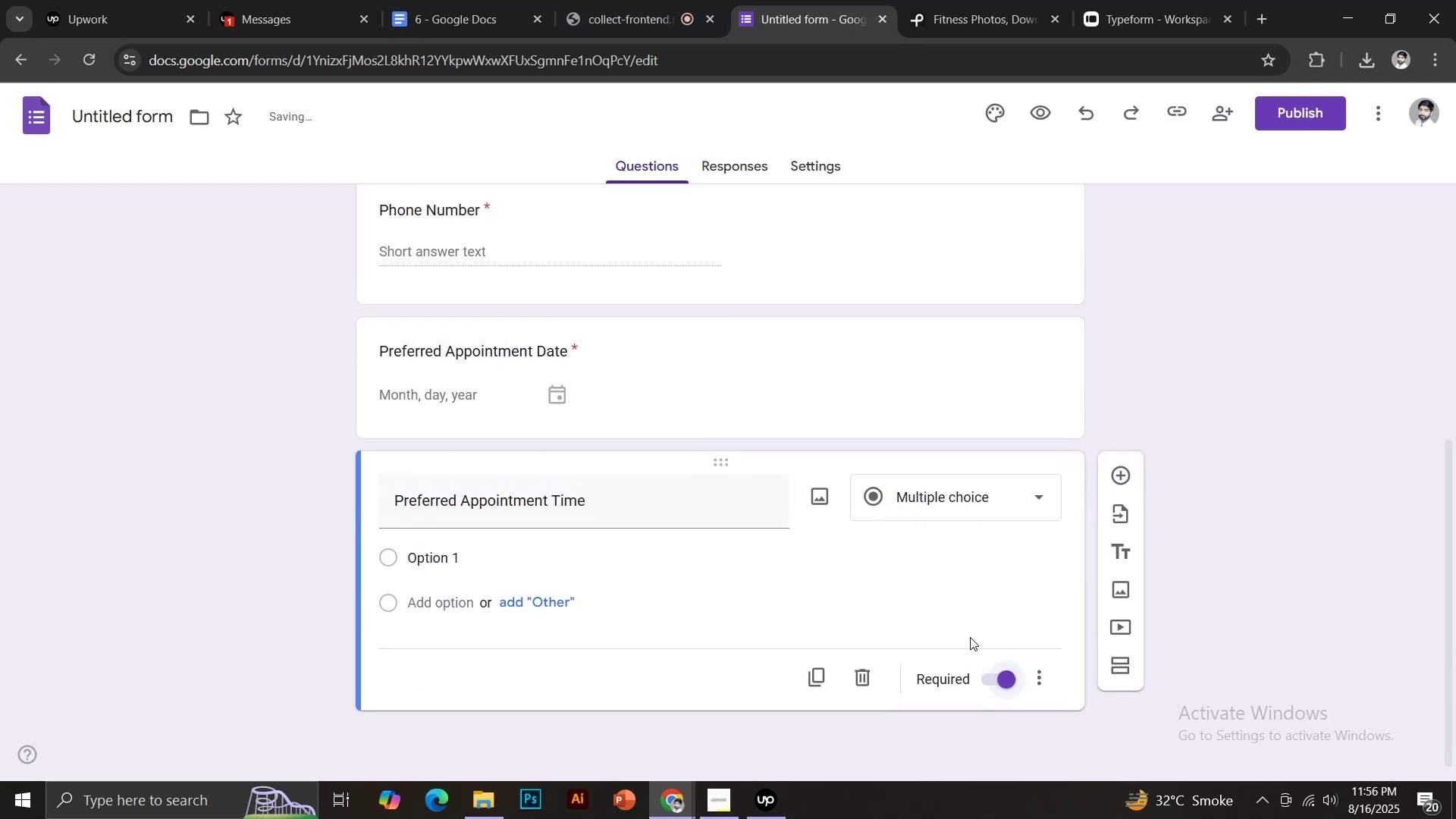 
left_click([950, 476])
 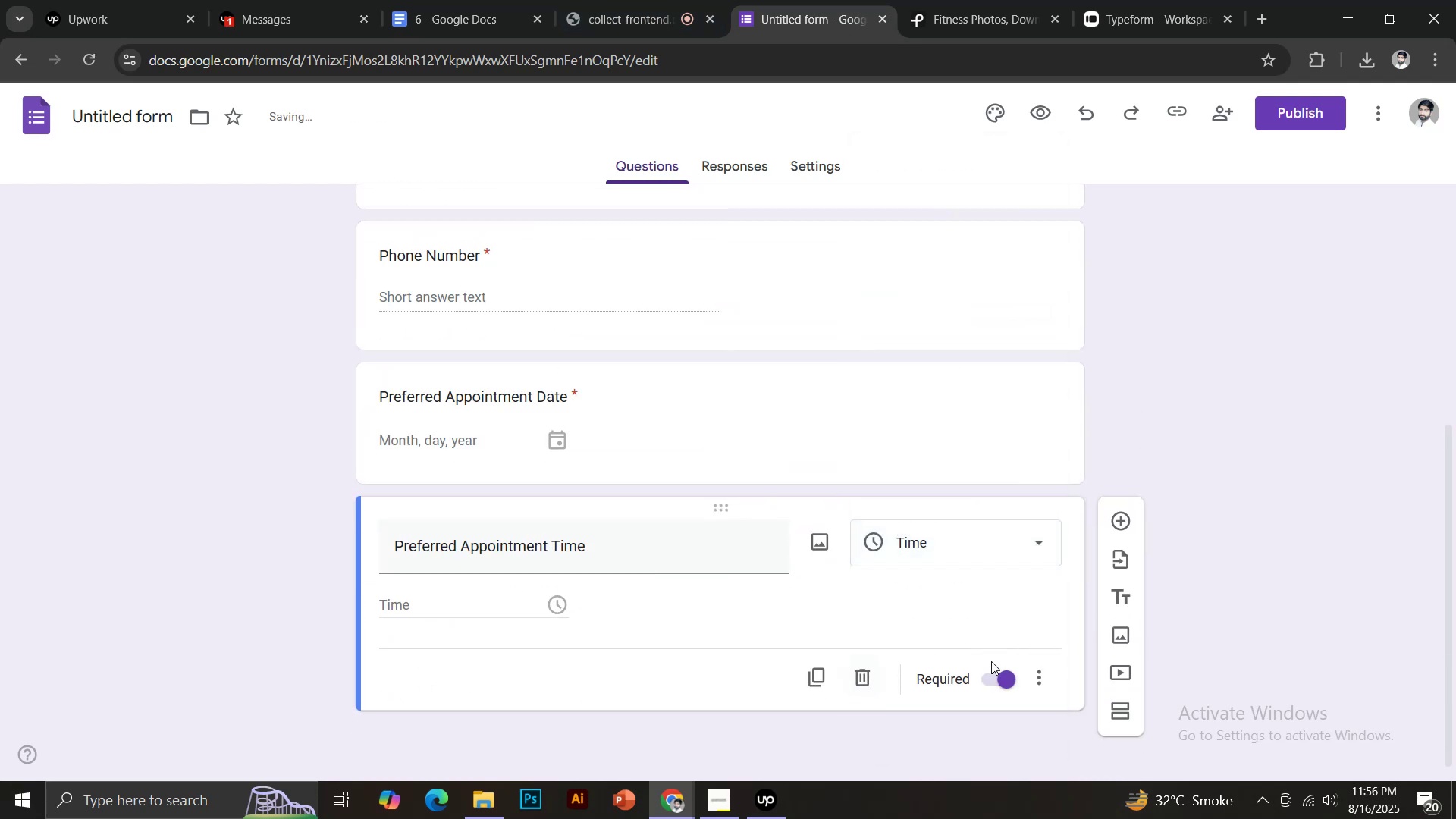 
left_click([1119, 516])
 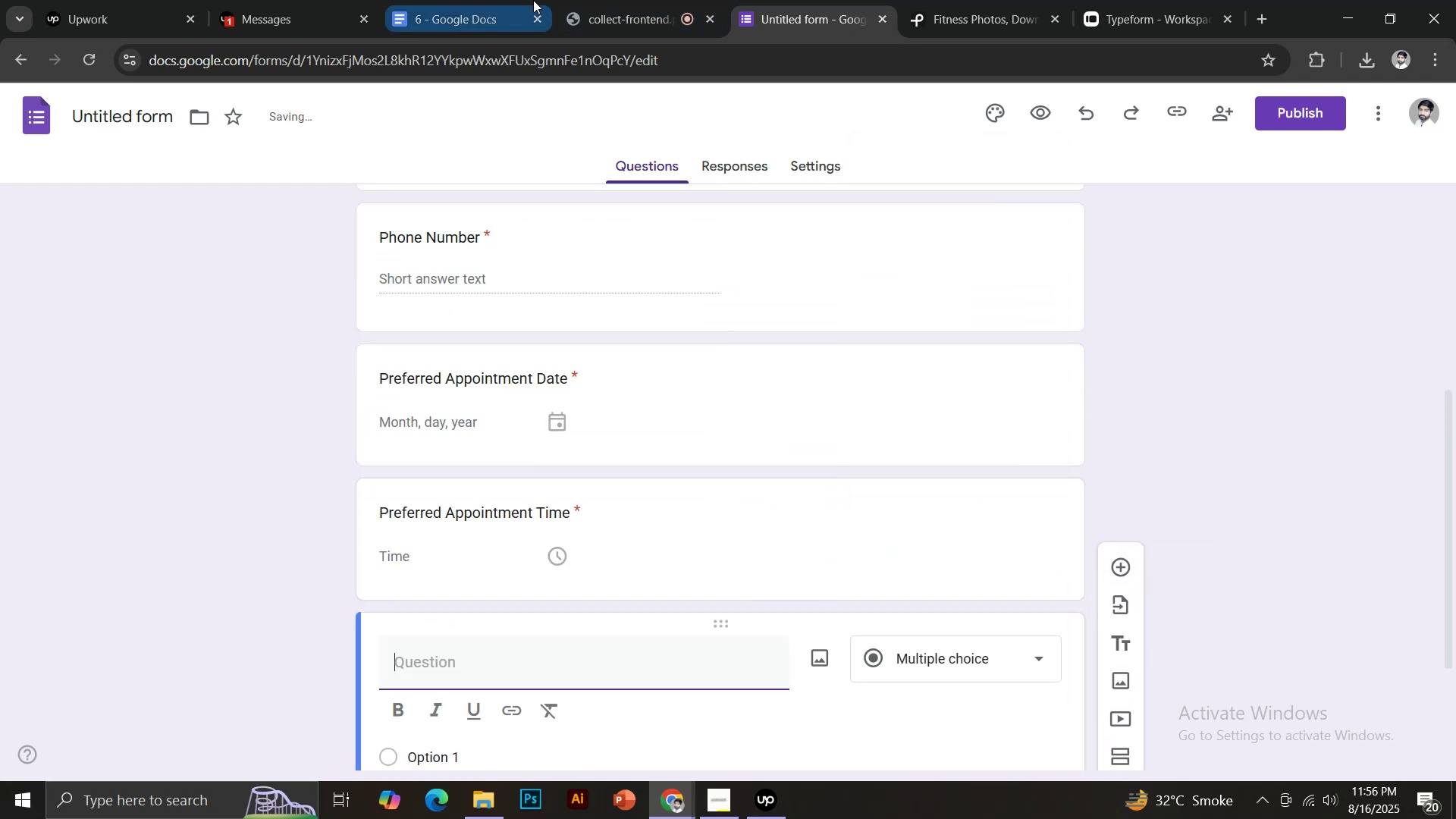 
left_click([485, 0])
 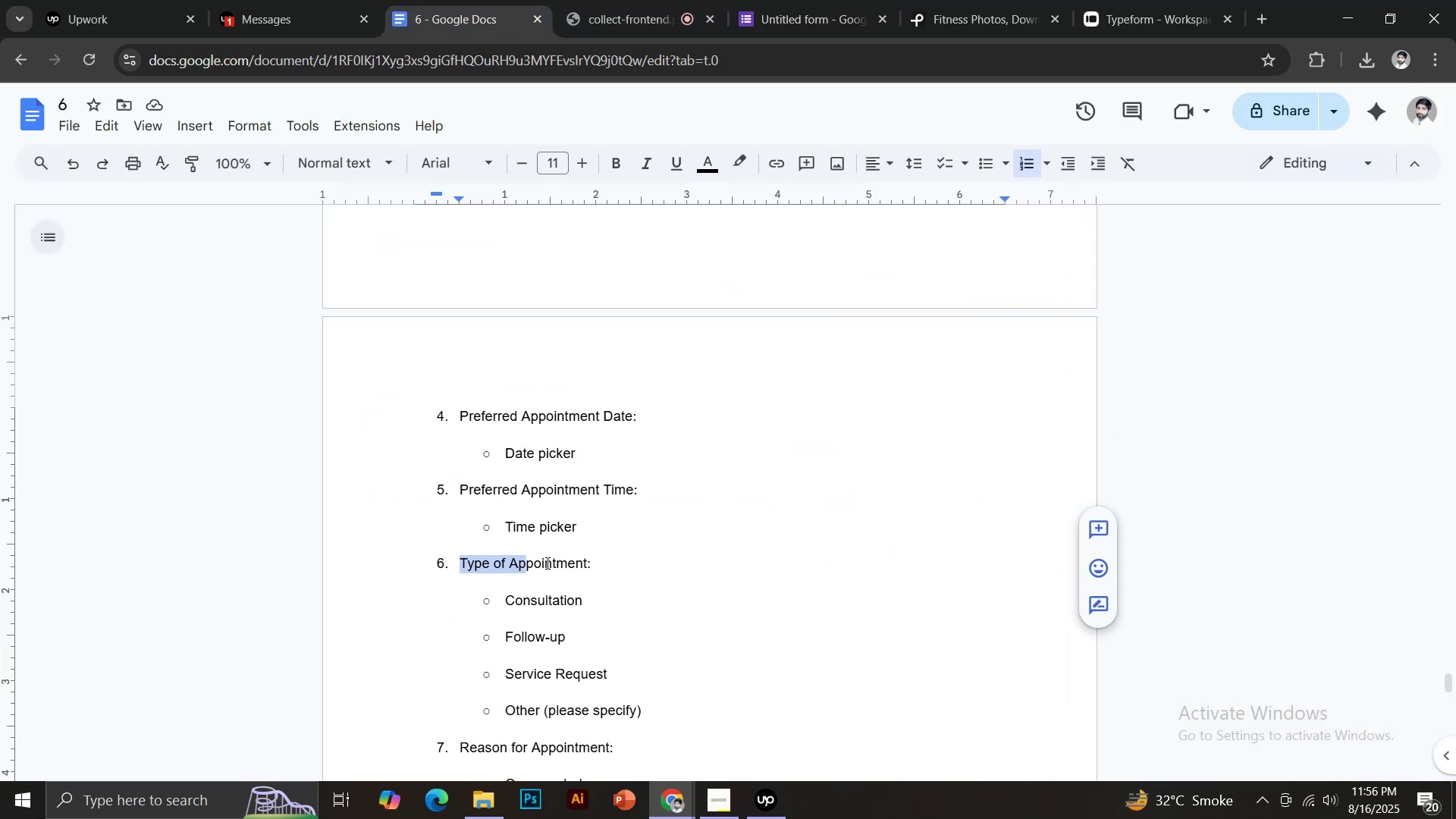 
key(Control+C)
 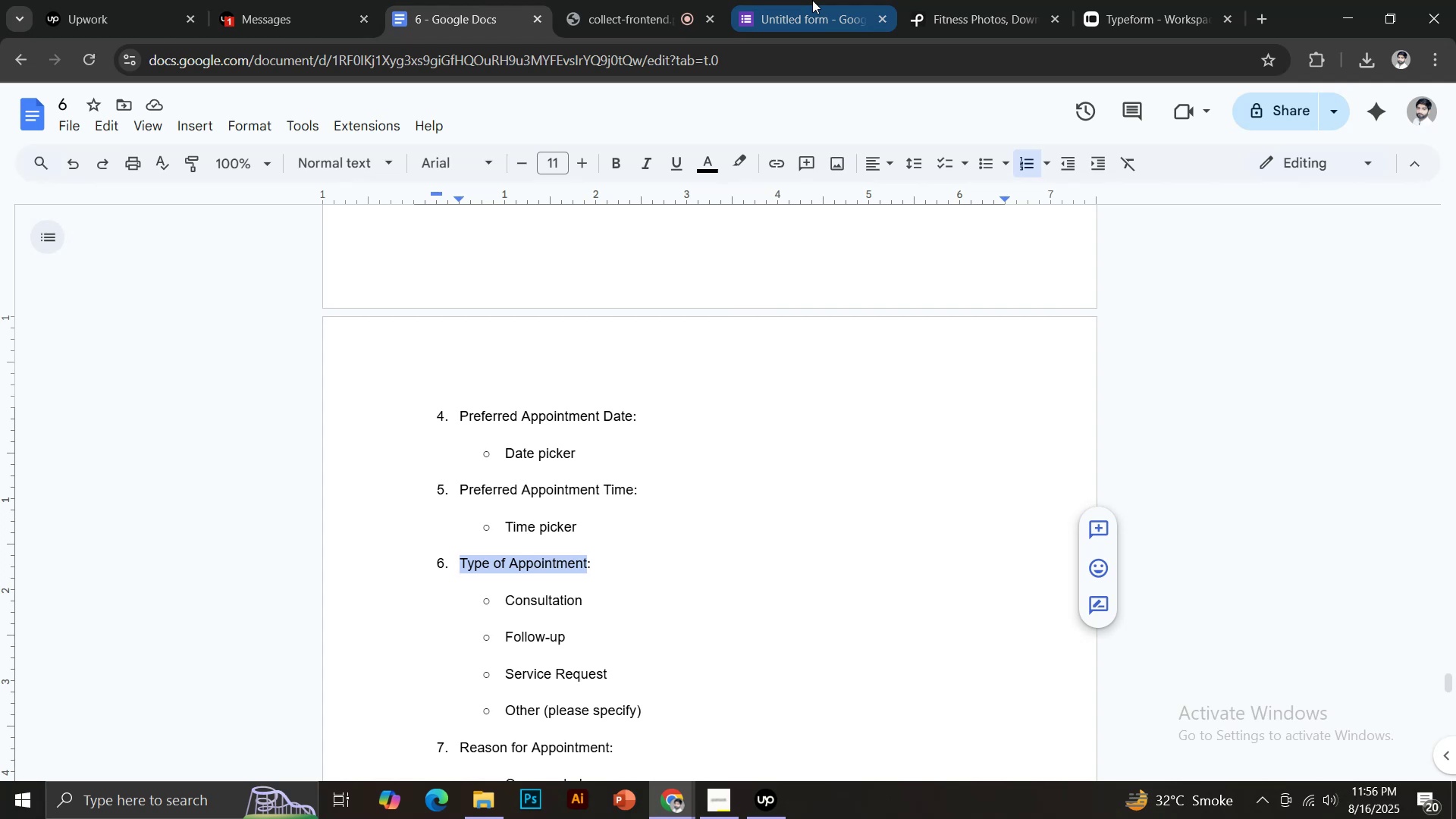 
left_click([813, 0])
 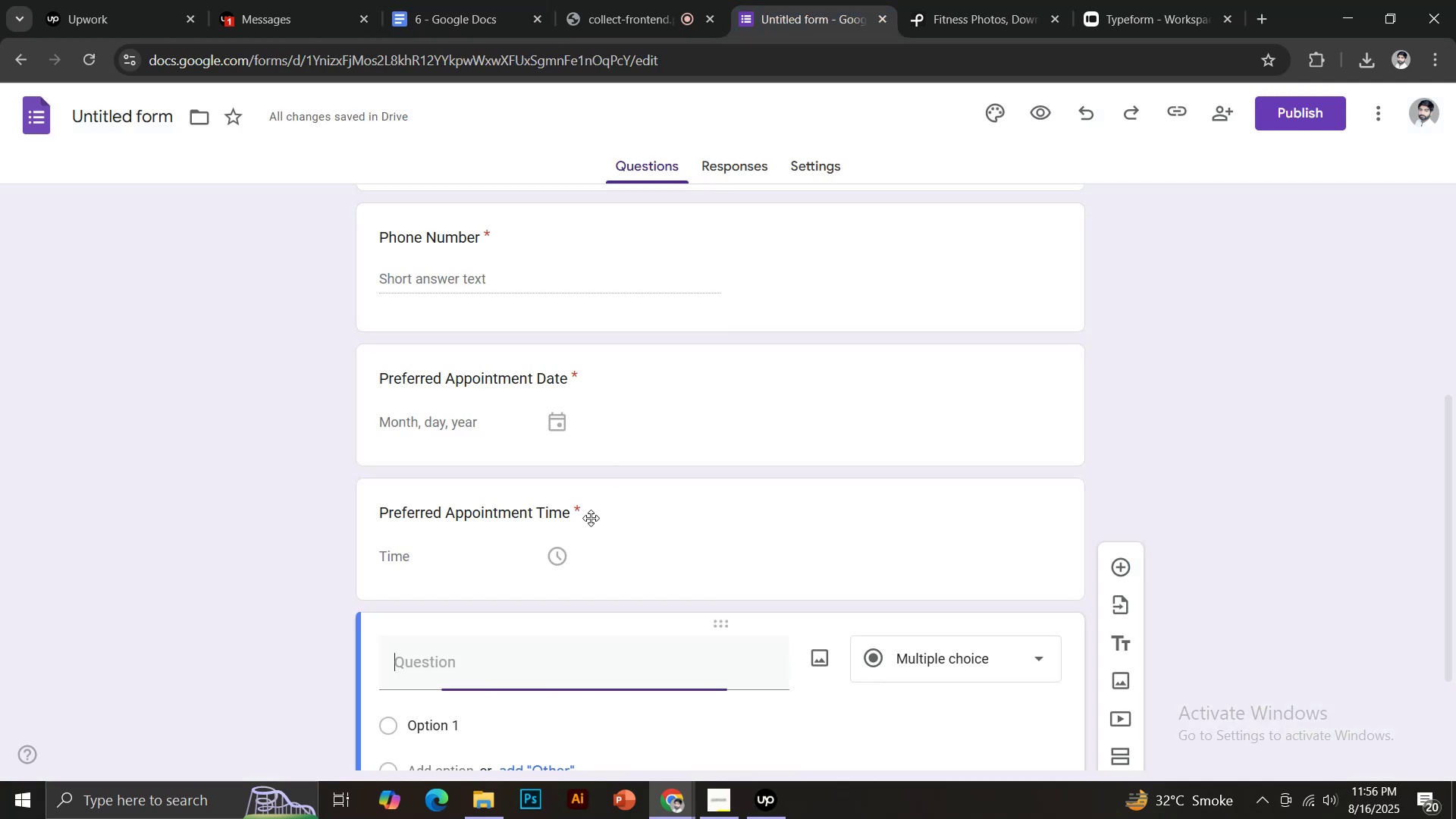 
key(Control+V)
 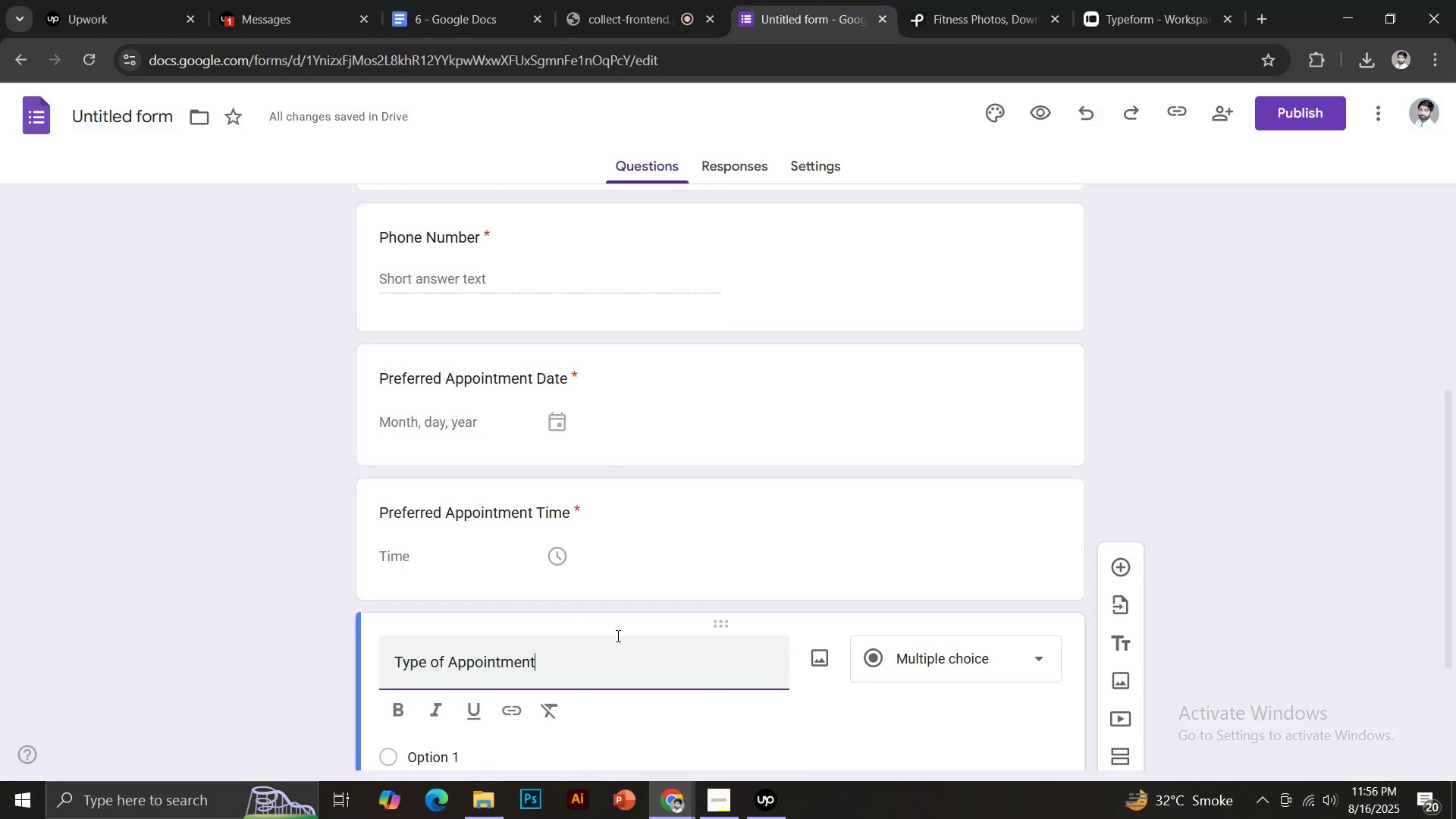 
scroll: coordinate [623, 632], scroll_direction: down, amount: 4.0
 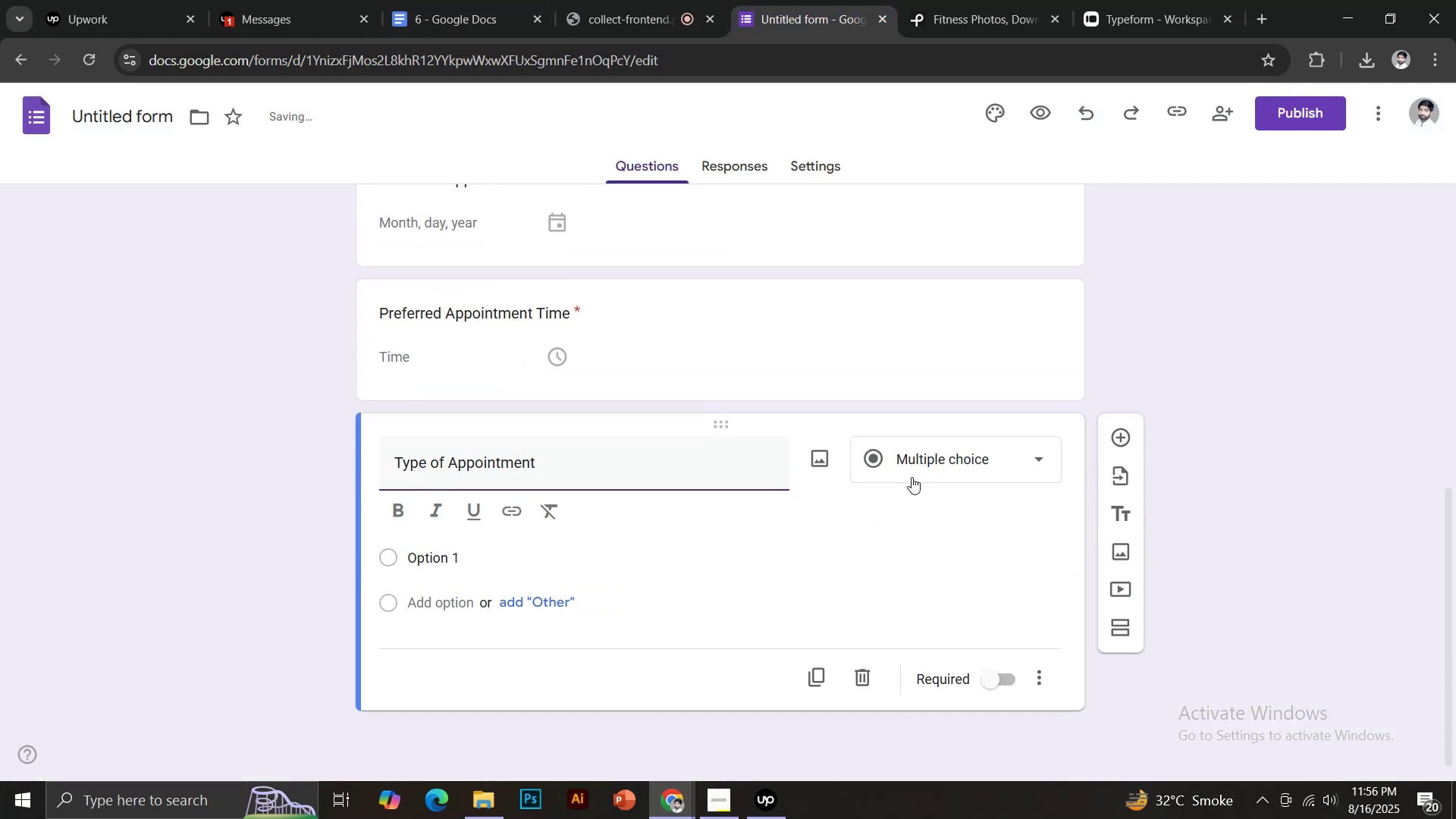 
left_click([918, 460])
 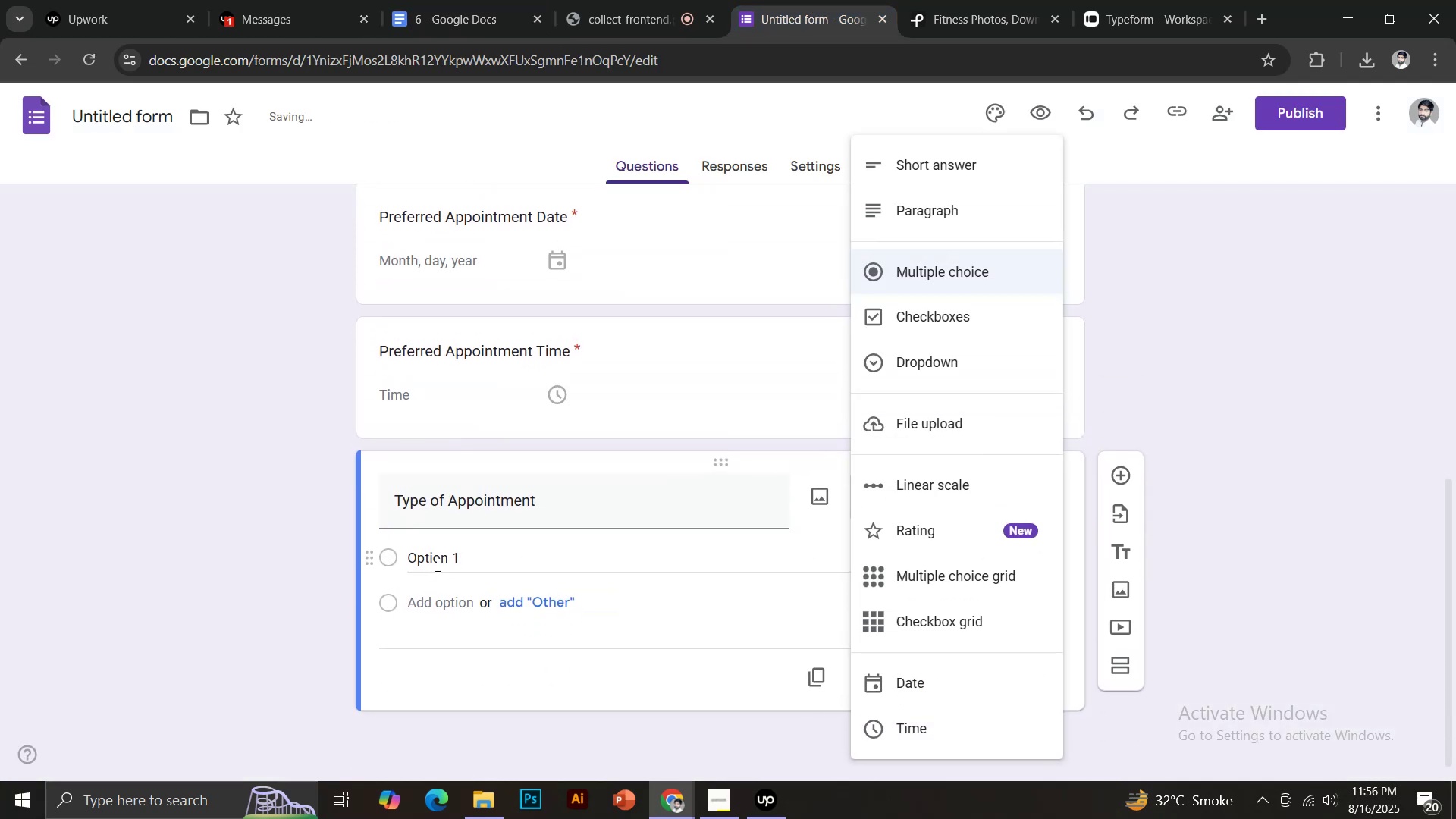 
left_click([435, 563])
 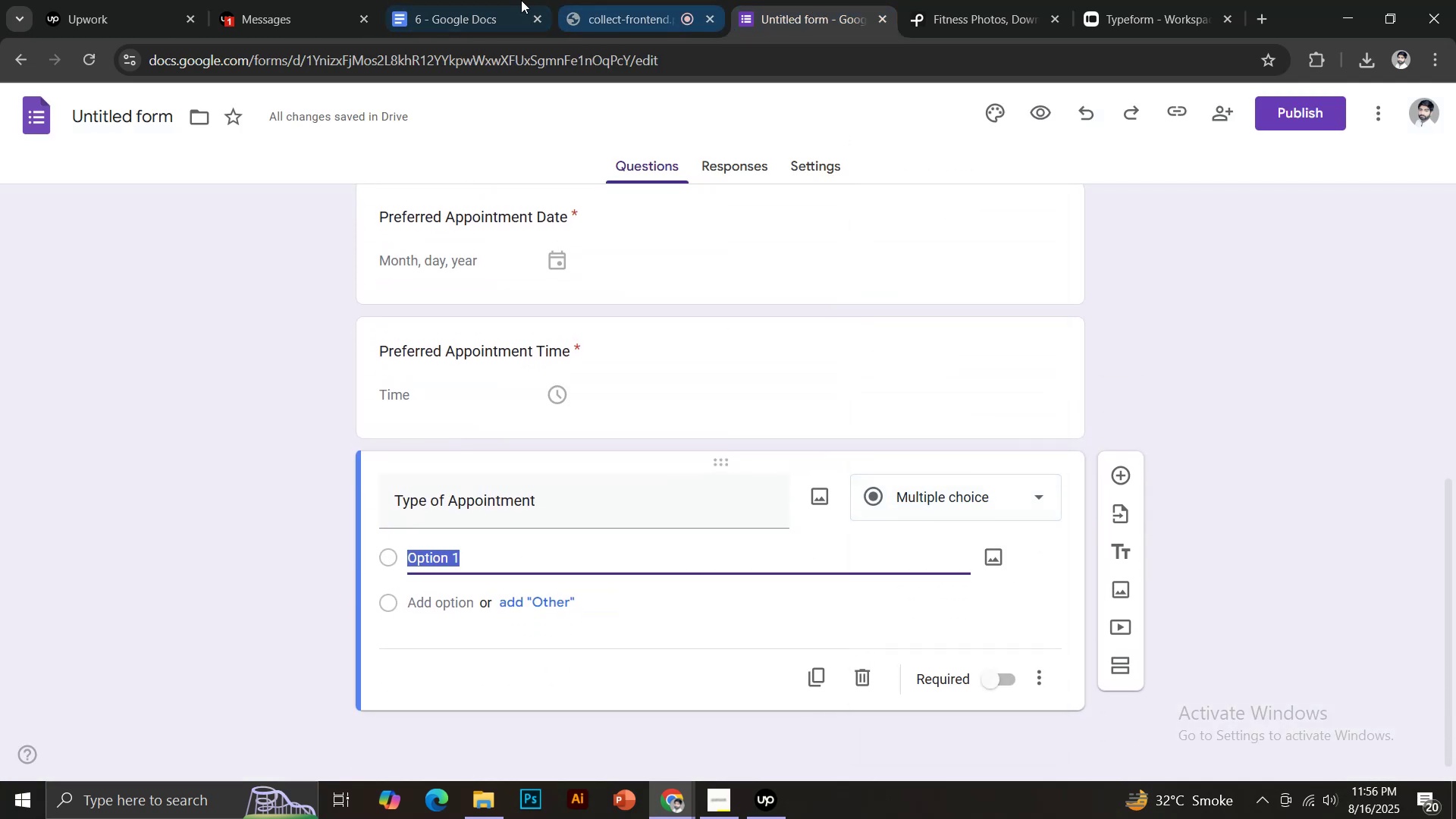 
left_click([463, 0])
 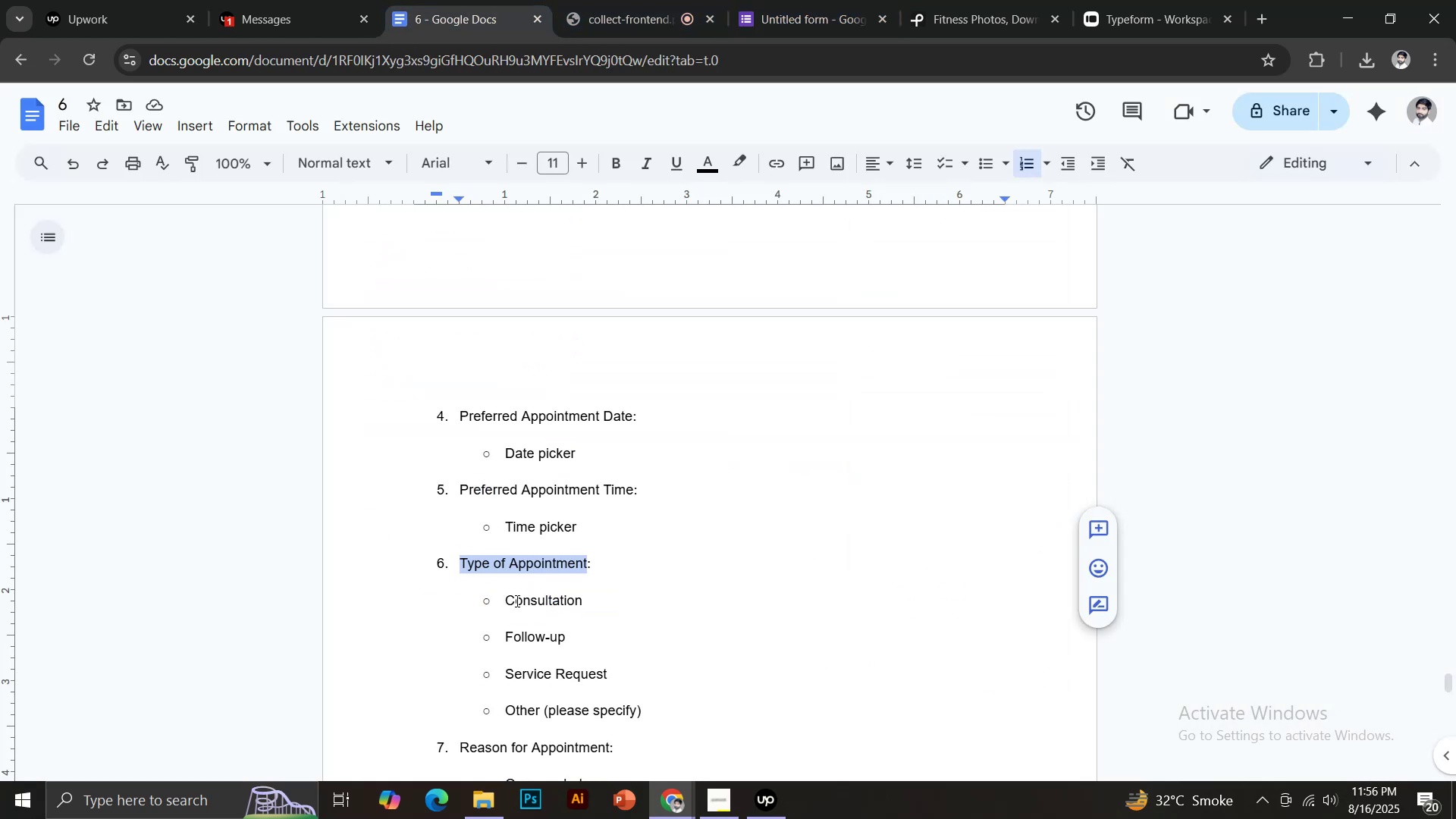 
key(Control+ControlLeft)
 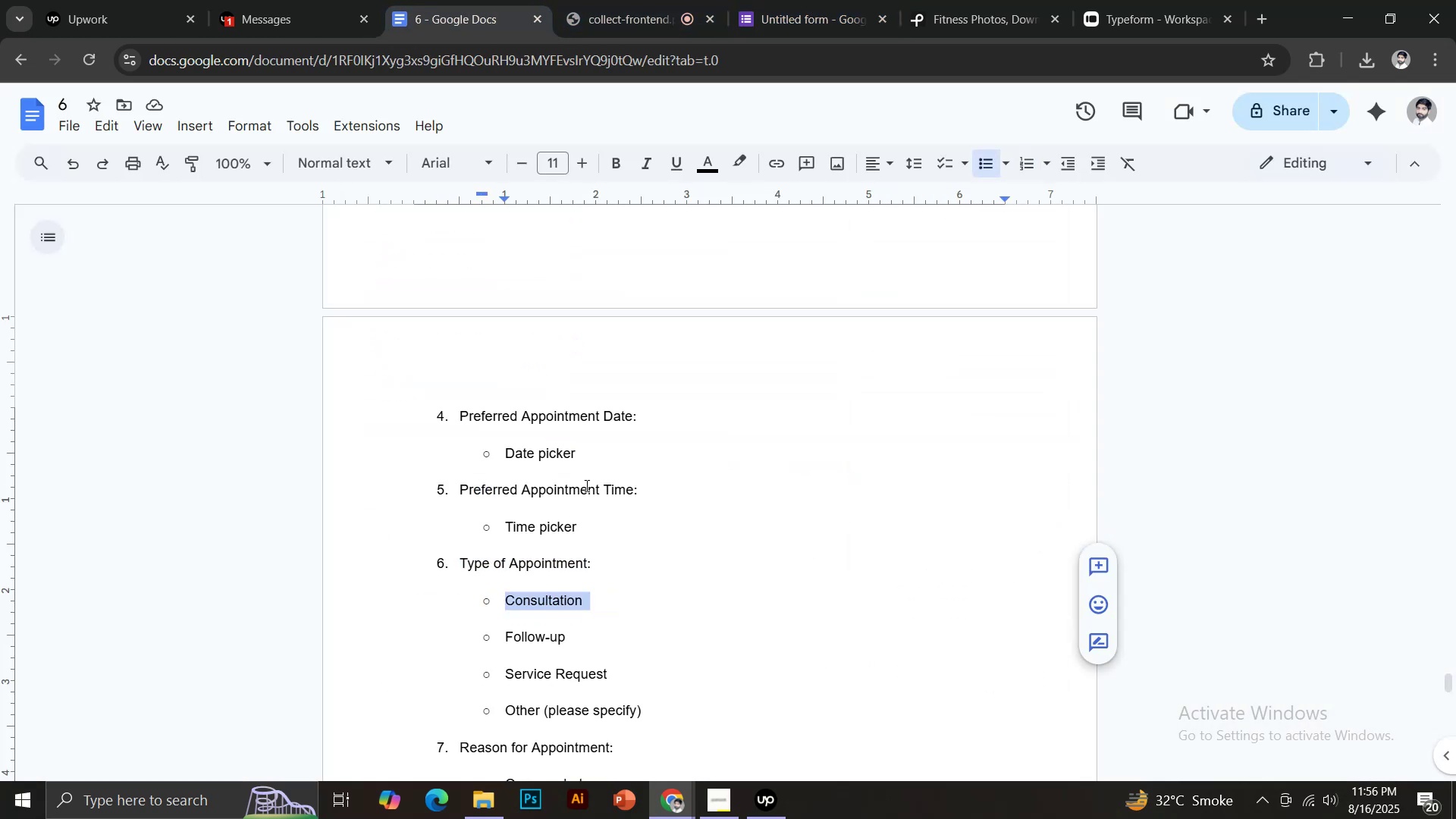 
key(Control+C)
 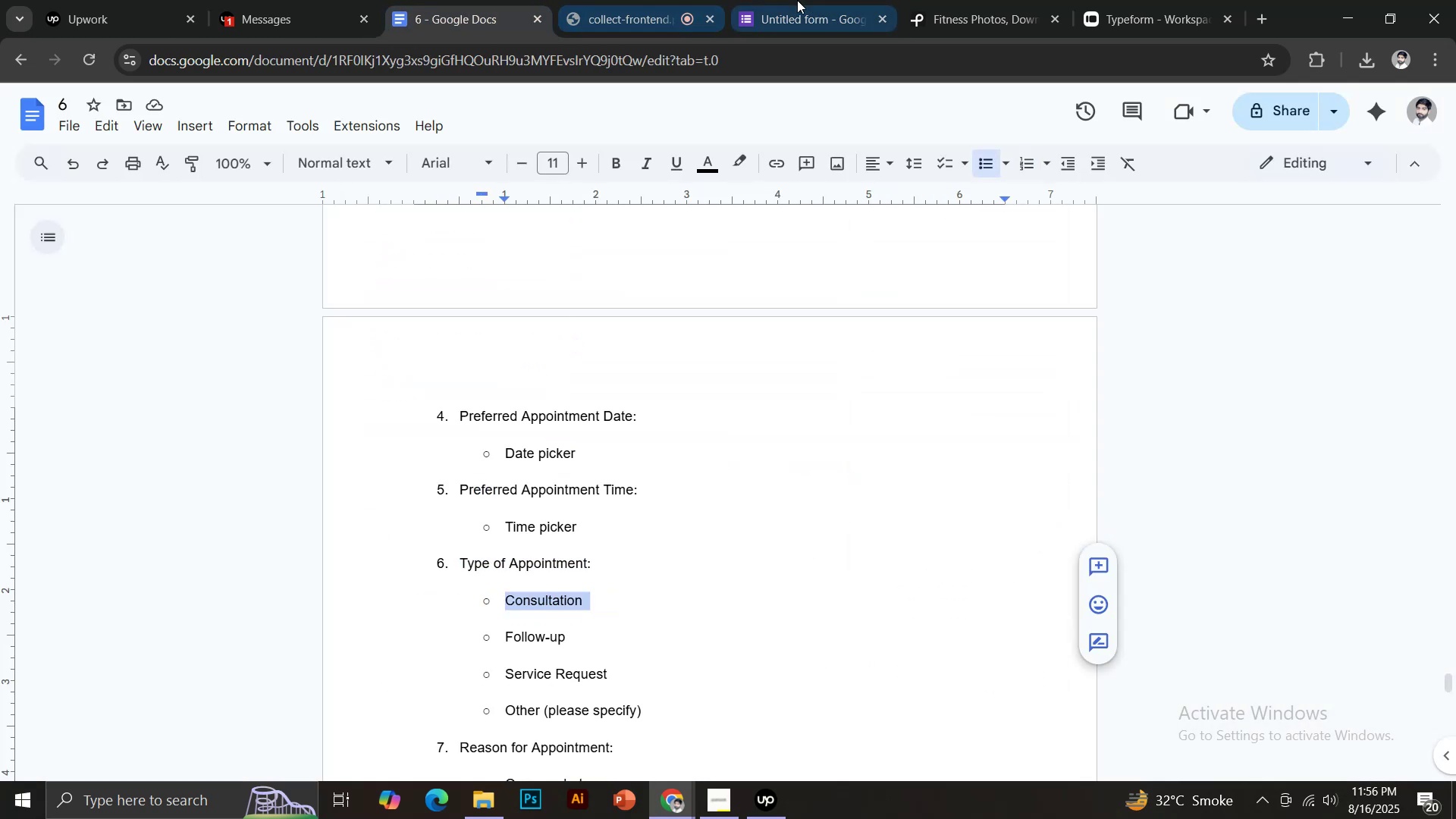 
left_click([798, 0])
 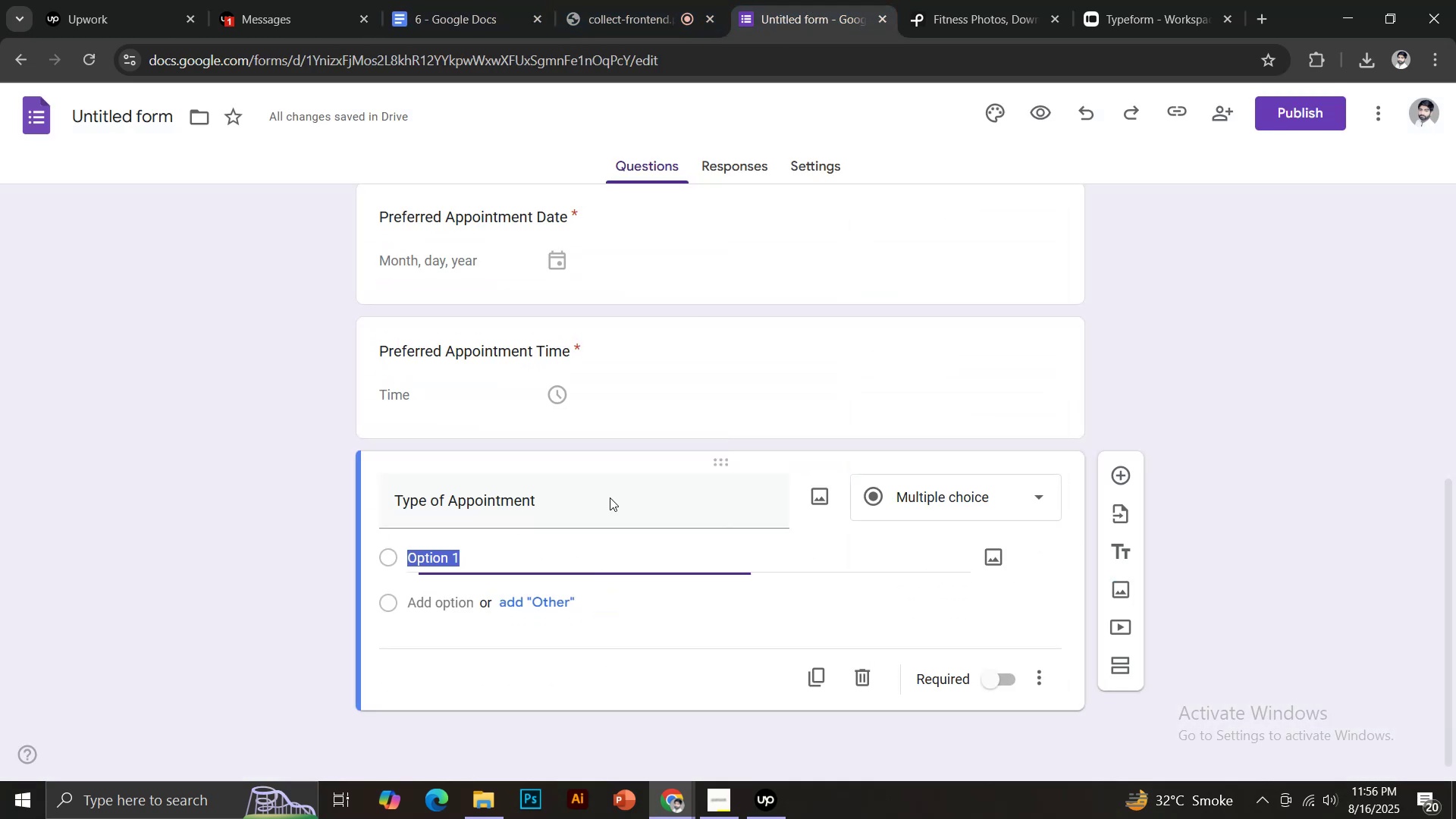 
key(Control+V)
 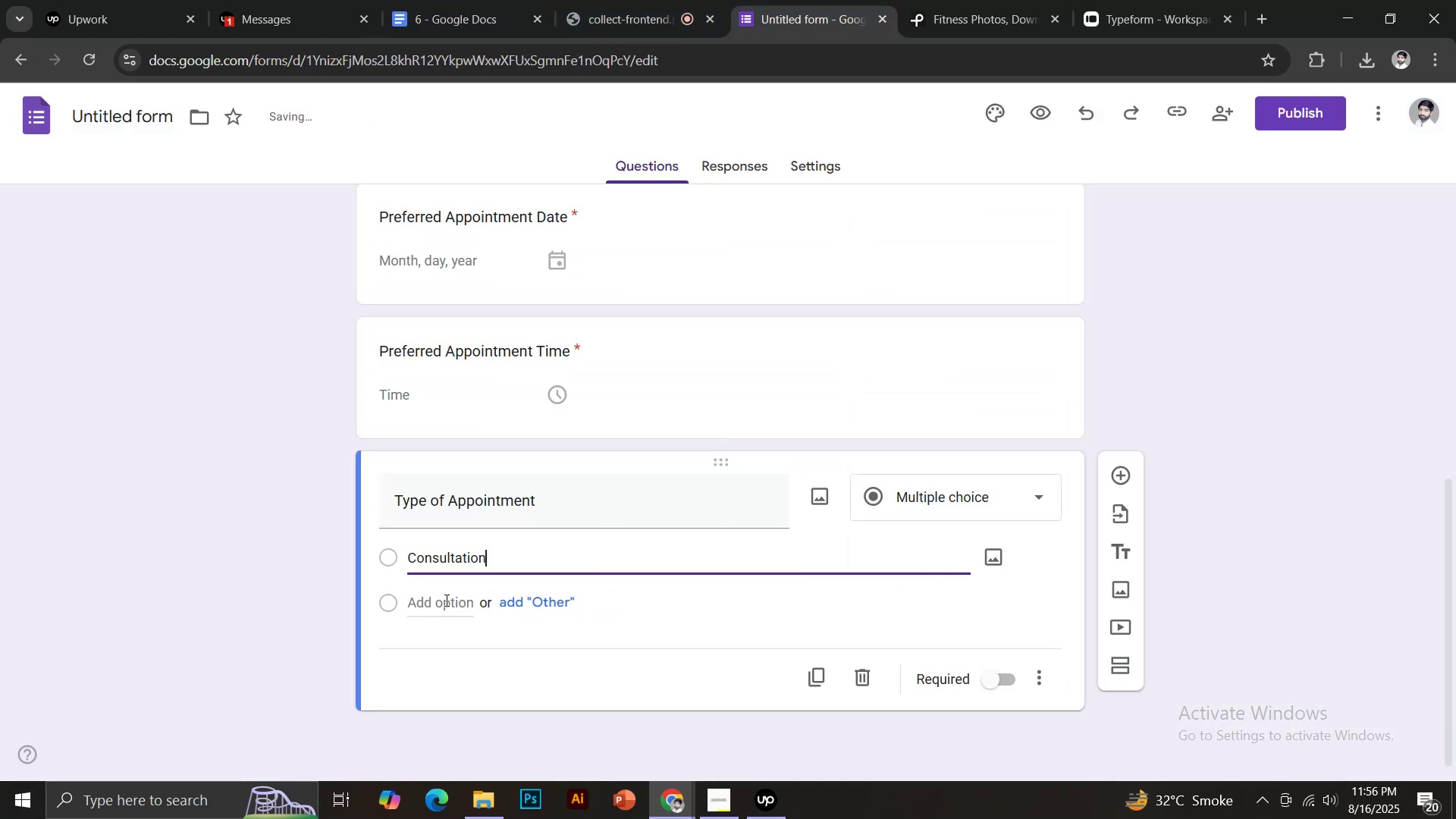 
left_click([442, 596])
 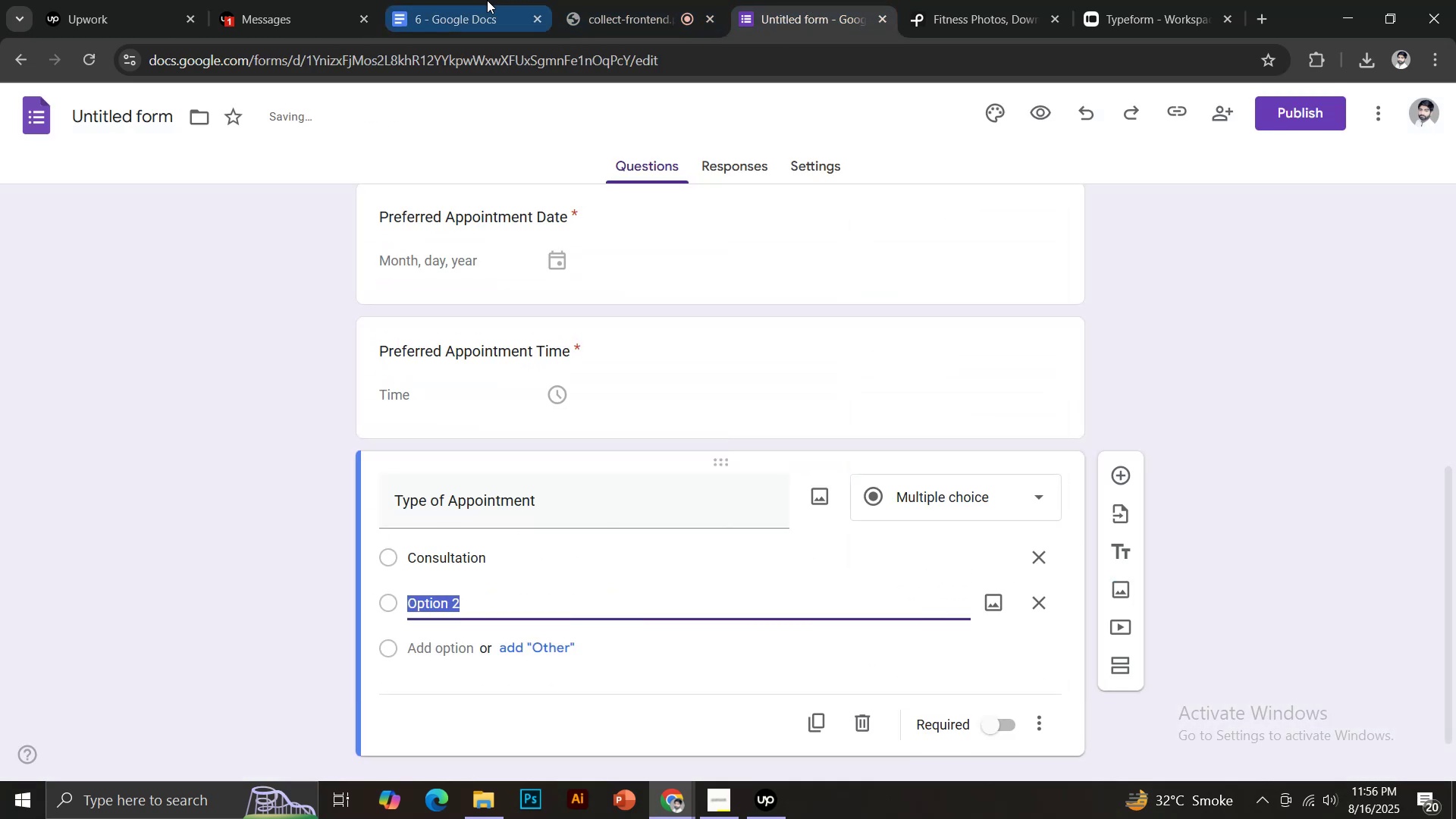 
left_click([487, 0])
 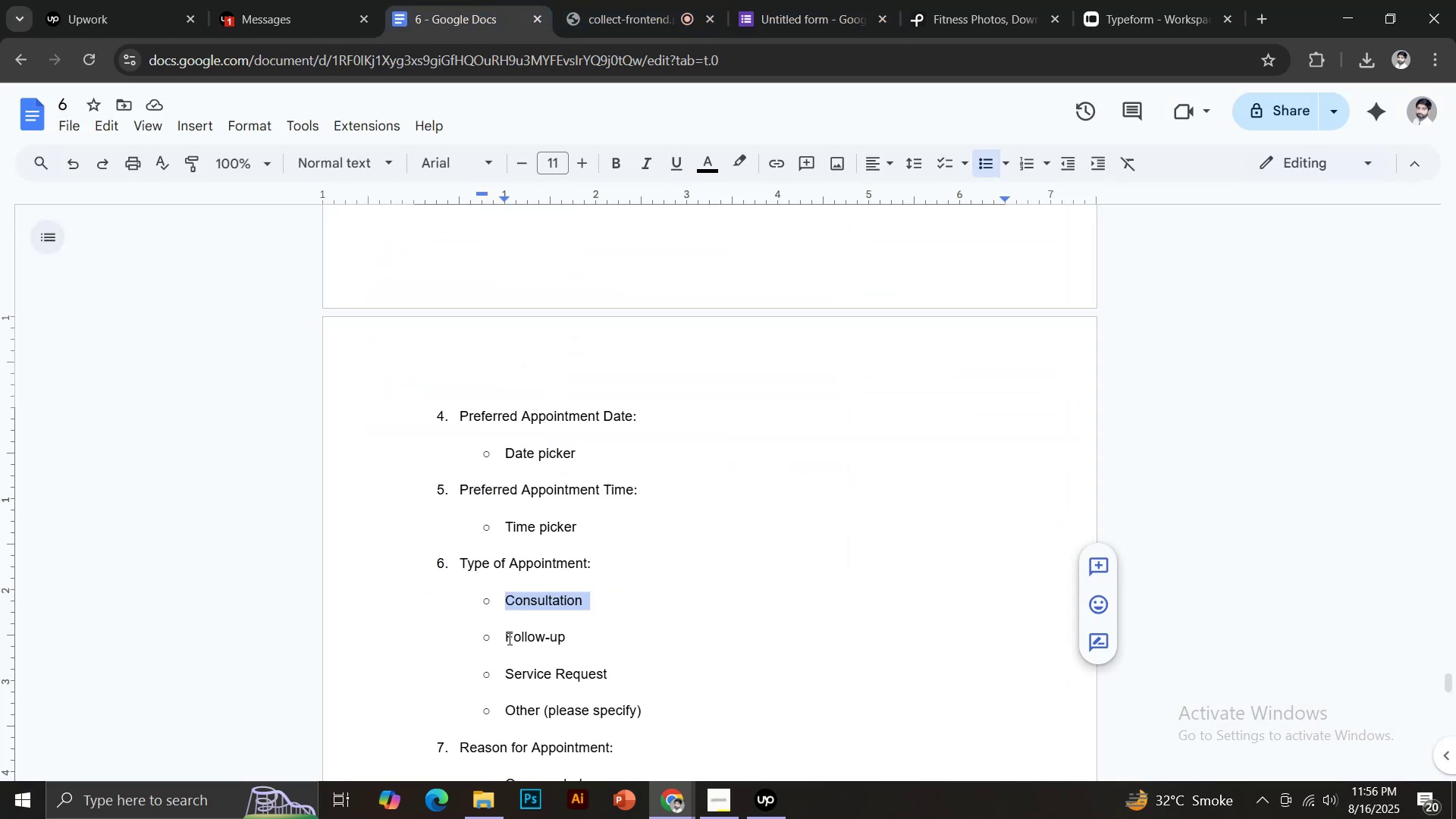 
key(Control+ControlLeft)
 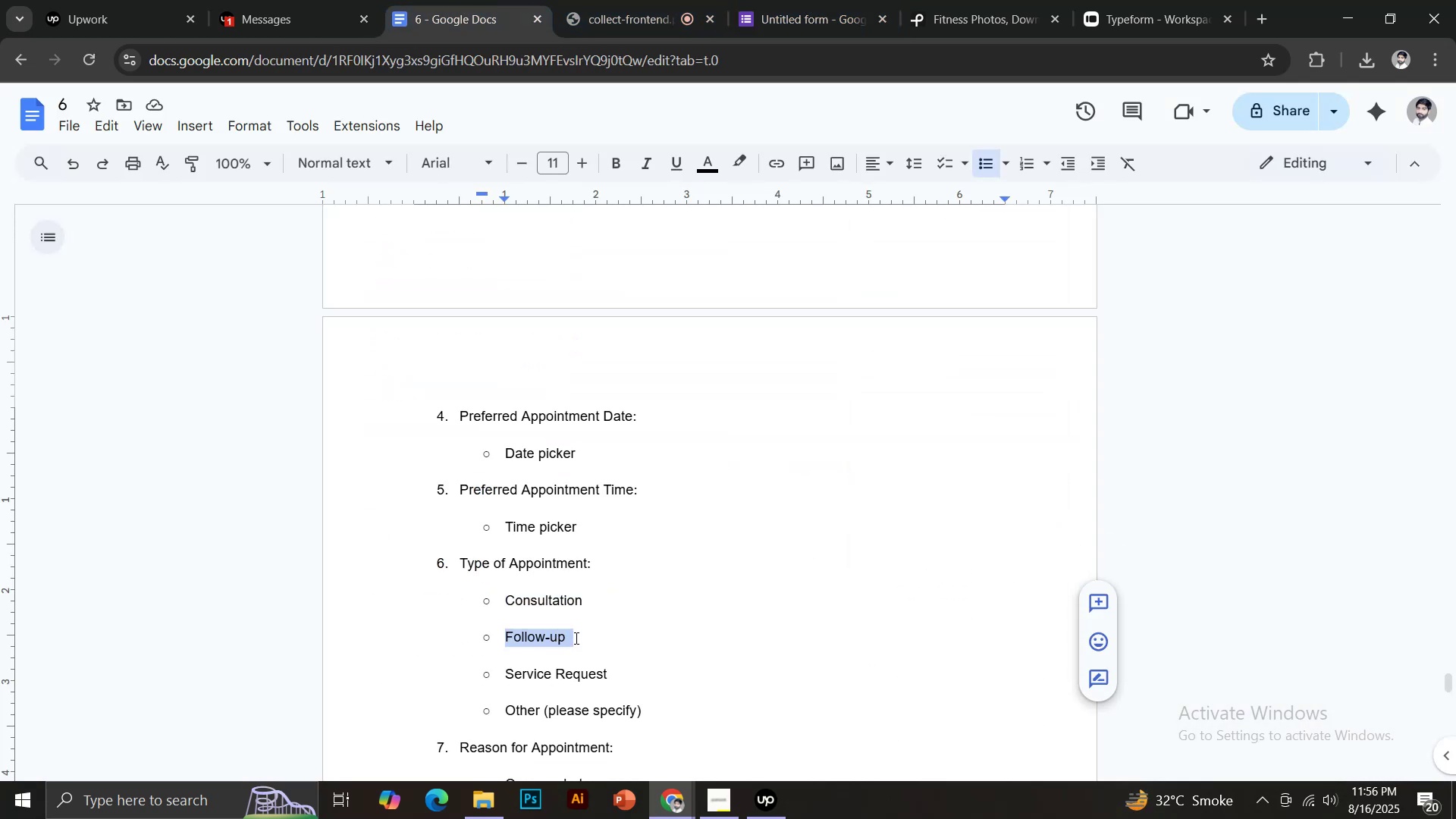 
key(Control+C)
 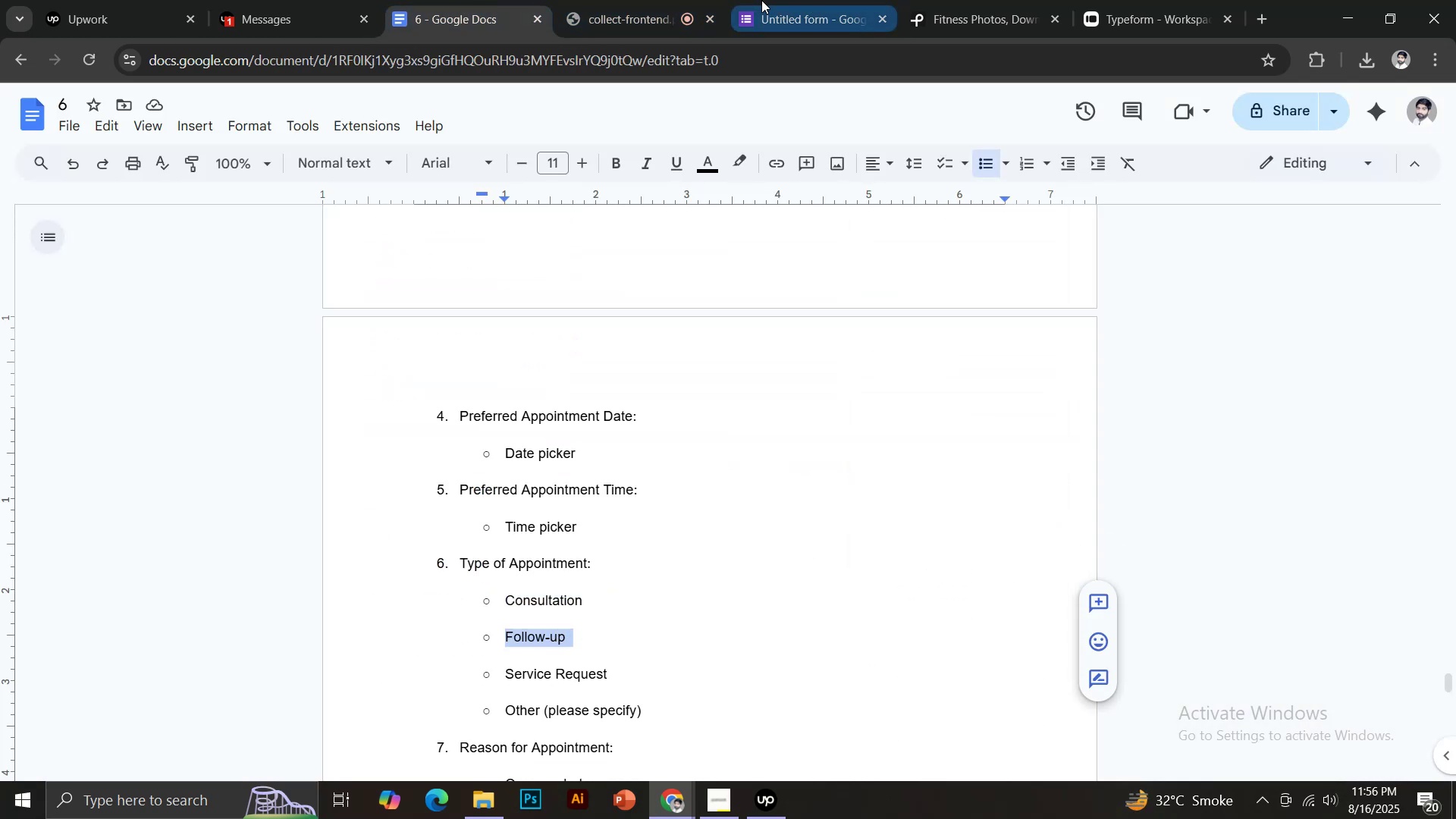 
left_click([769, 0])
 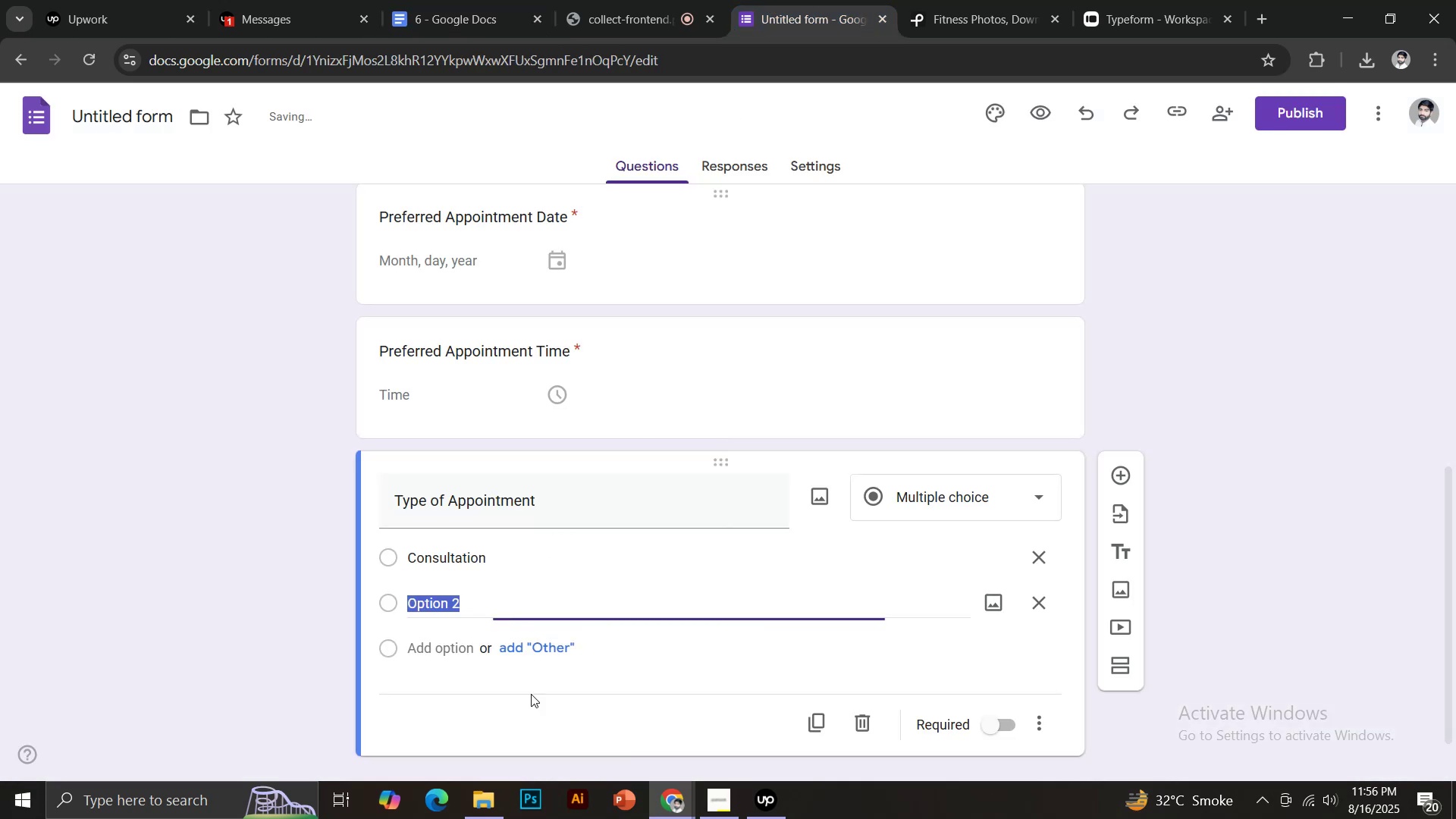 
key(Control+V)
 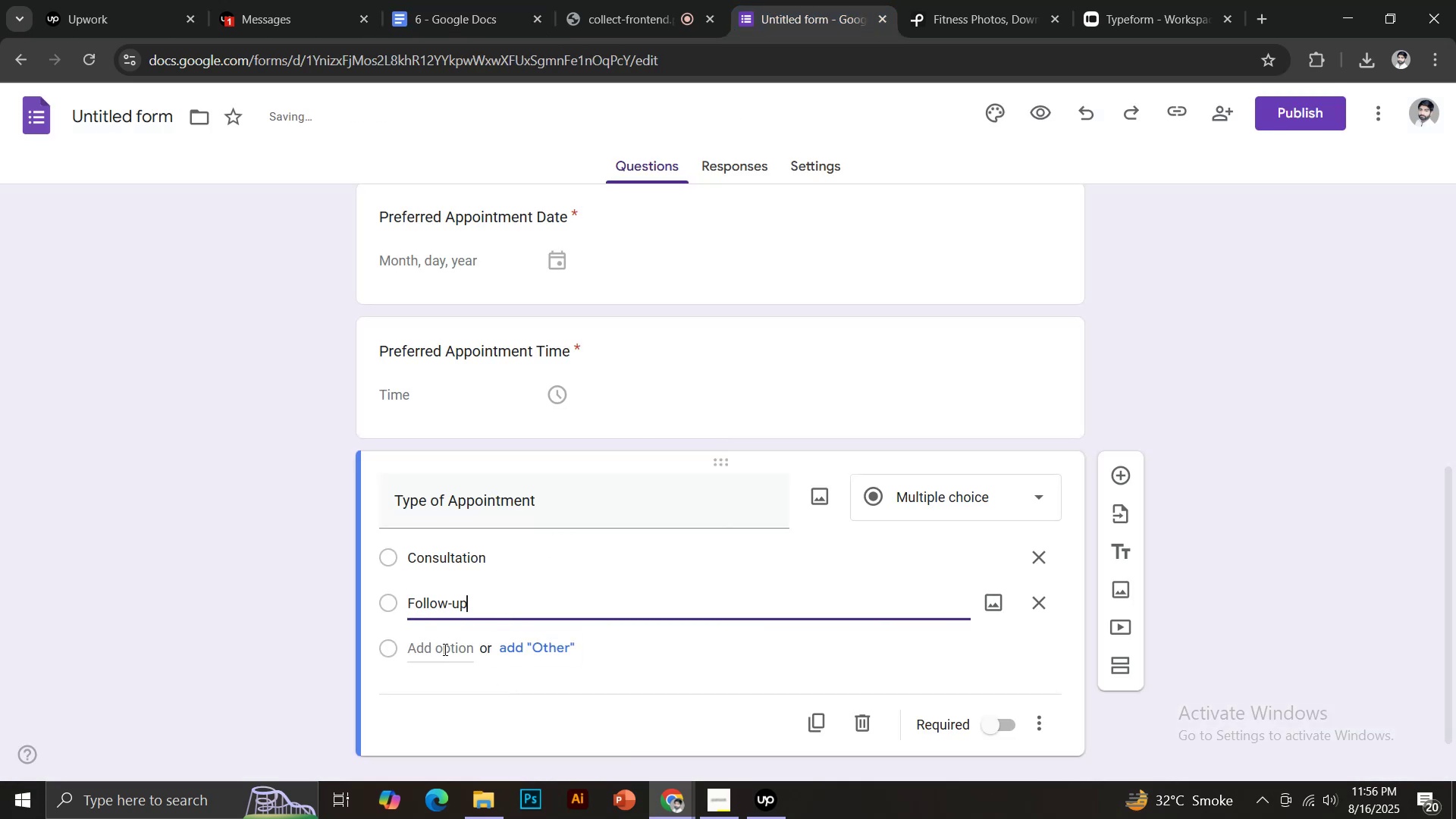 
left_click([440, 649])
 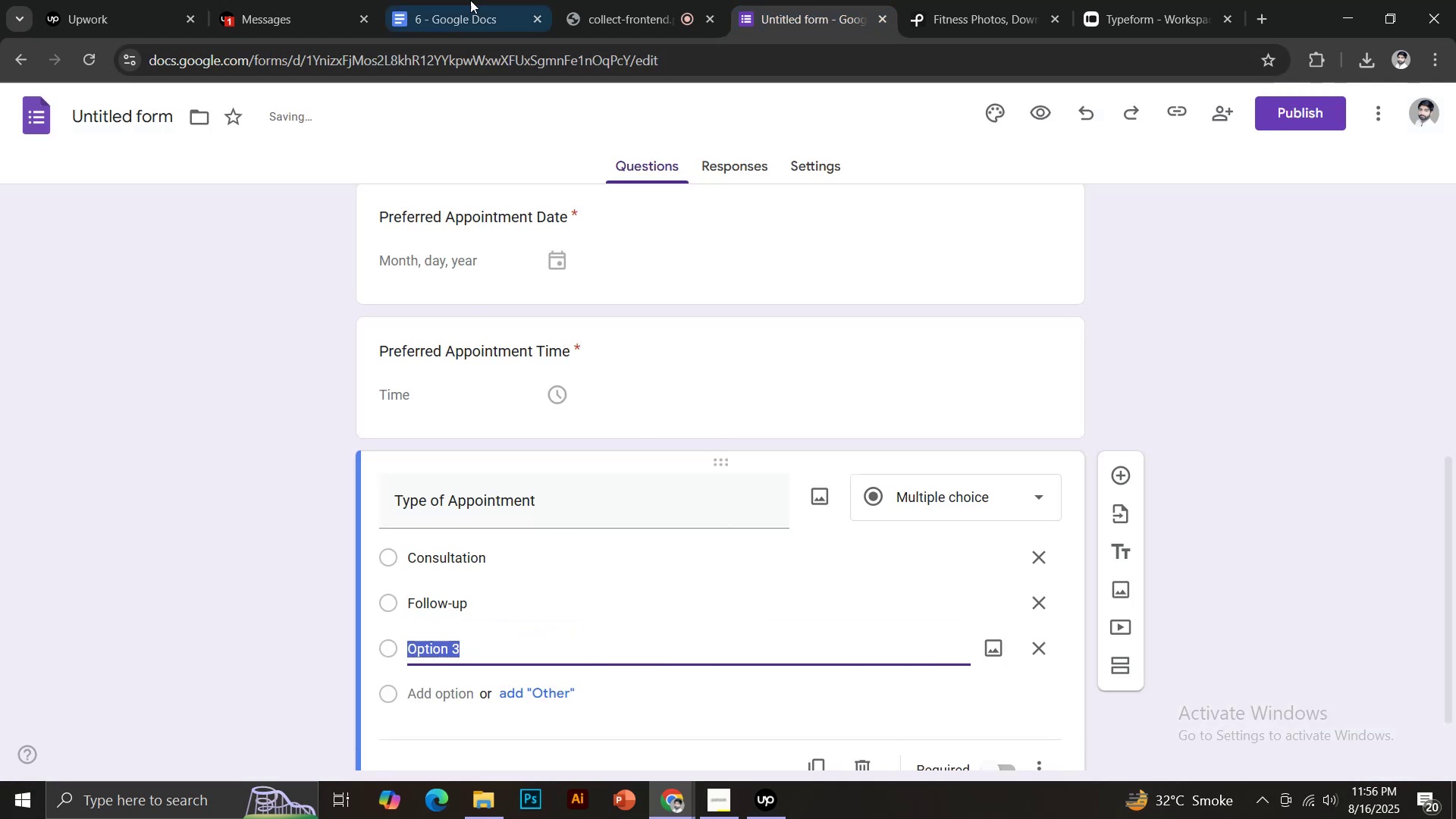 
left_click([466, 0])
 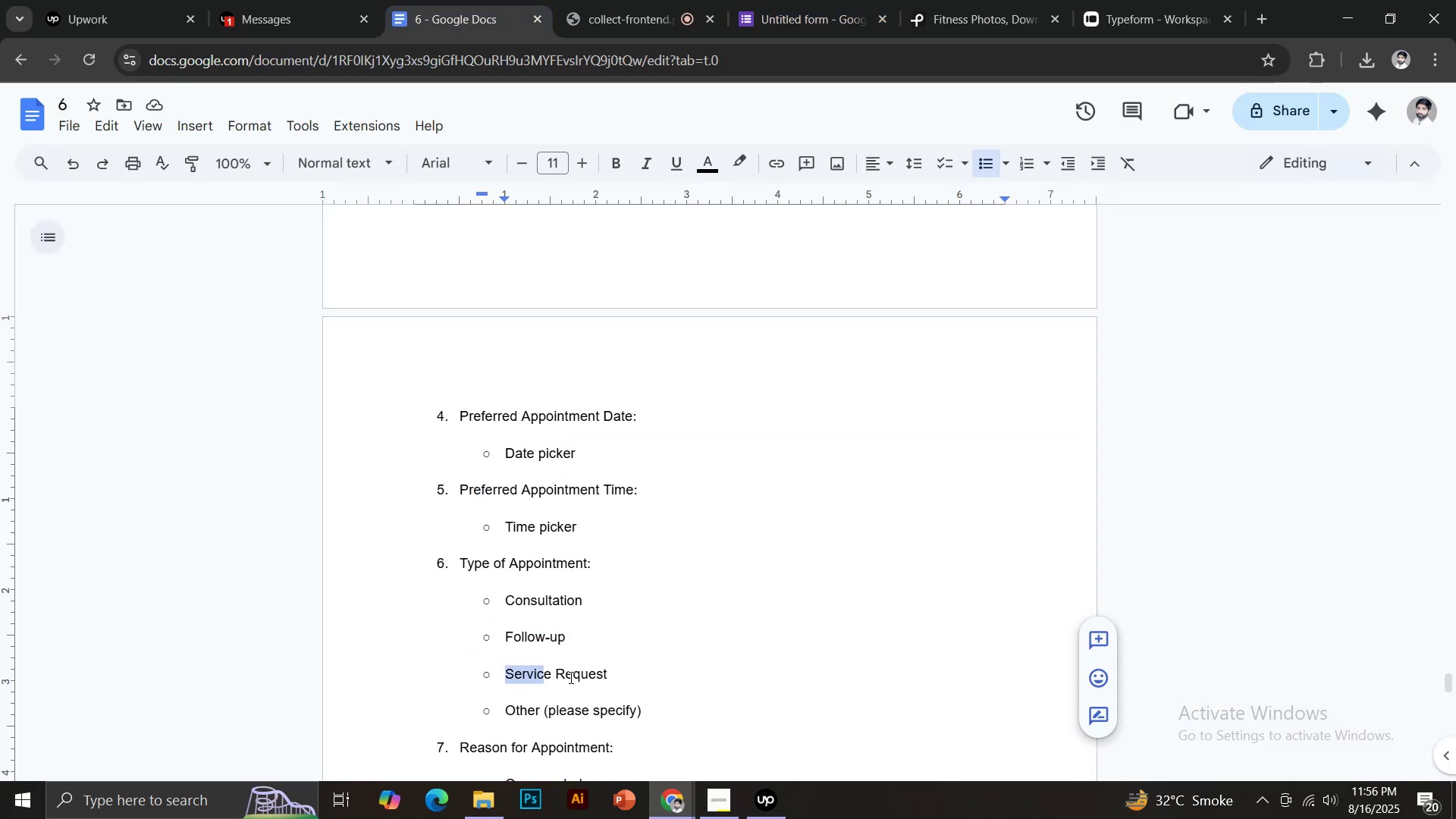 
key(Control+ControlLeft)
 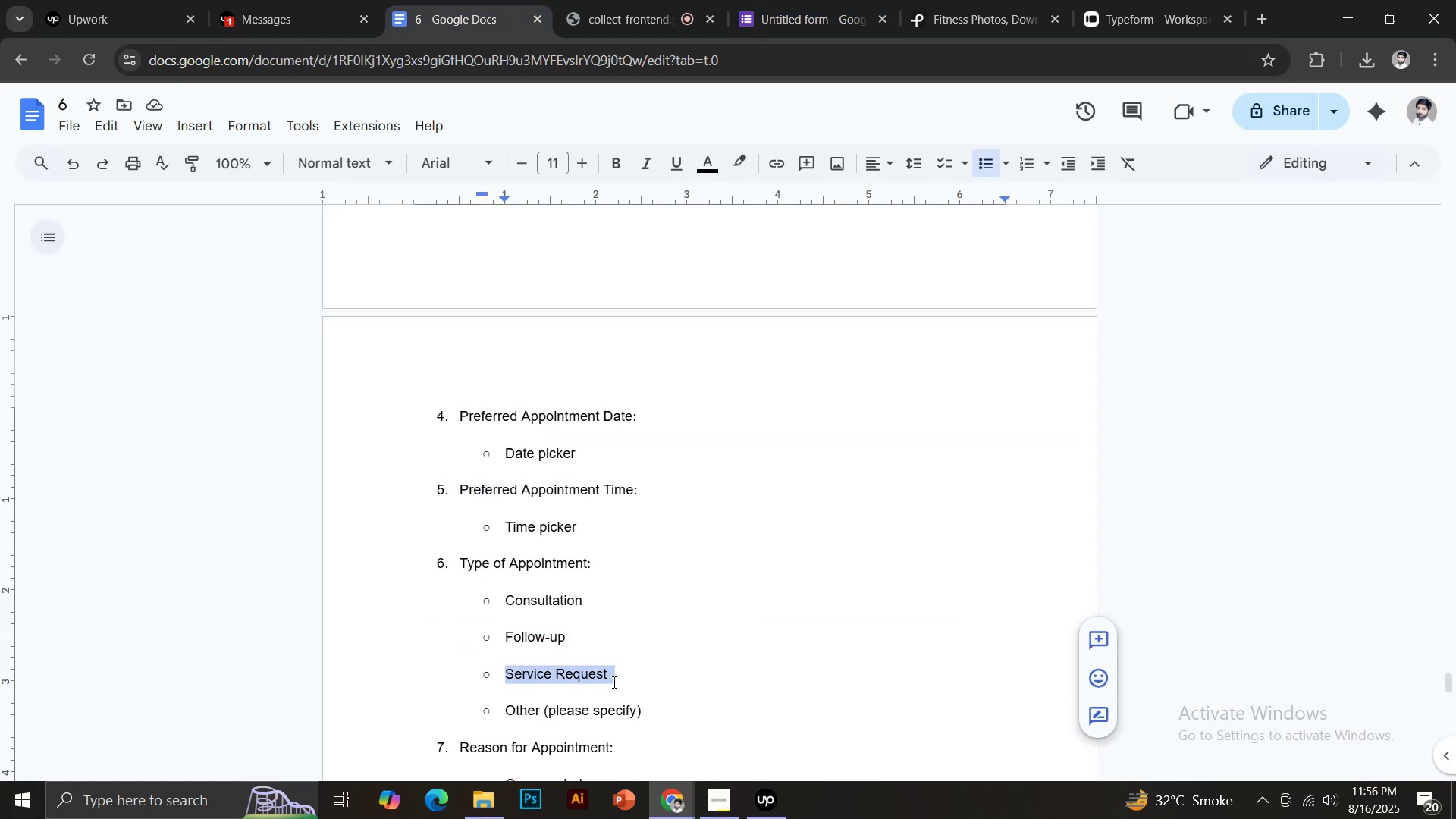 
key(Control+C)
 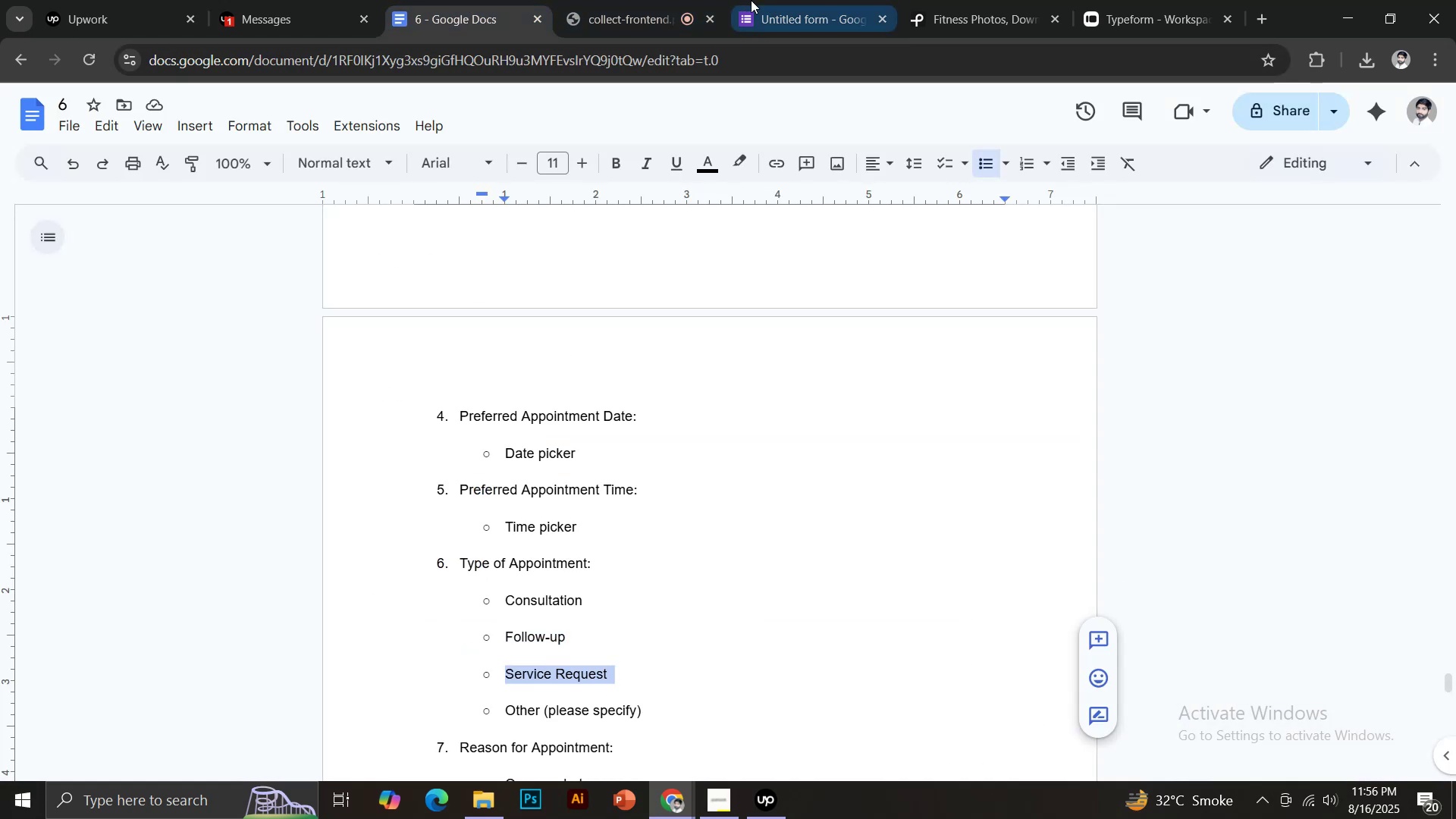 
left_click([756, 0])
 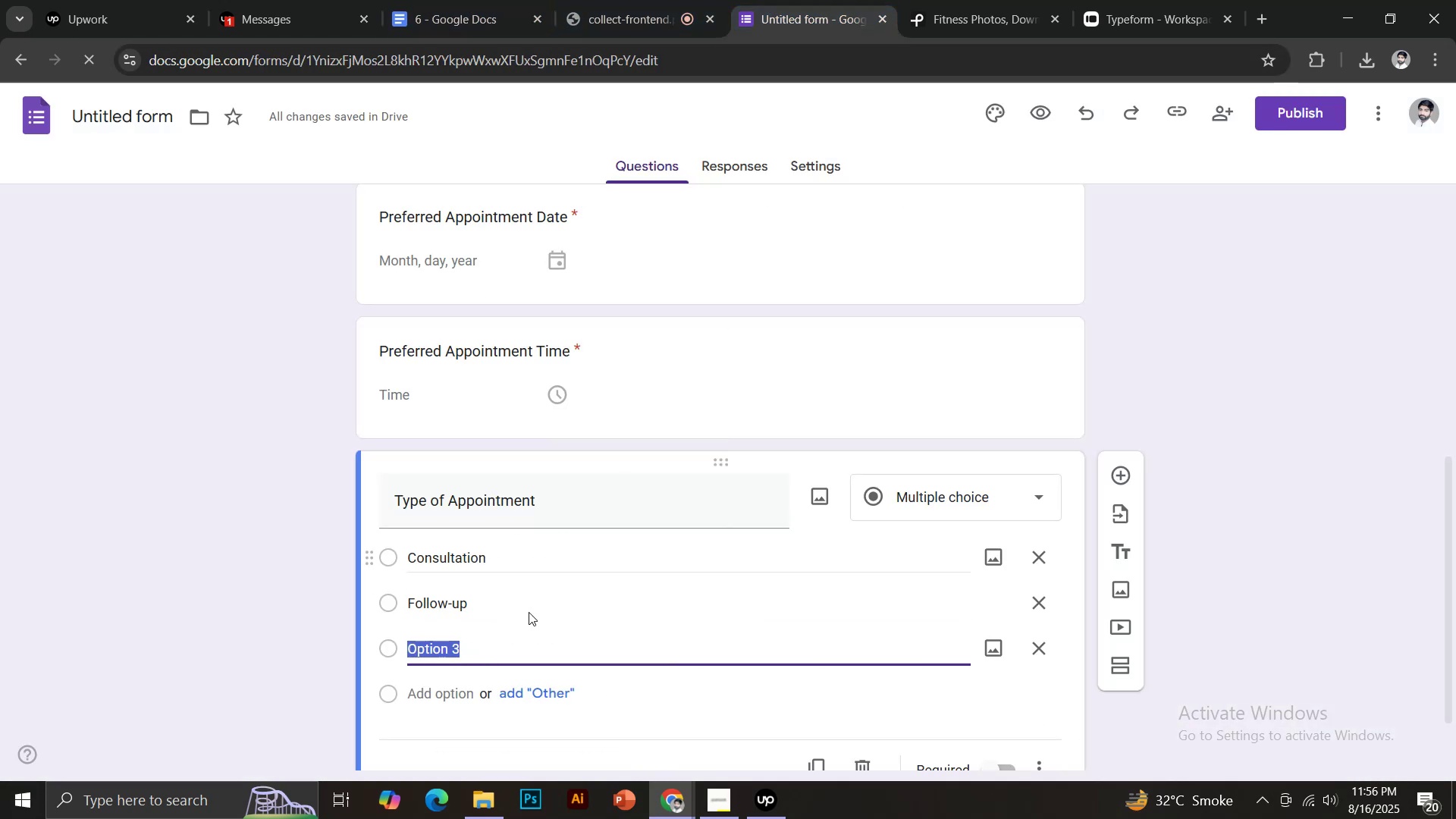 
key(Control+ControlLeft)
 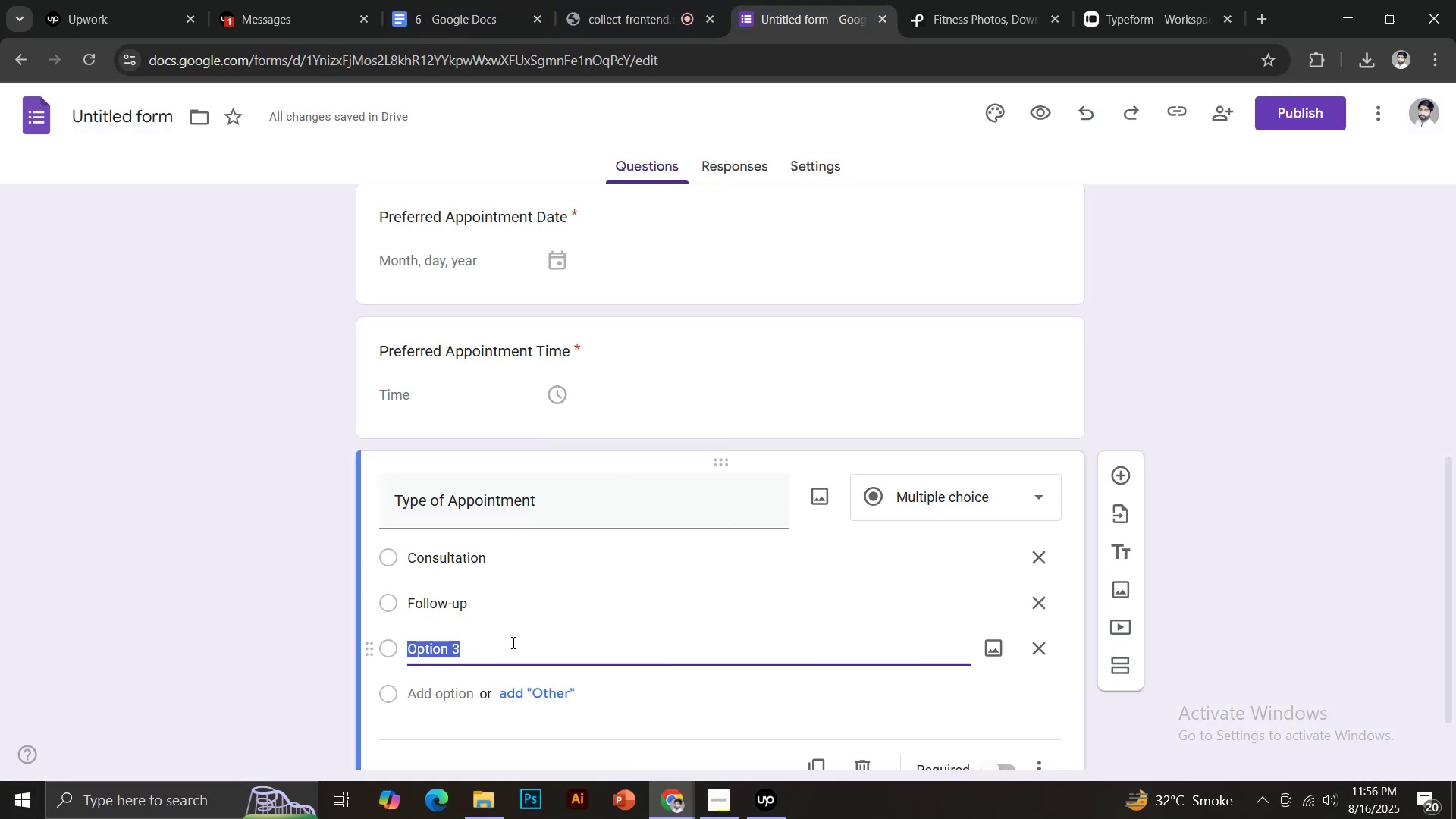 
key(Control+V)
 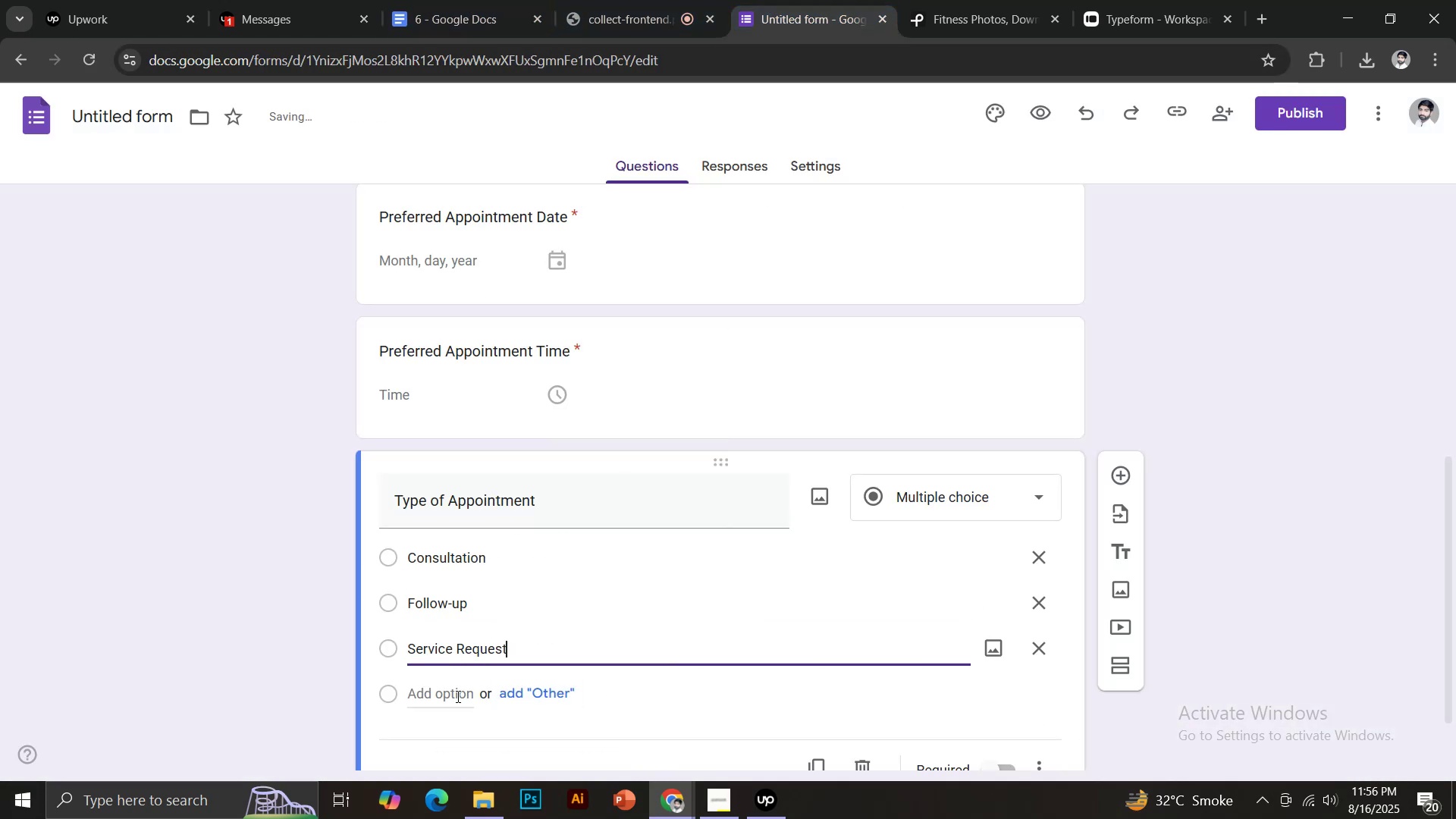 
left_click([454, 695])
 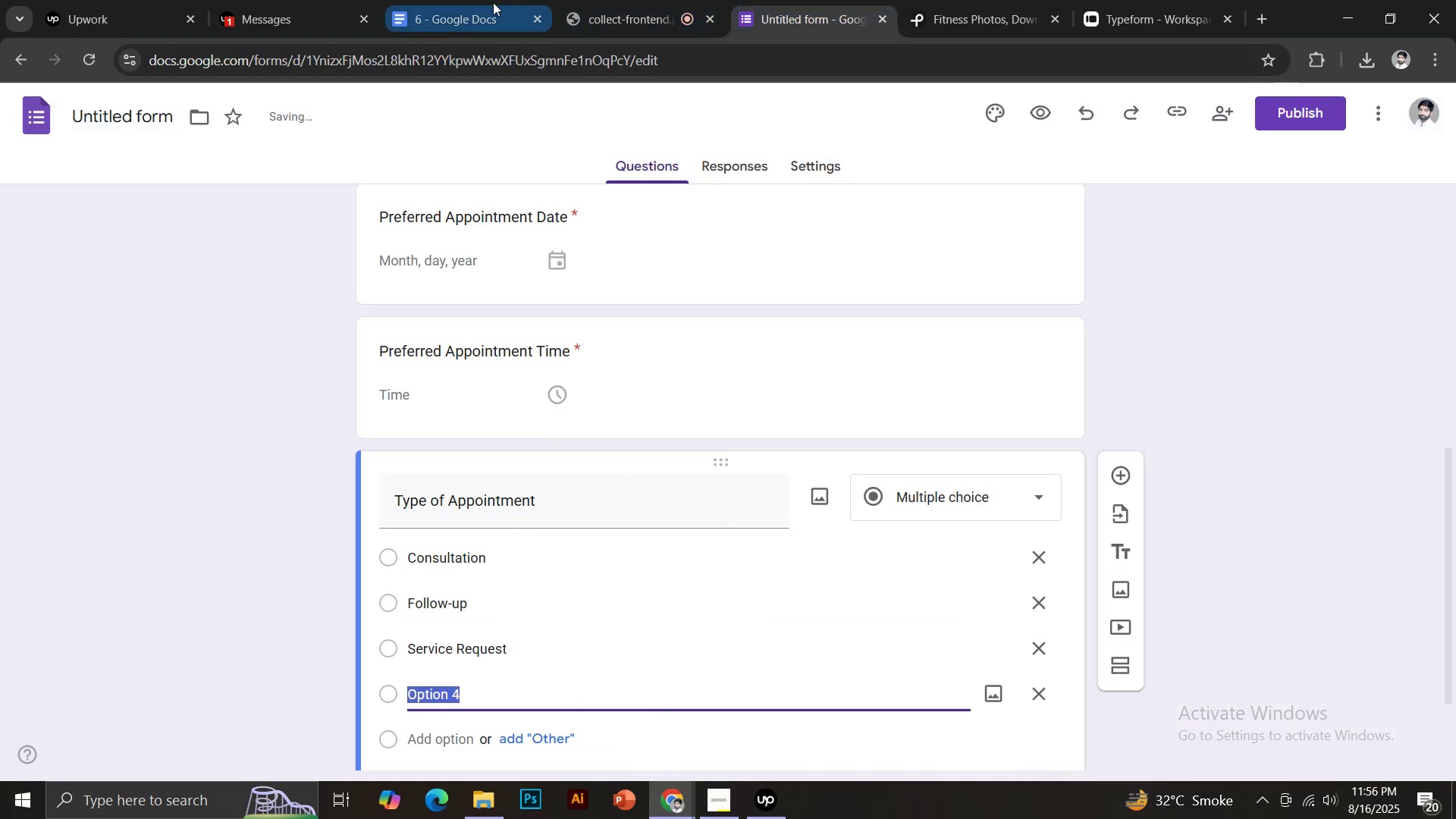 
left_click([466, 2])
 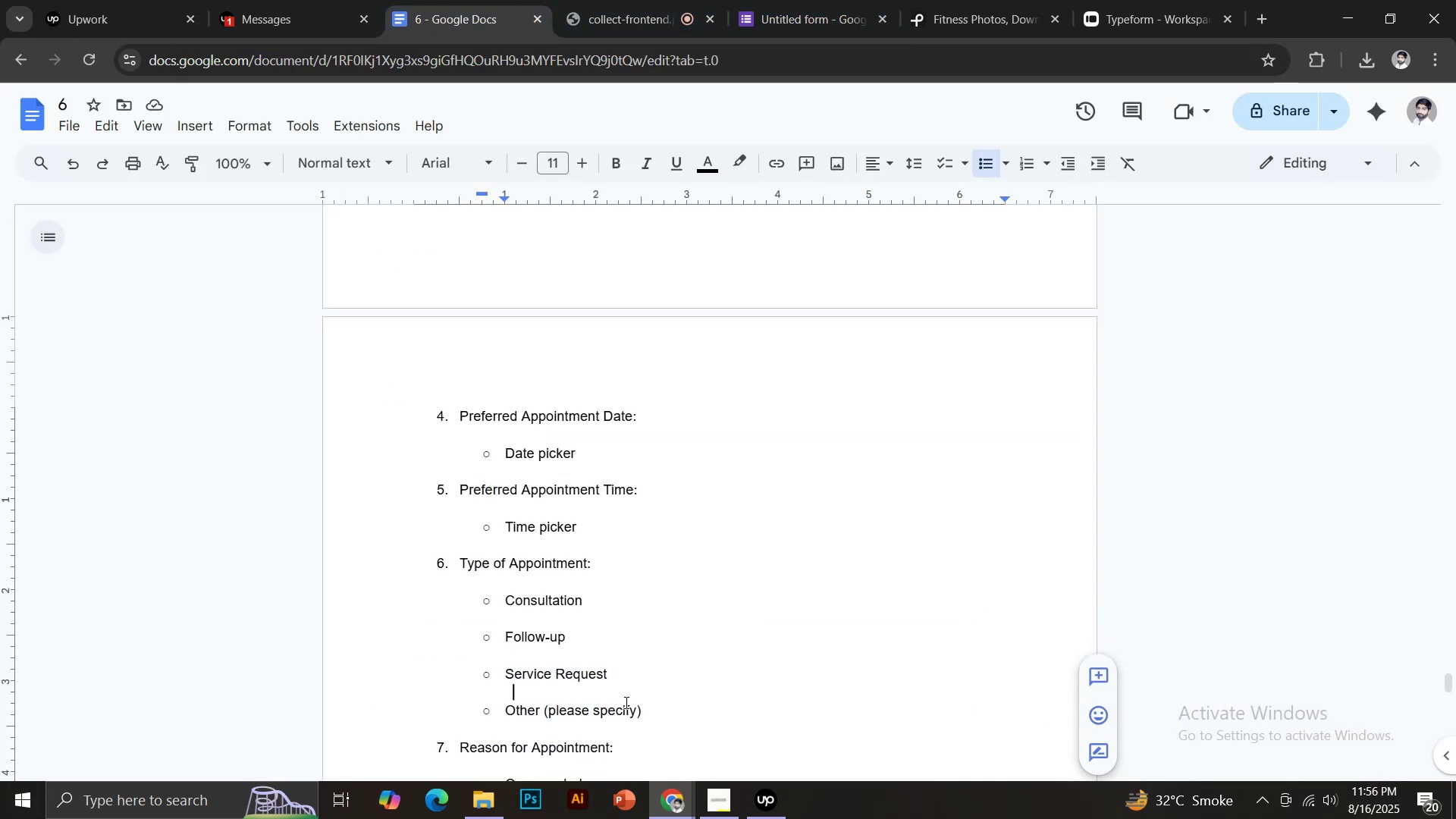 
left_click([830, 0])
 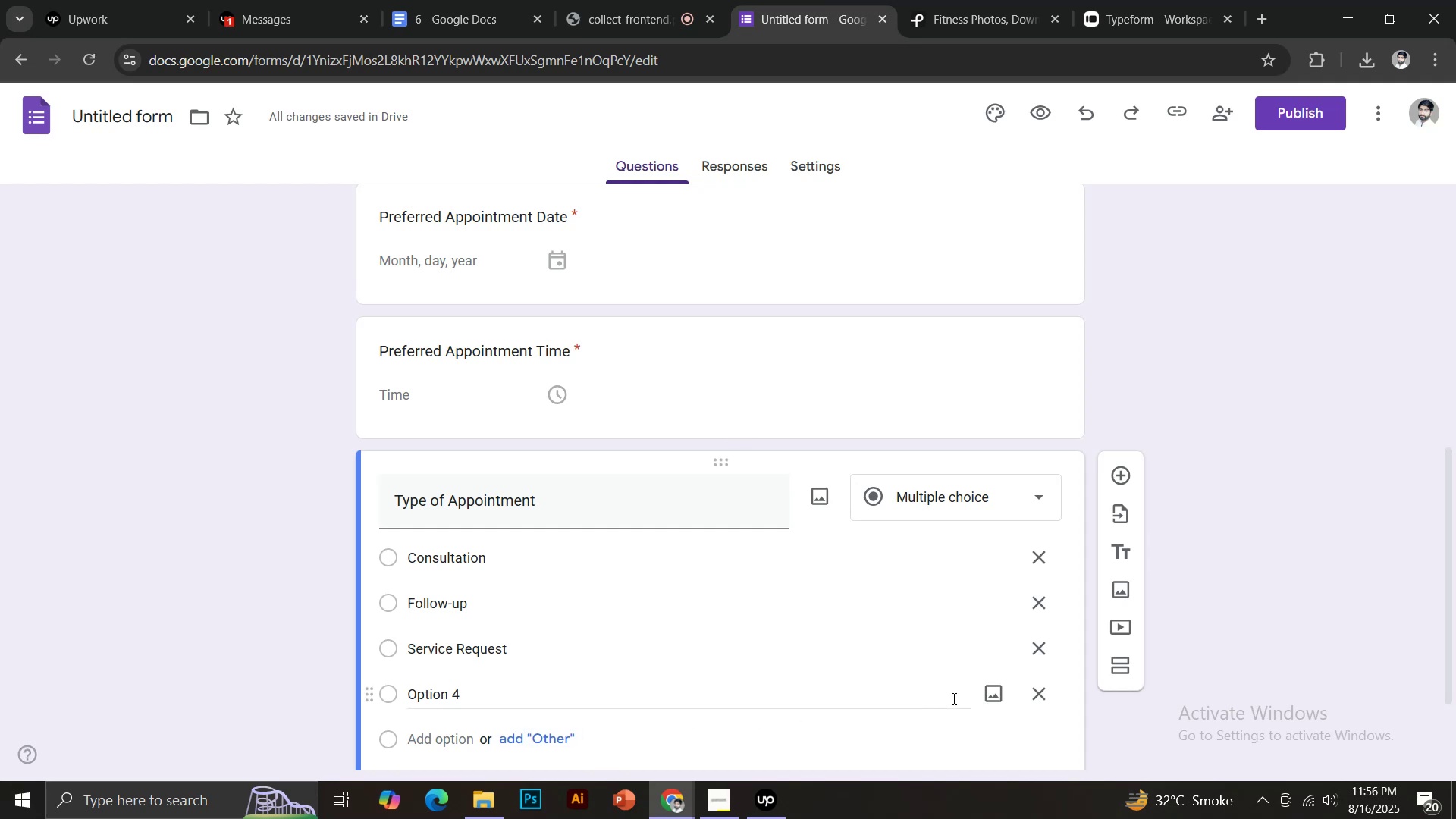 
left_click([1037, 694])
 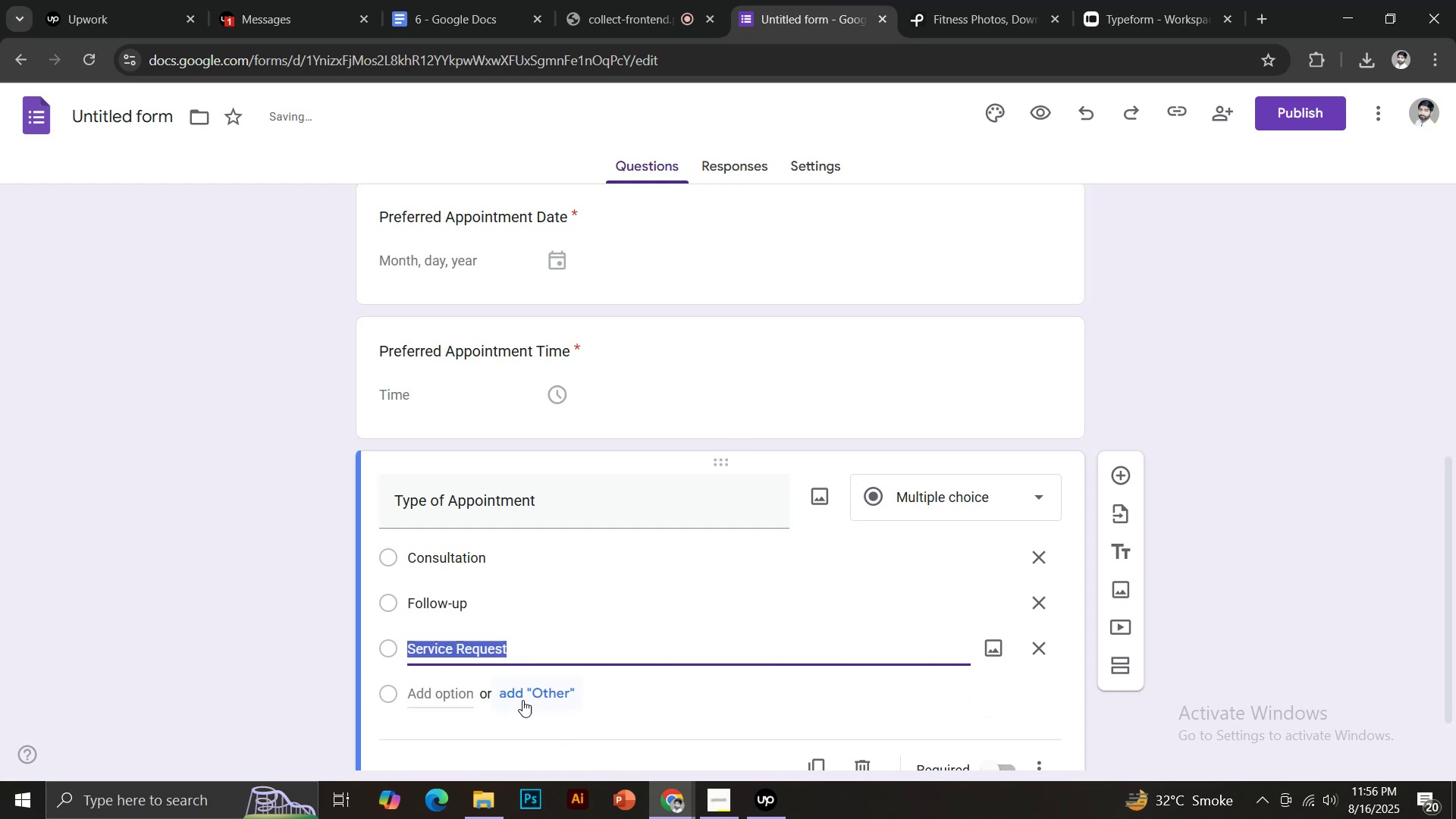 
left_click([542, 689])
 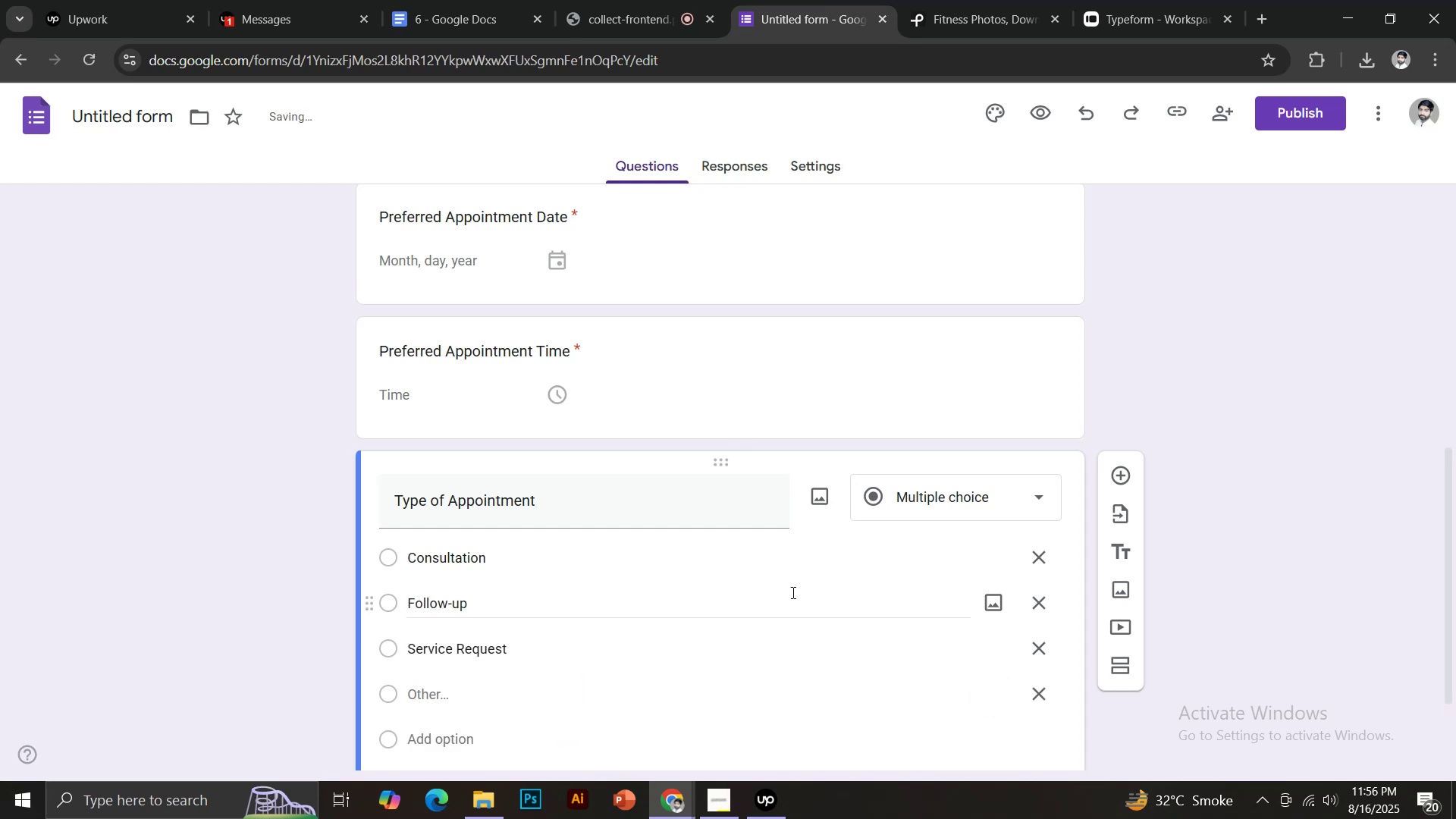 
scroll: coordinate [795, 588], scroll_direction: down, amount: 3.0
 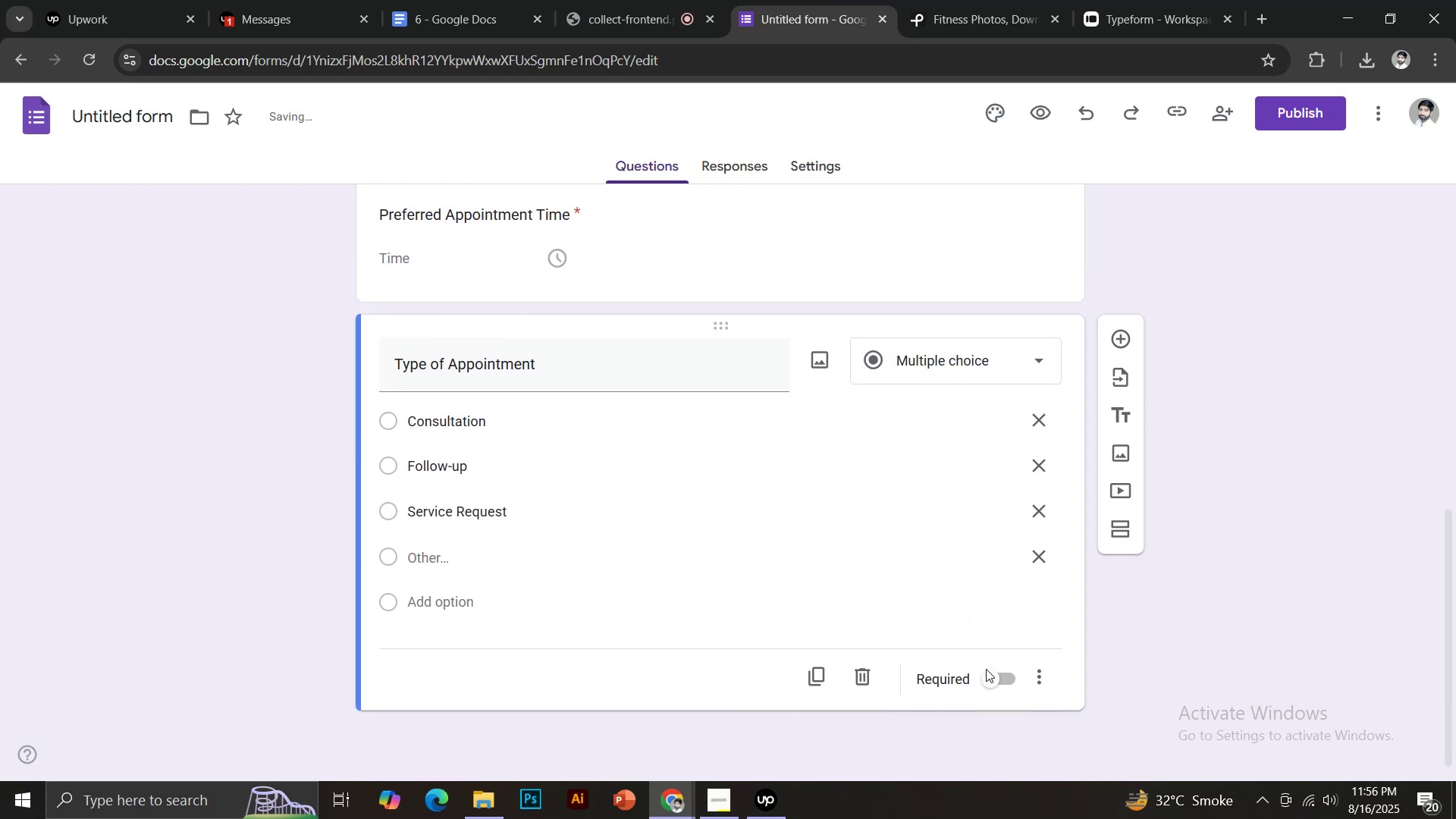 
left_click([987, 673])
 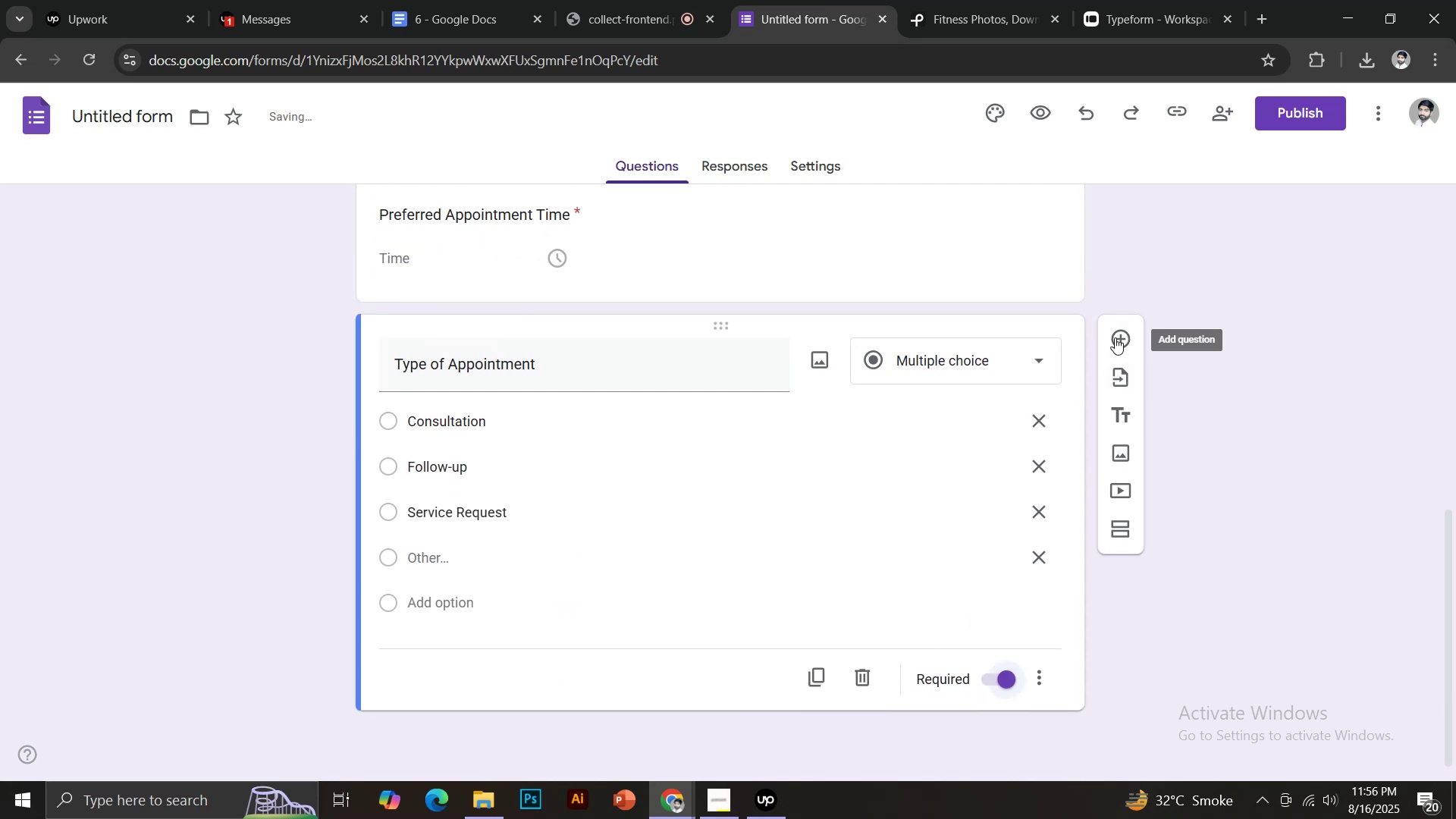 
left_click([1115, 337])
 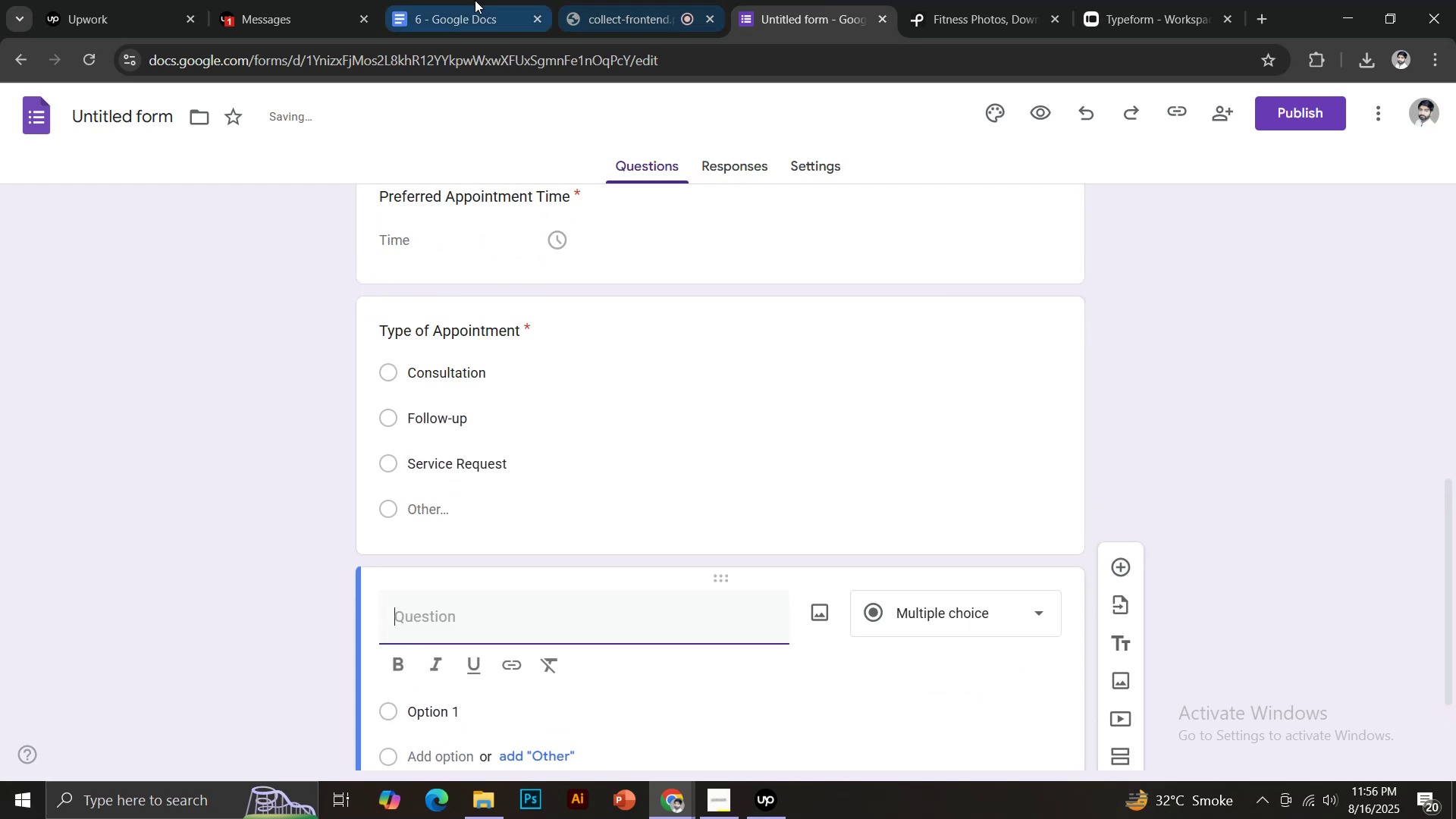 
left_click([467, 0])
 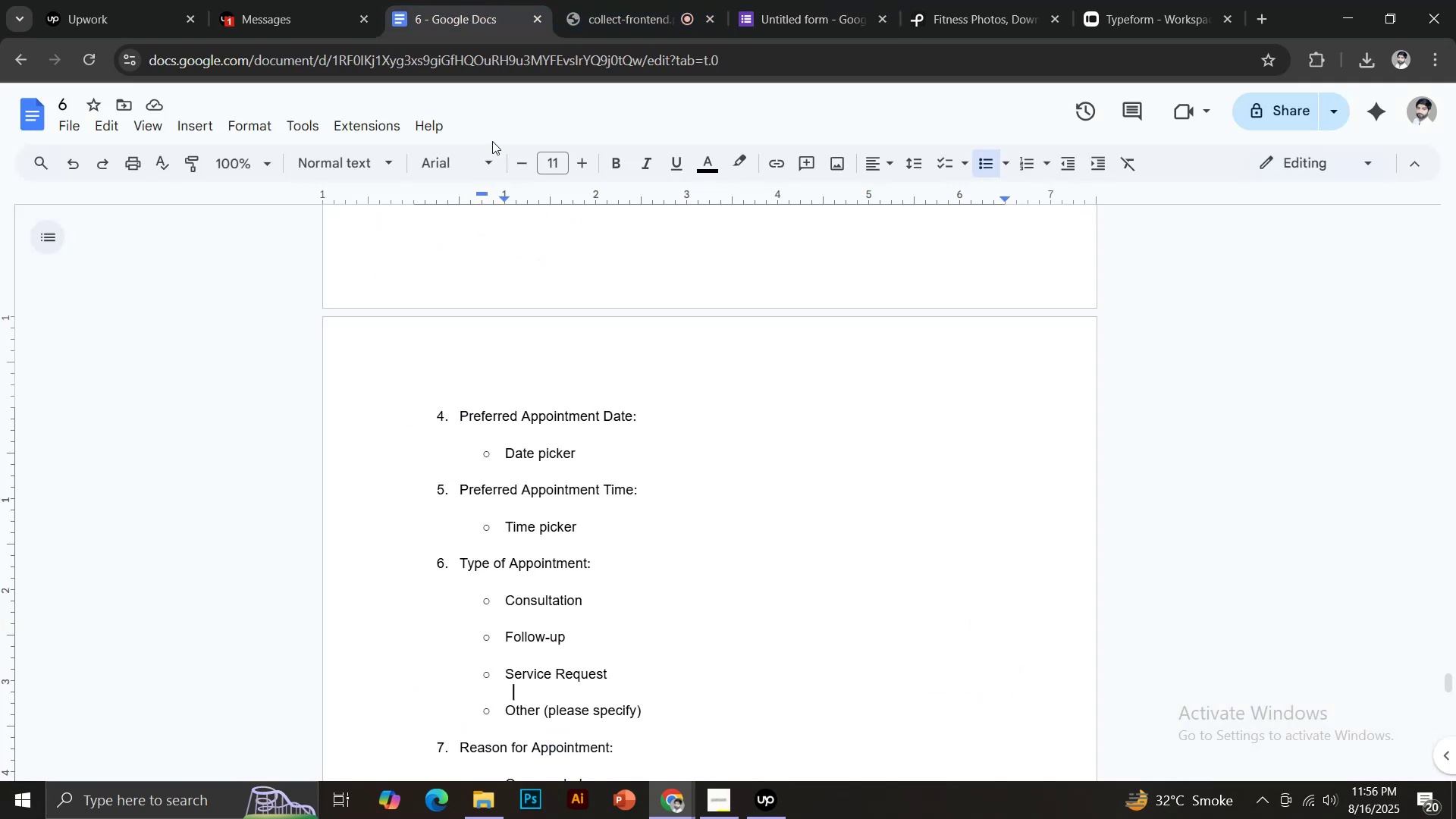 
scroll: coordinate [587, 526], scroll_direction: down, amount: 3.0
 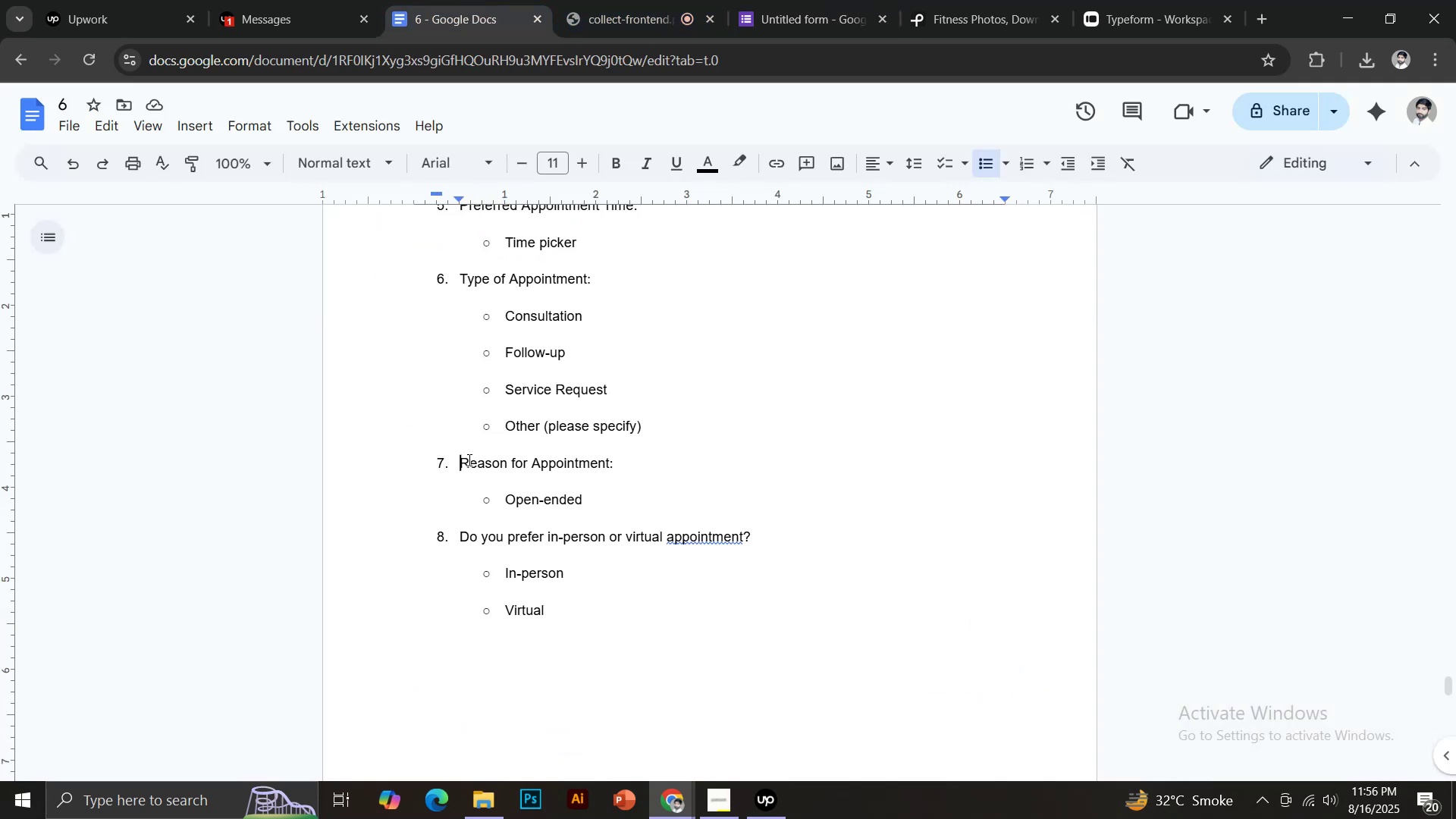 
key(Control+ControlLeft)
 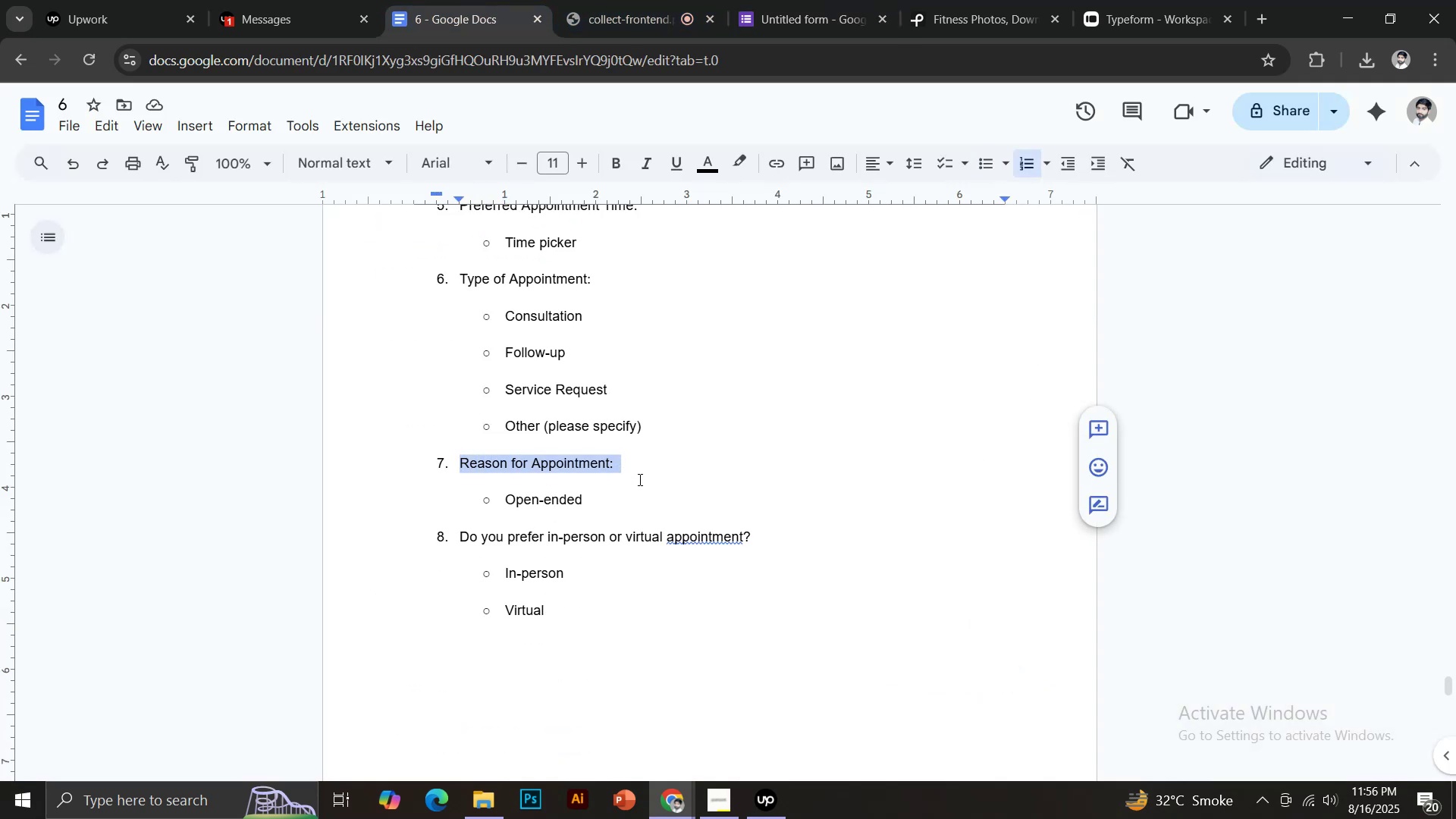 
key(Control+C)
 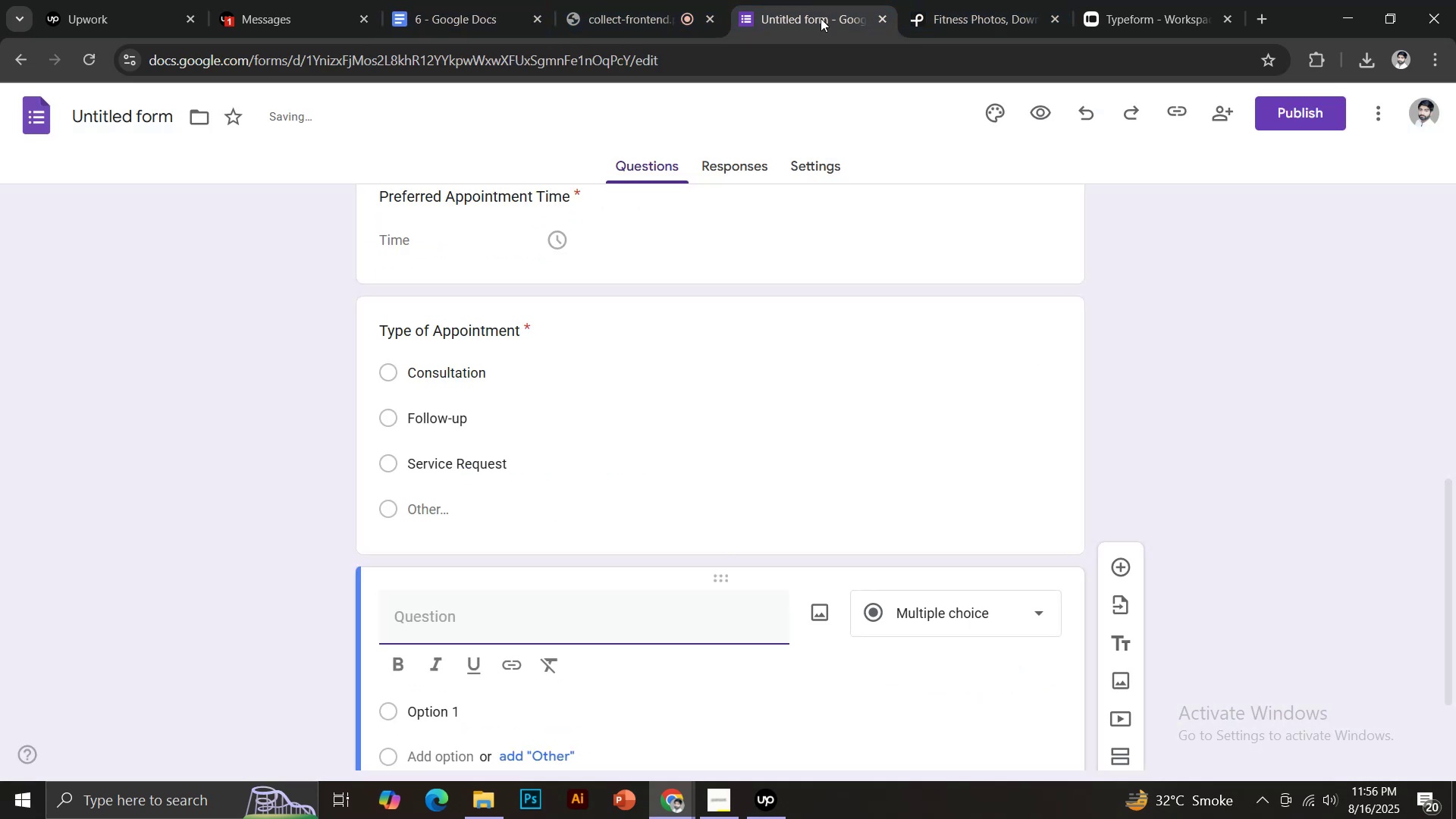 
key(Control+V)
 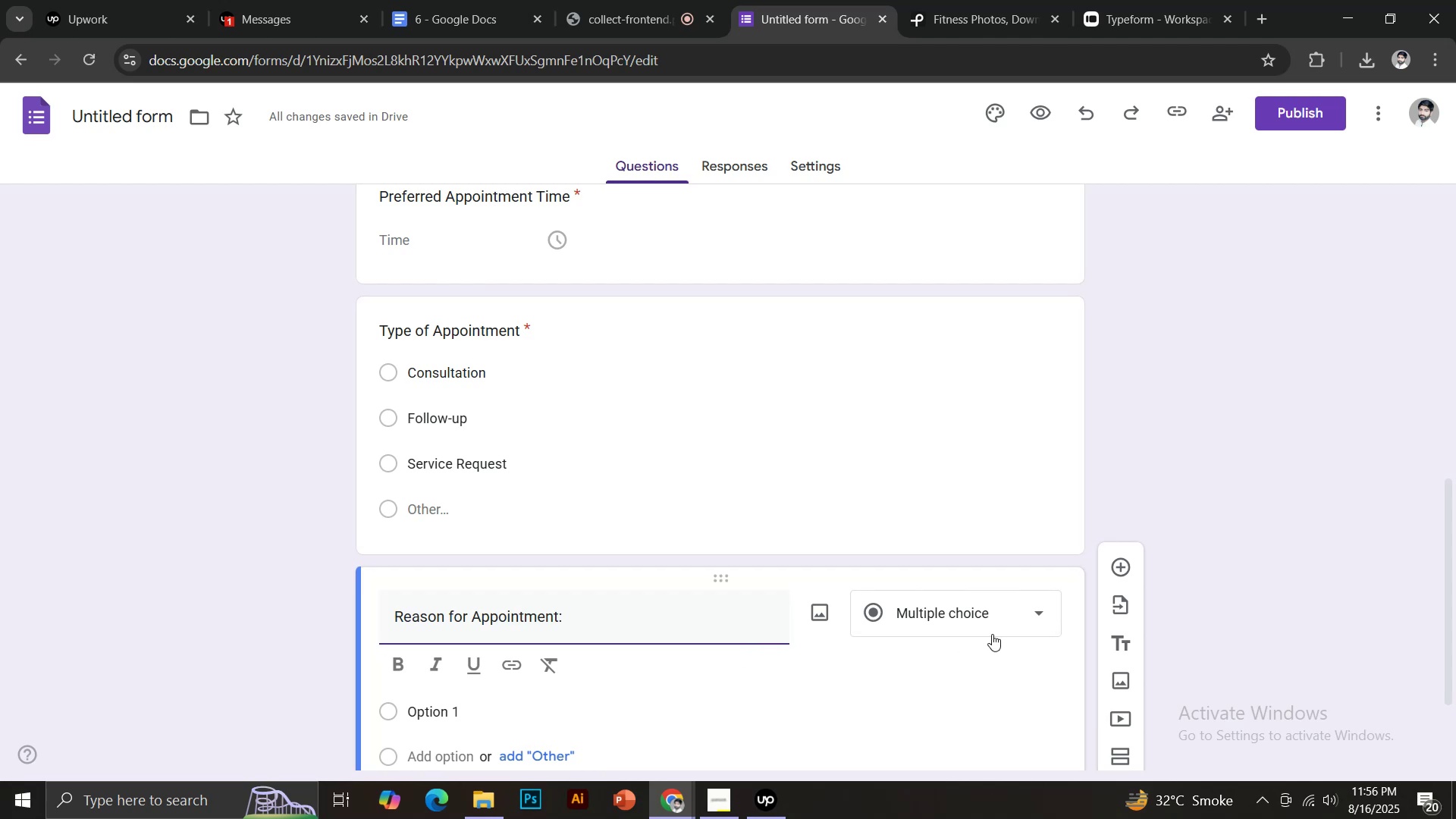 
left_click([974, 620])
 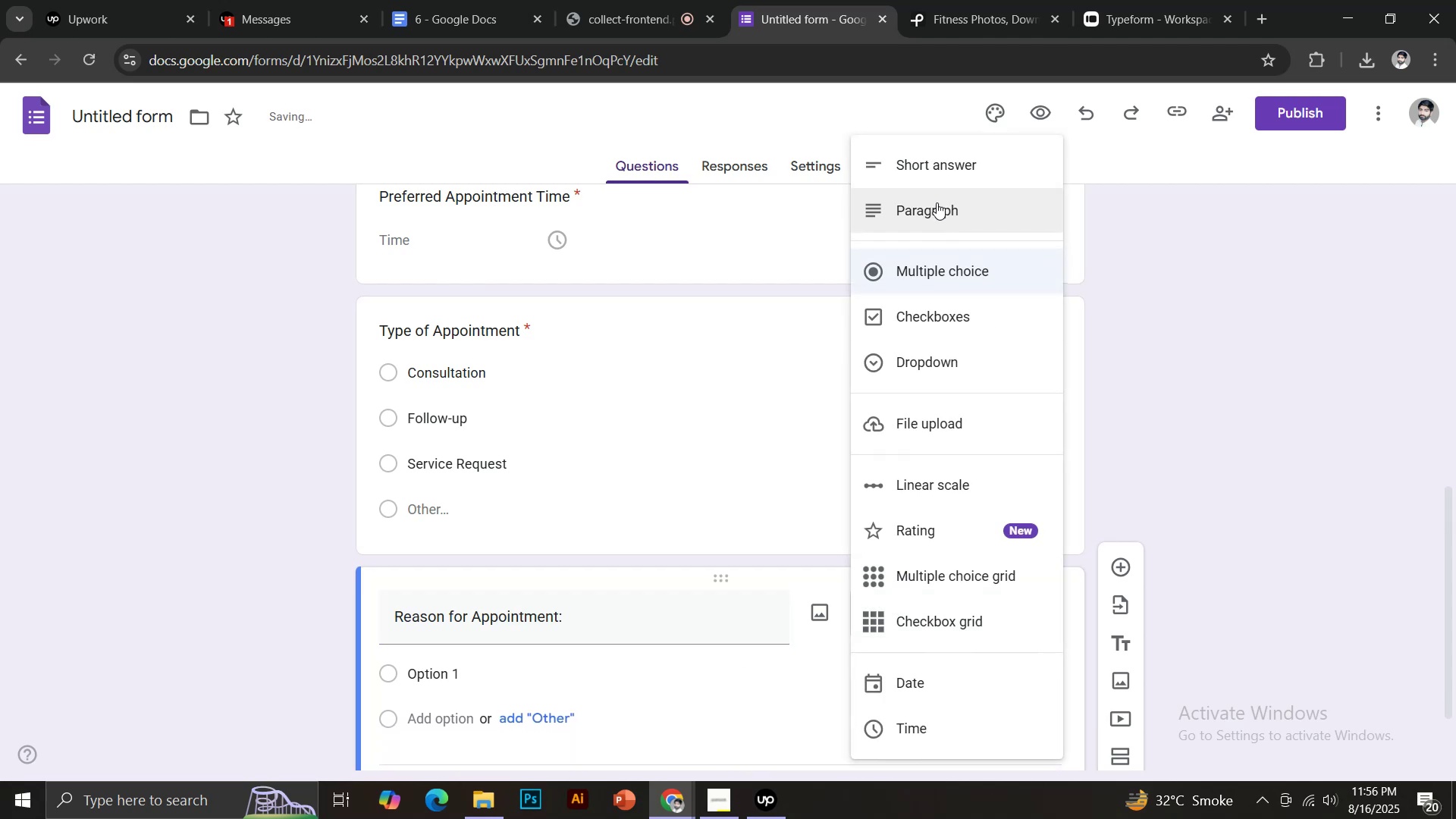 
left_click([937, 202])
 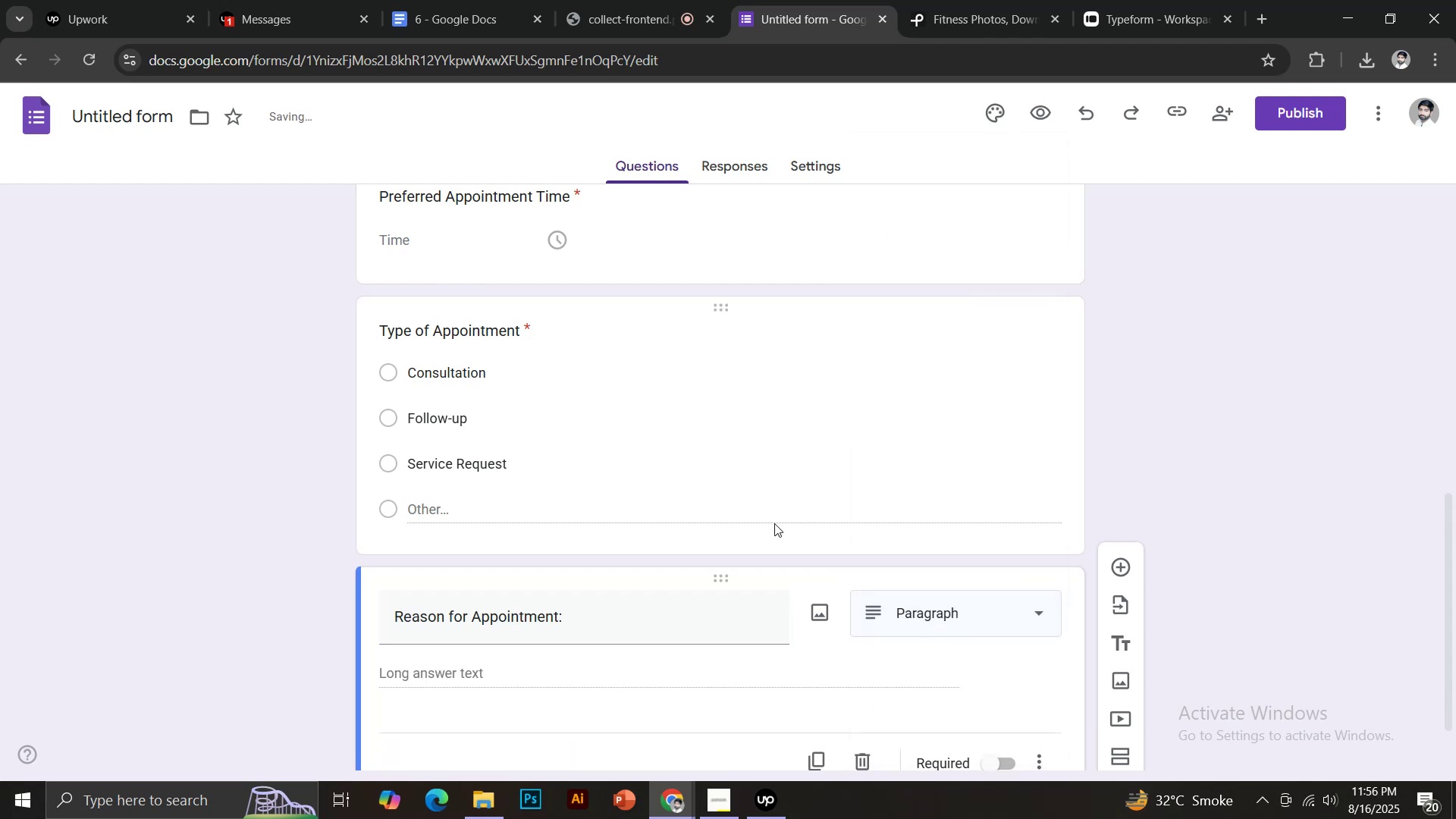 
scroll: coordinate [722, 532], scroll_direction: down, amount: 2.0
 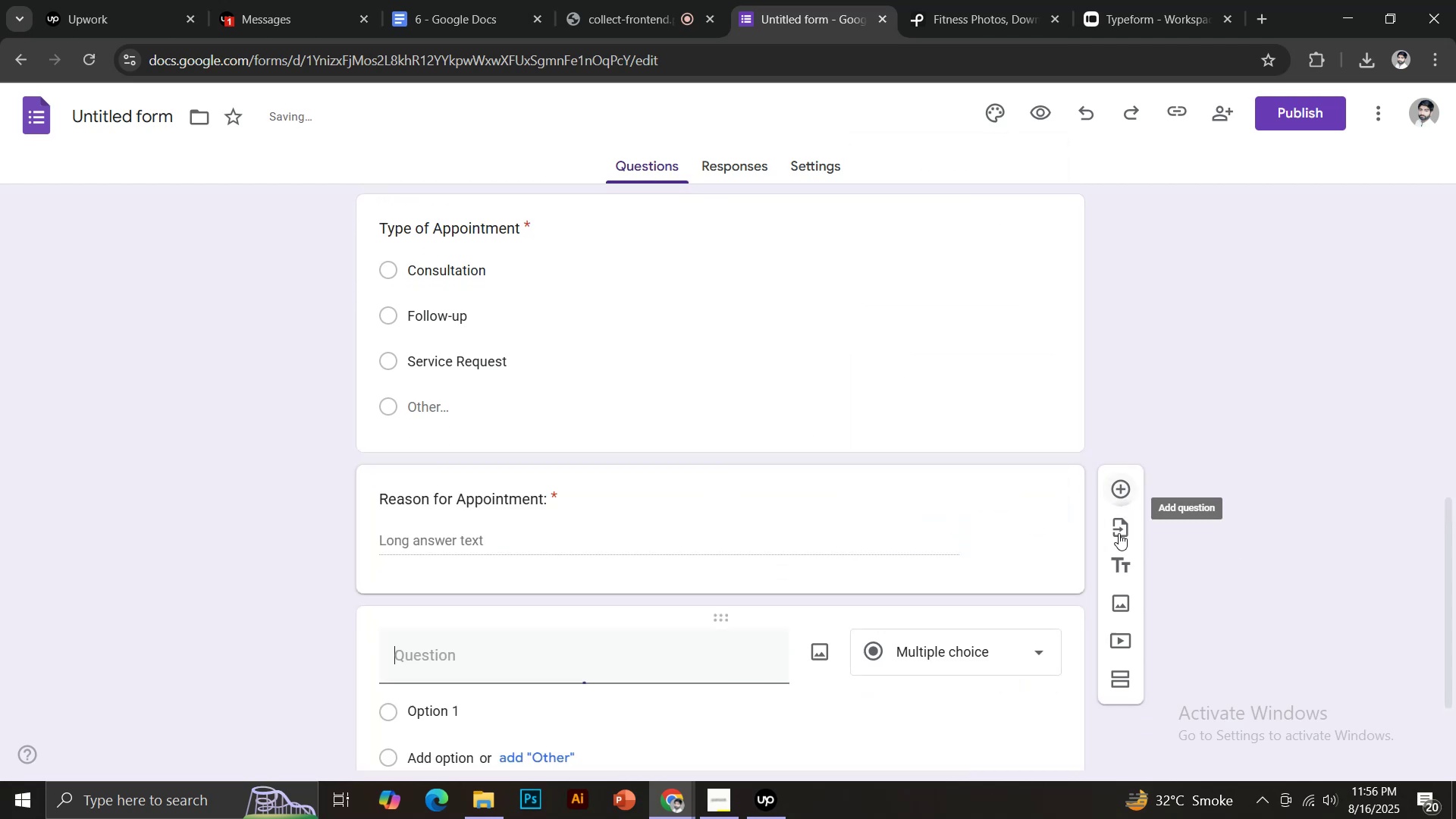 
left_click([425, 0])
 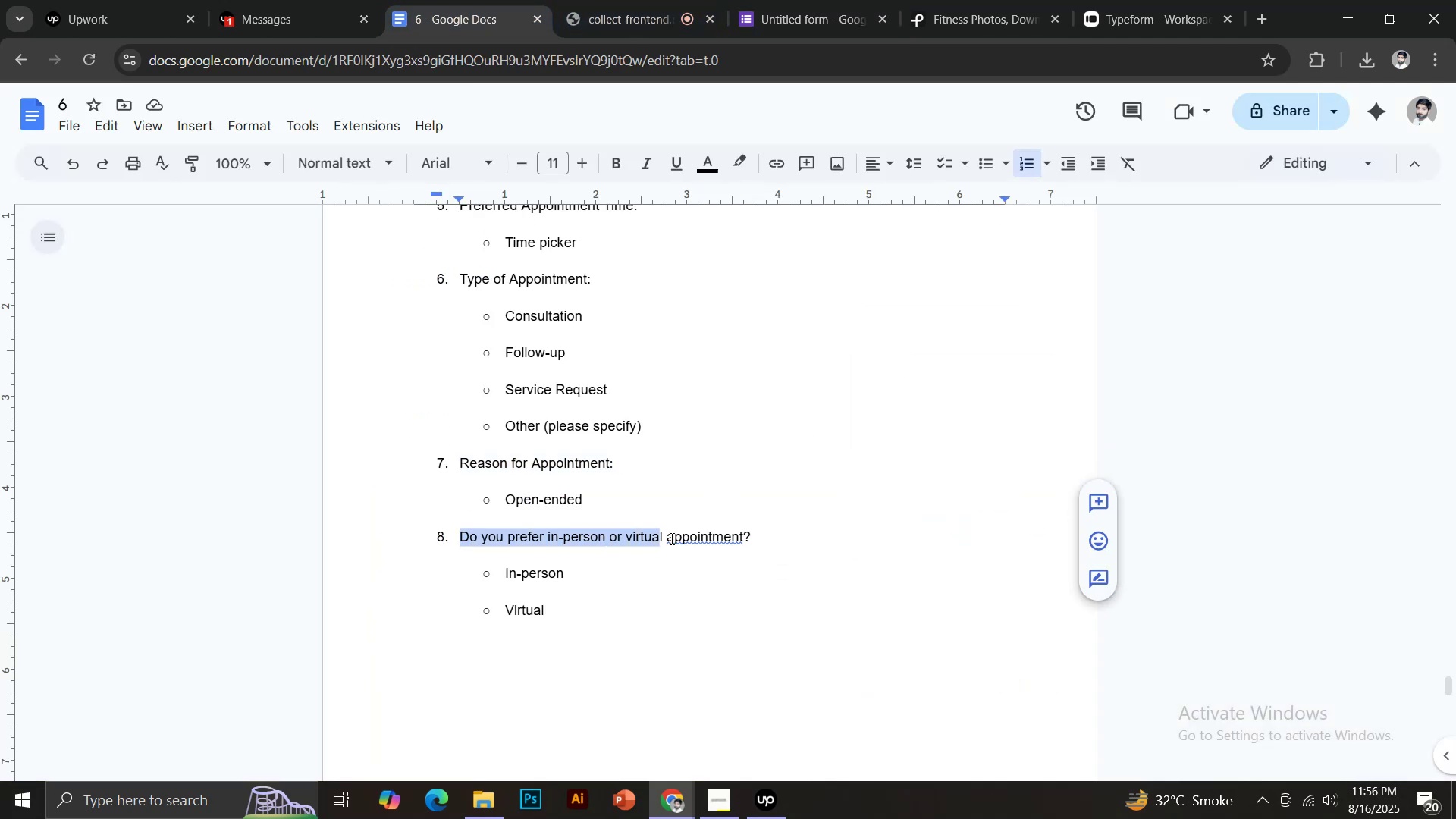 
key(Control+C)
 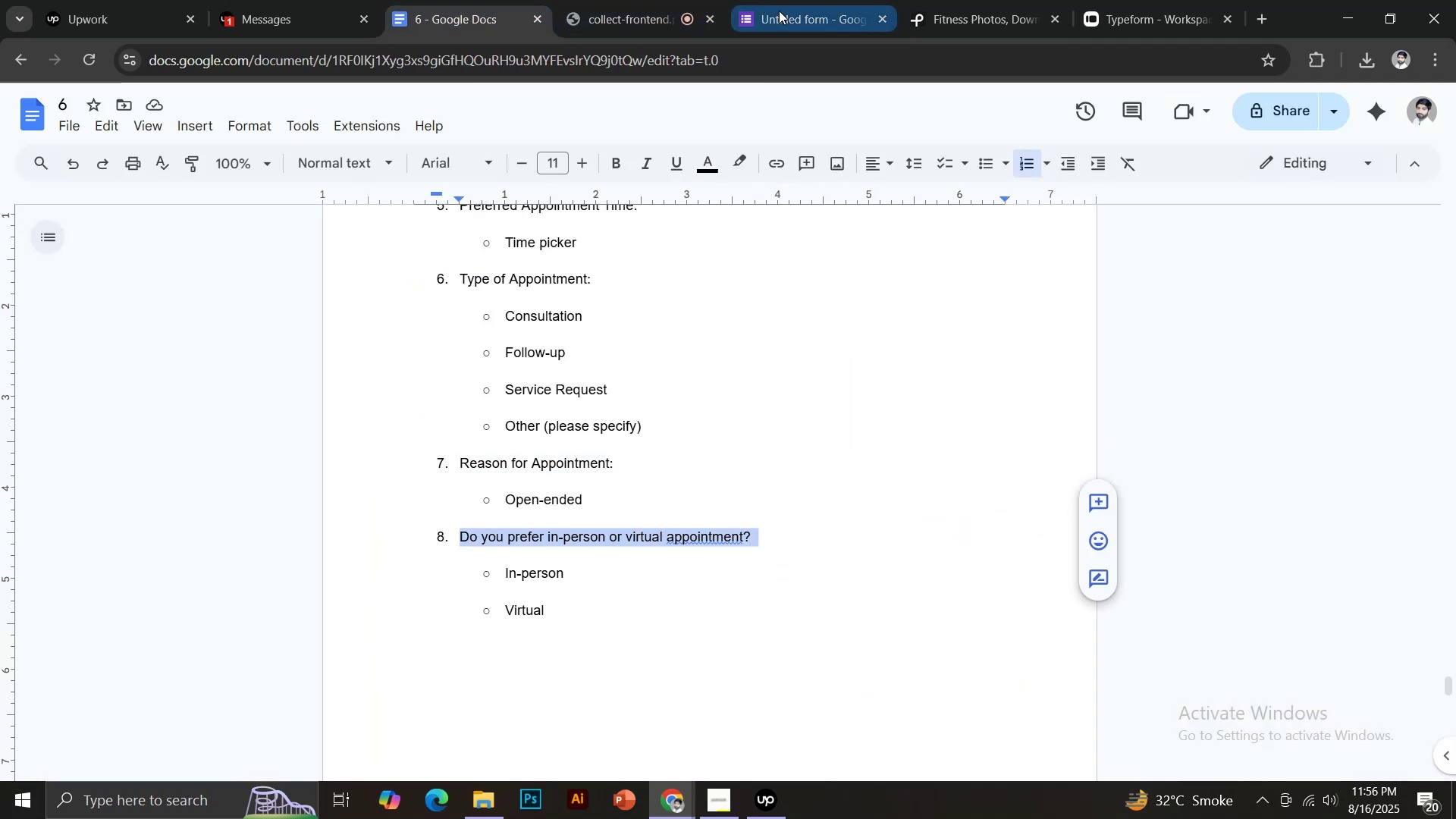 
left_click([779, 10])
 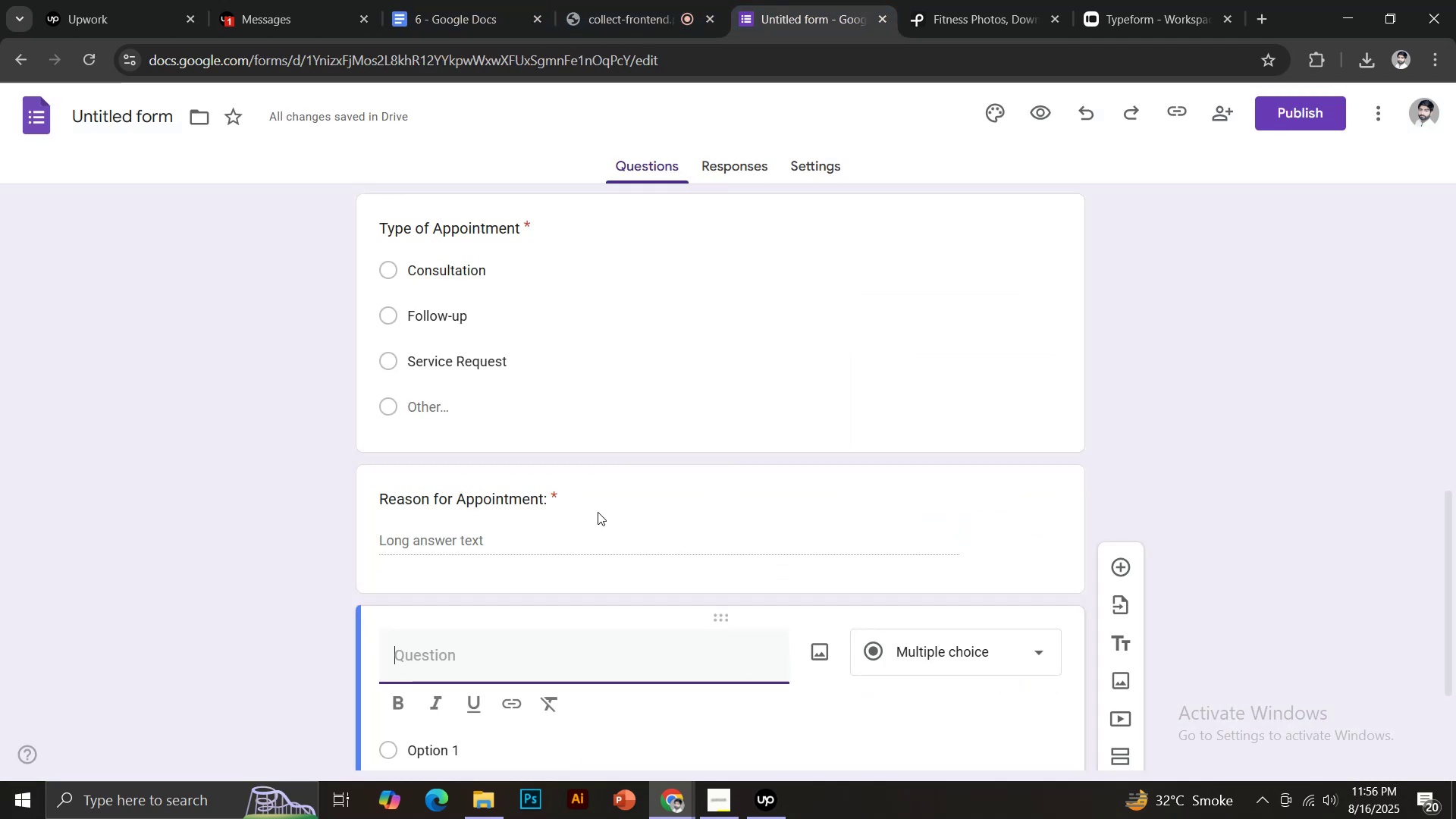 
key(Control+ControlLeft)
 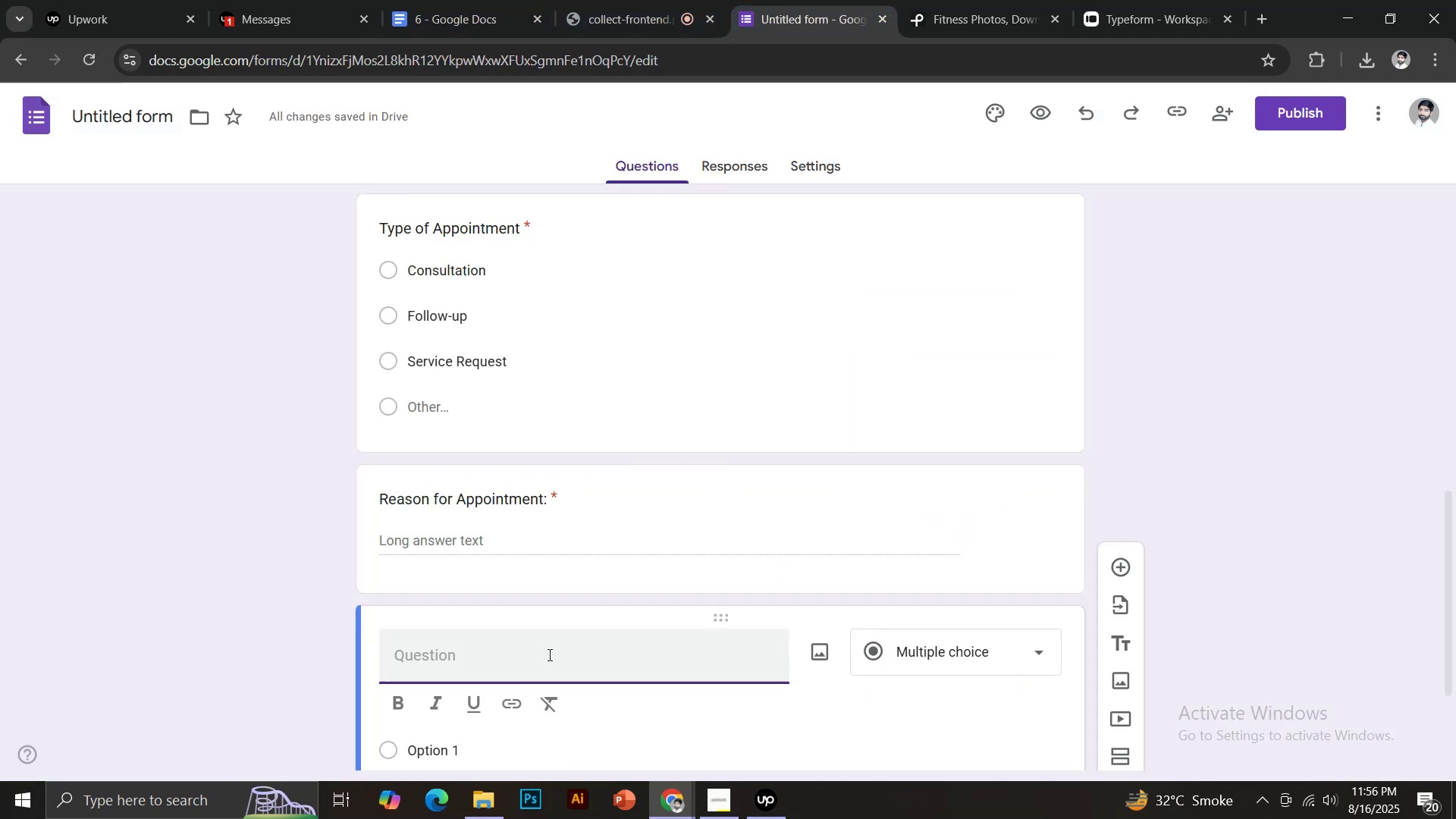 
key(Control+V)
 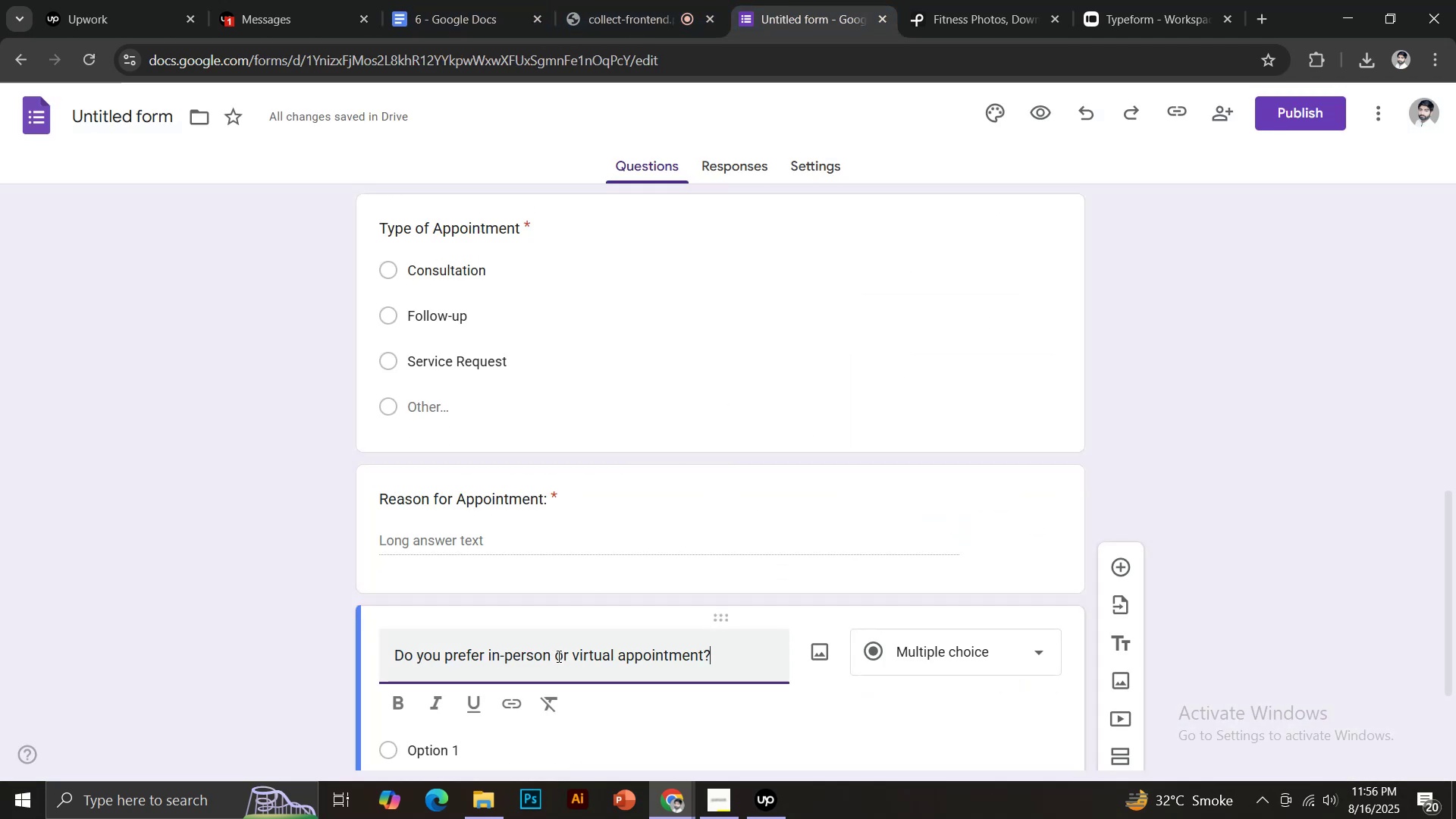 
scroll: coordinate [578, 654], scroll_direction: down, amount: 2.0
 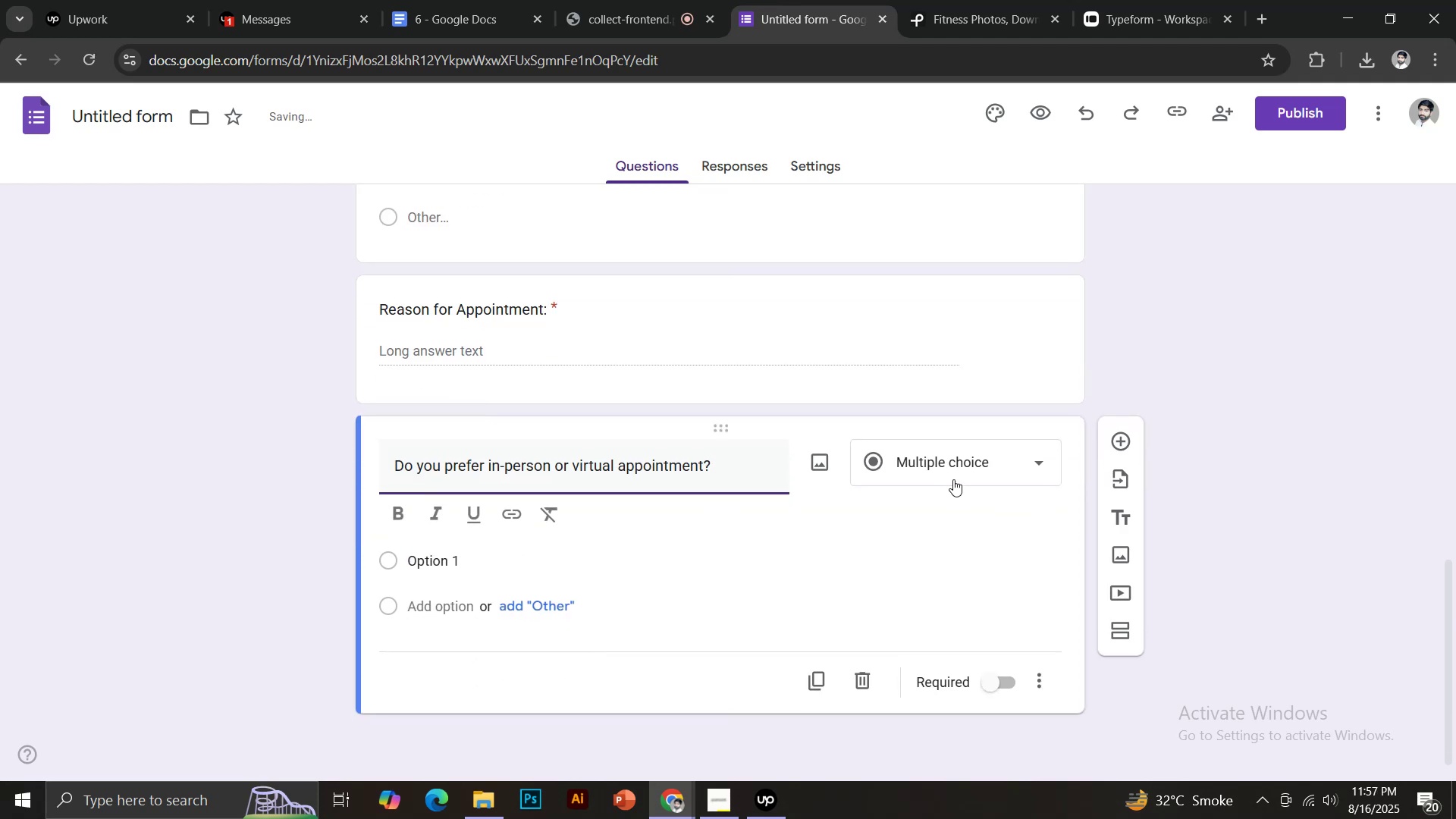 
left_click([947, 476])
 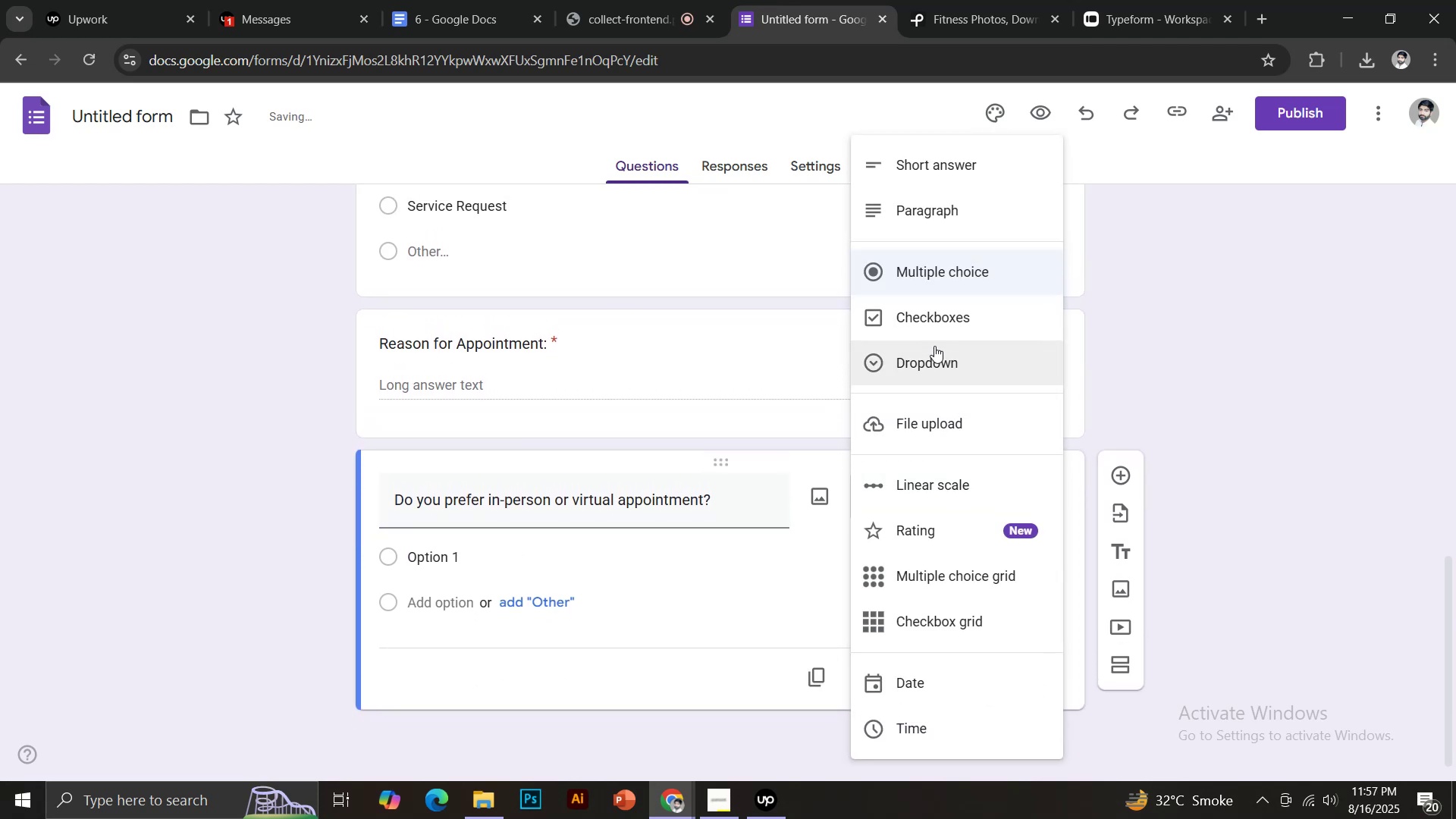 
left_click([932, 362])
 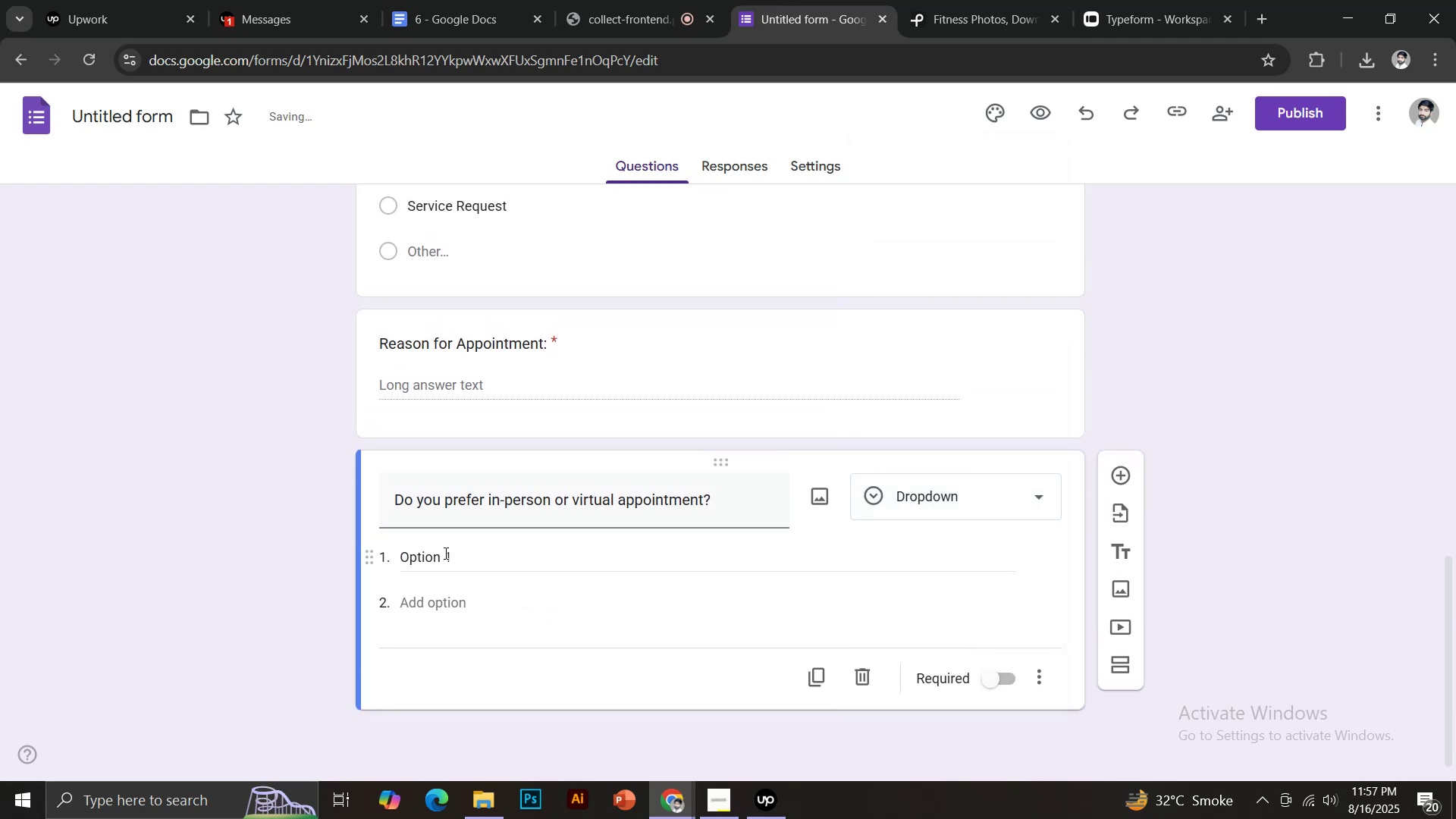 
left_click([441, 553])
 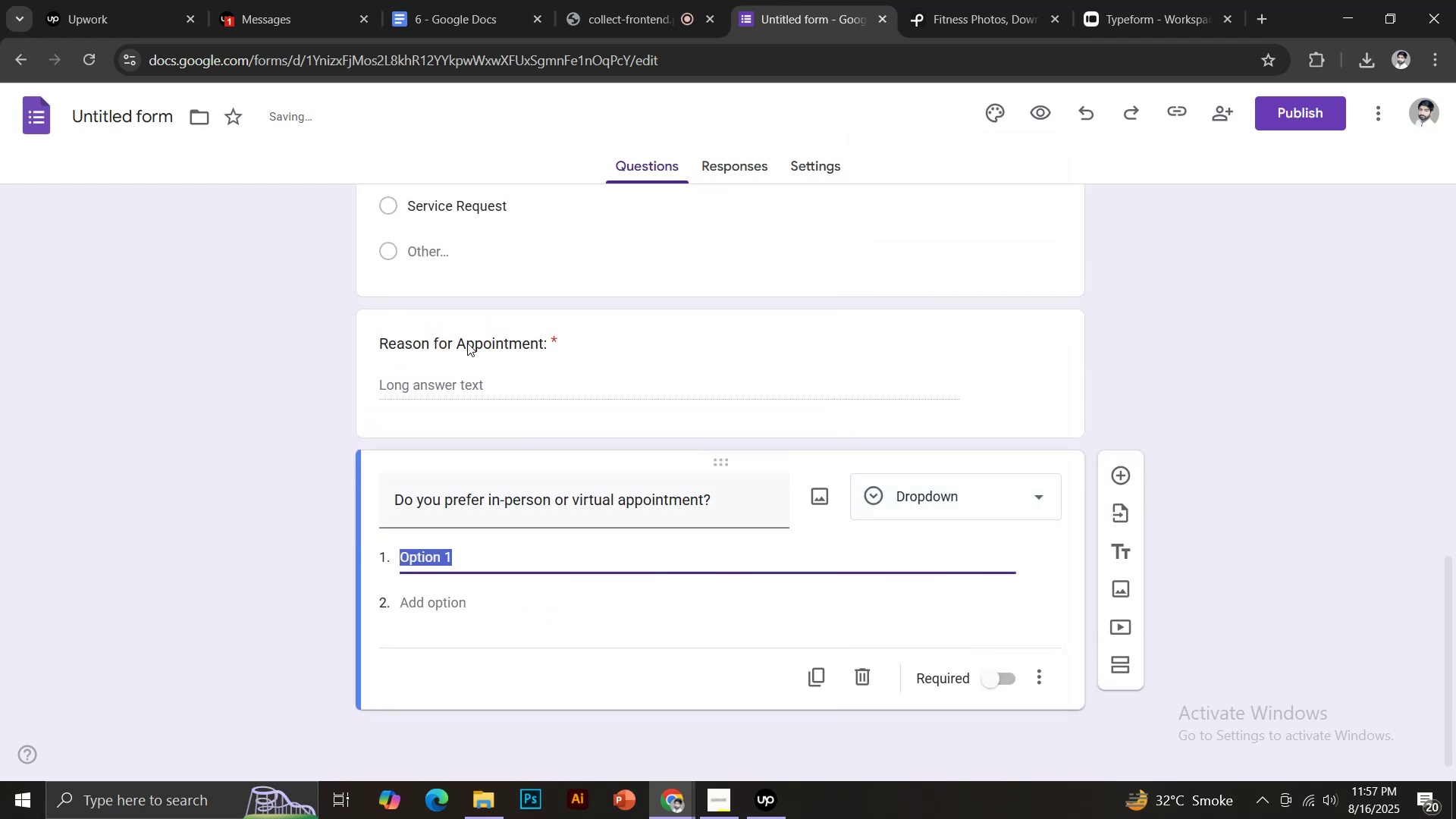 
left_click([488, 0])
 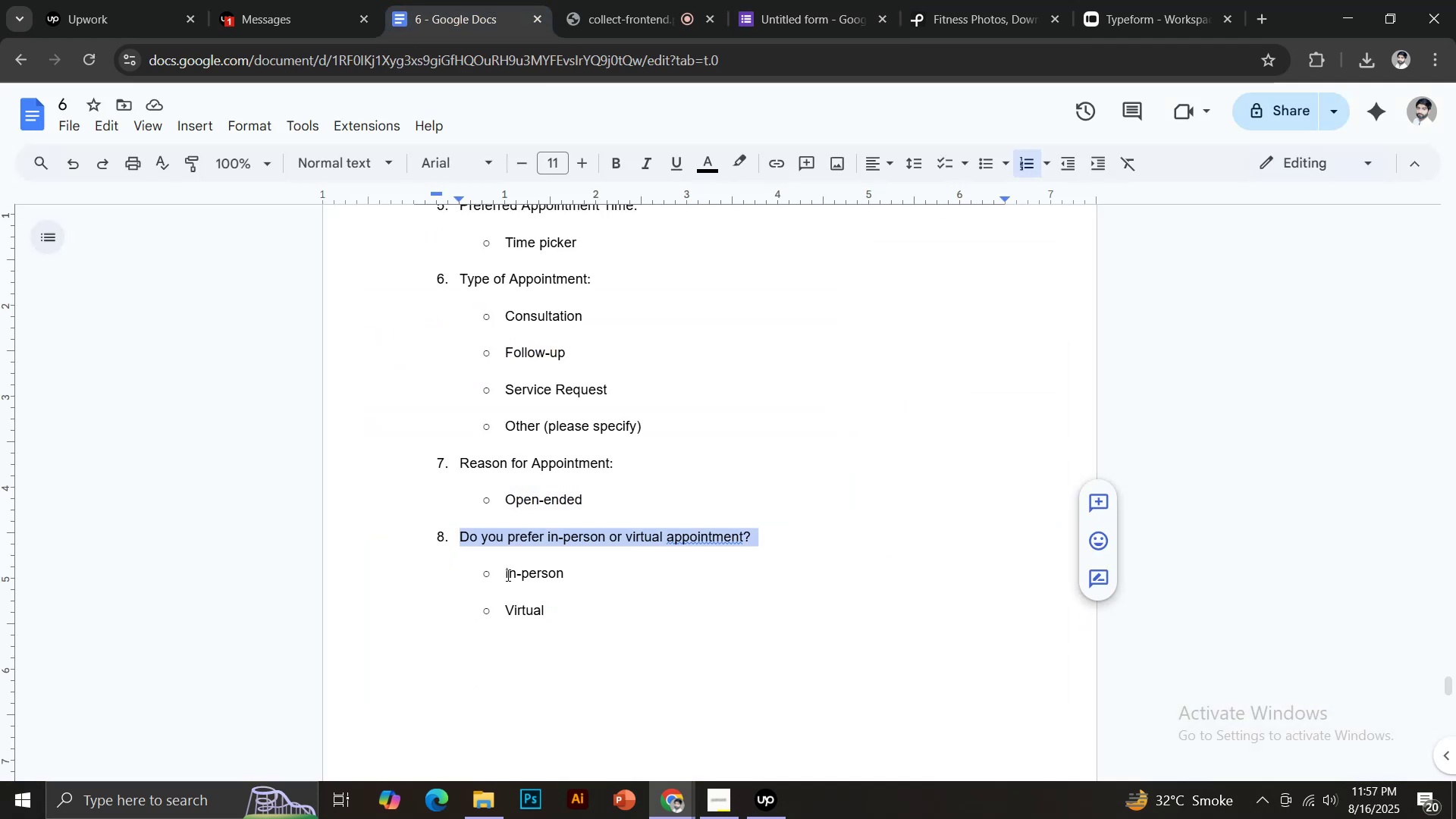 
key(Control+C)
 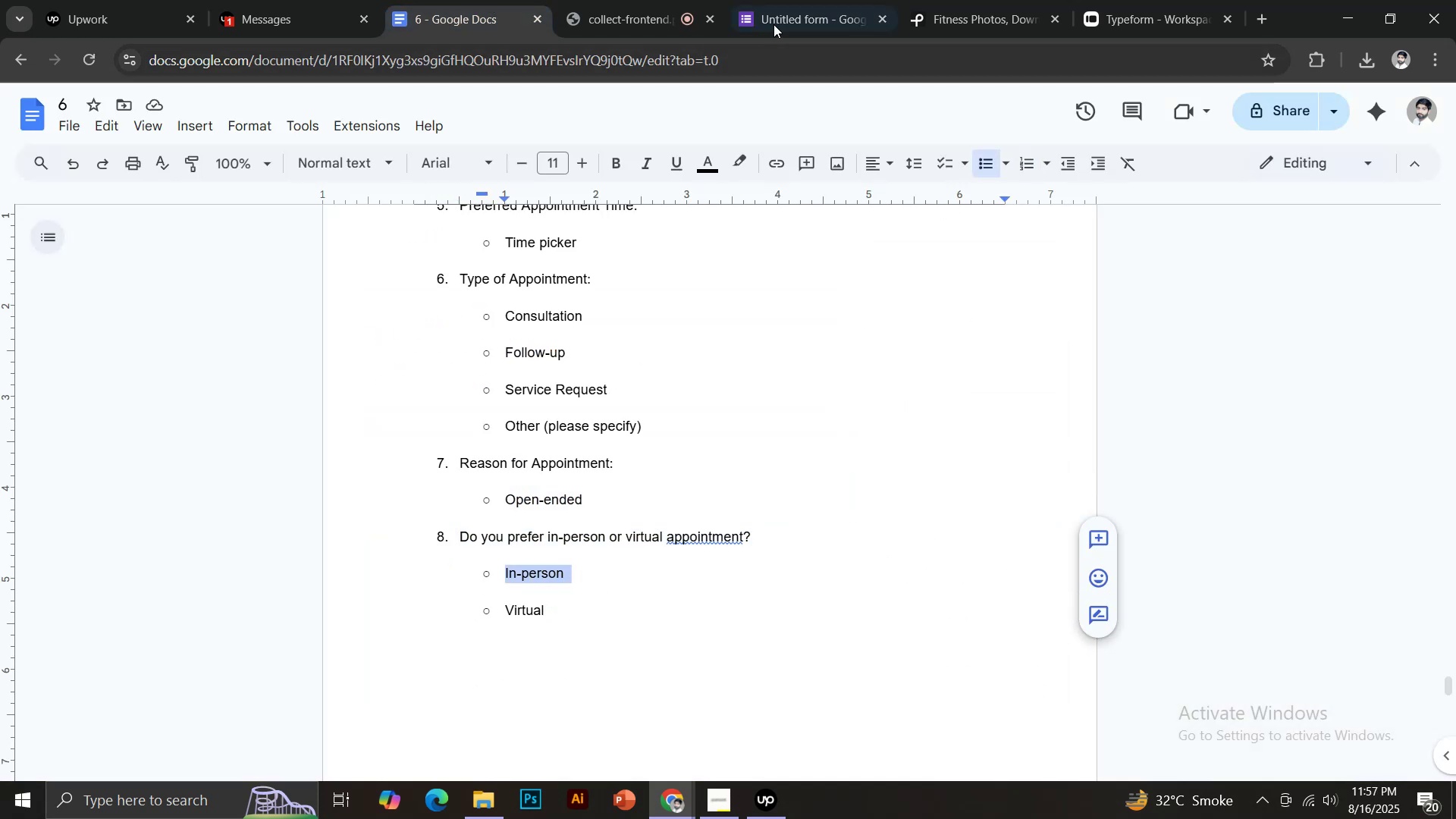 
left_click([800, 0])
 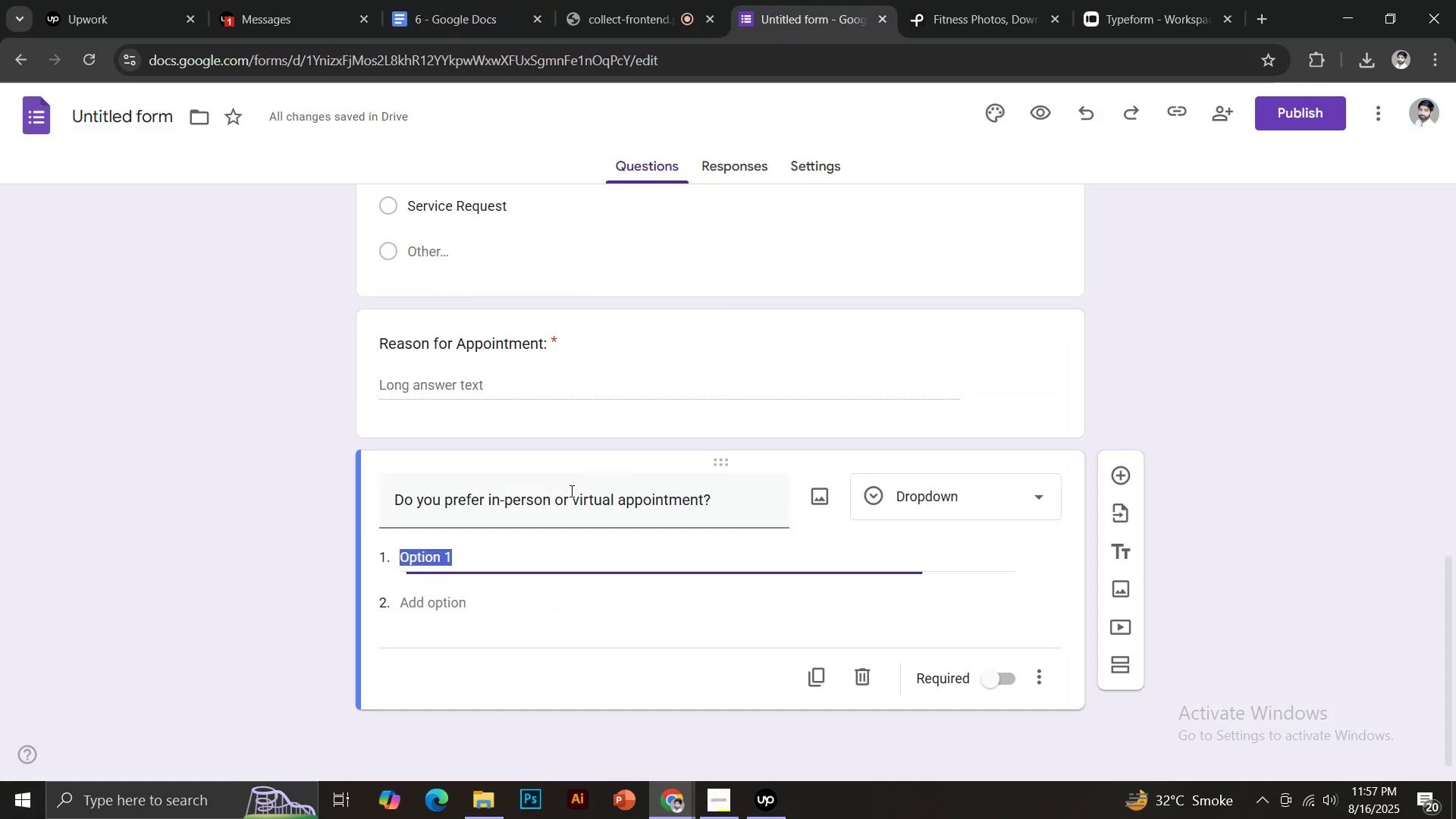 
key(Control+V)
 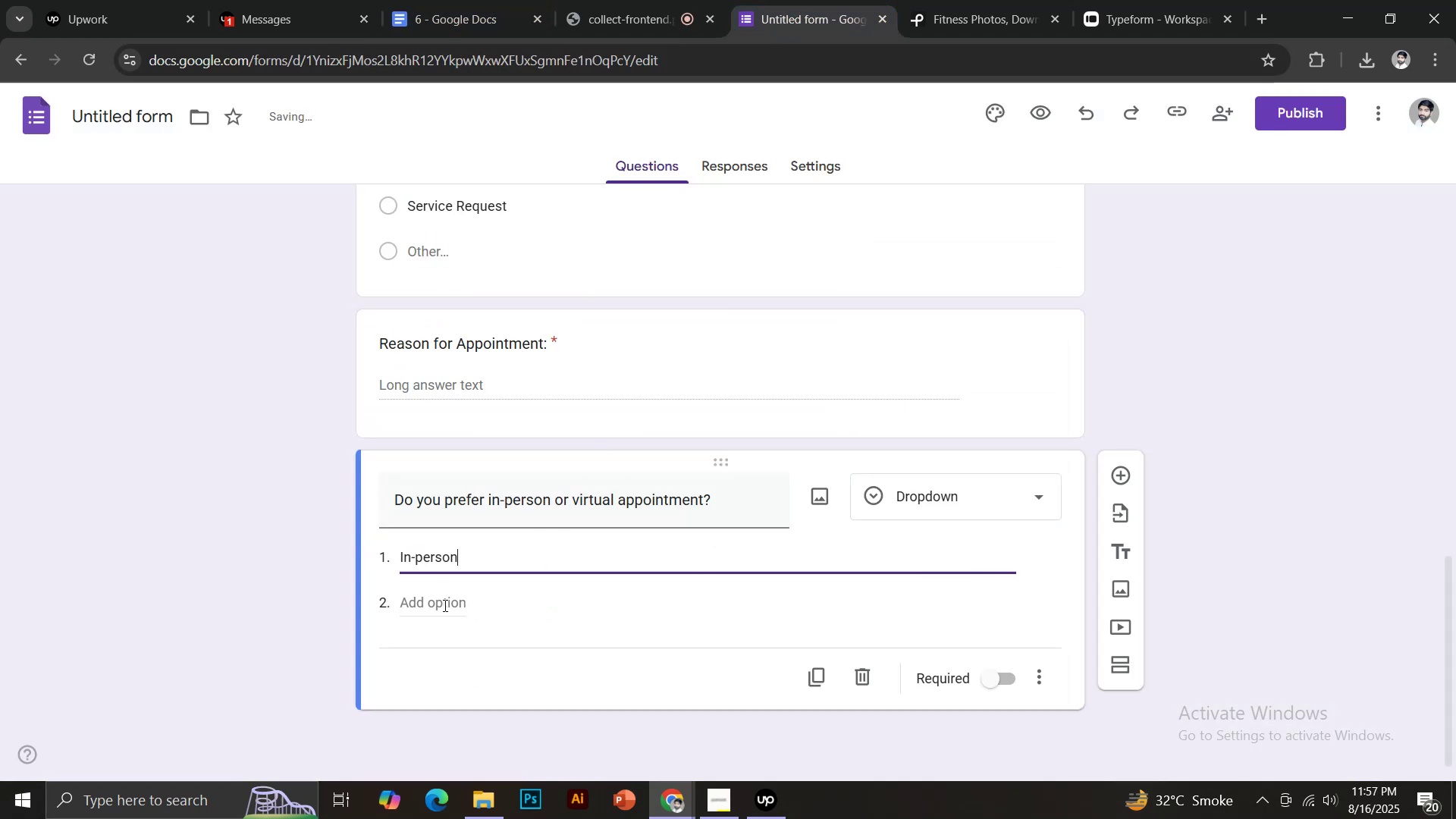 
left_click([444, 605])
 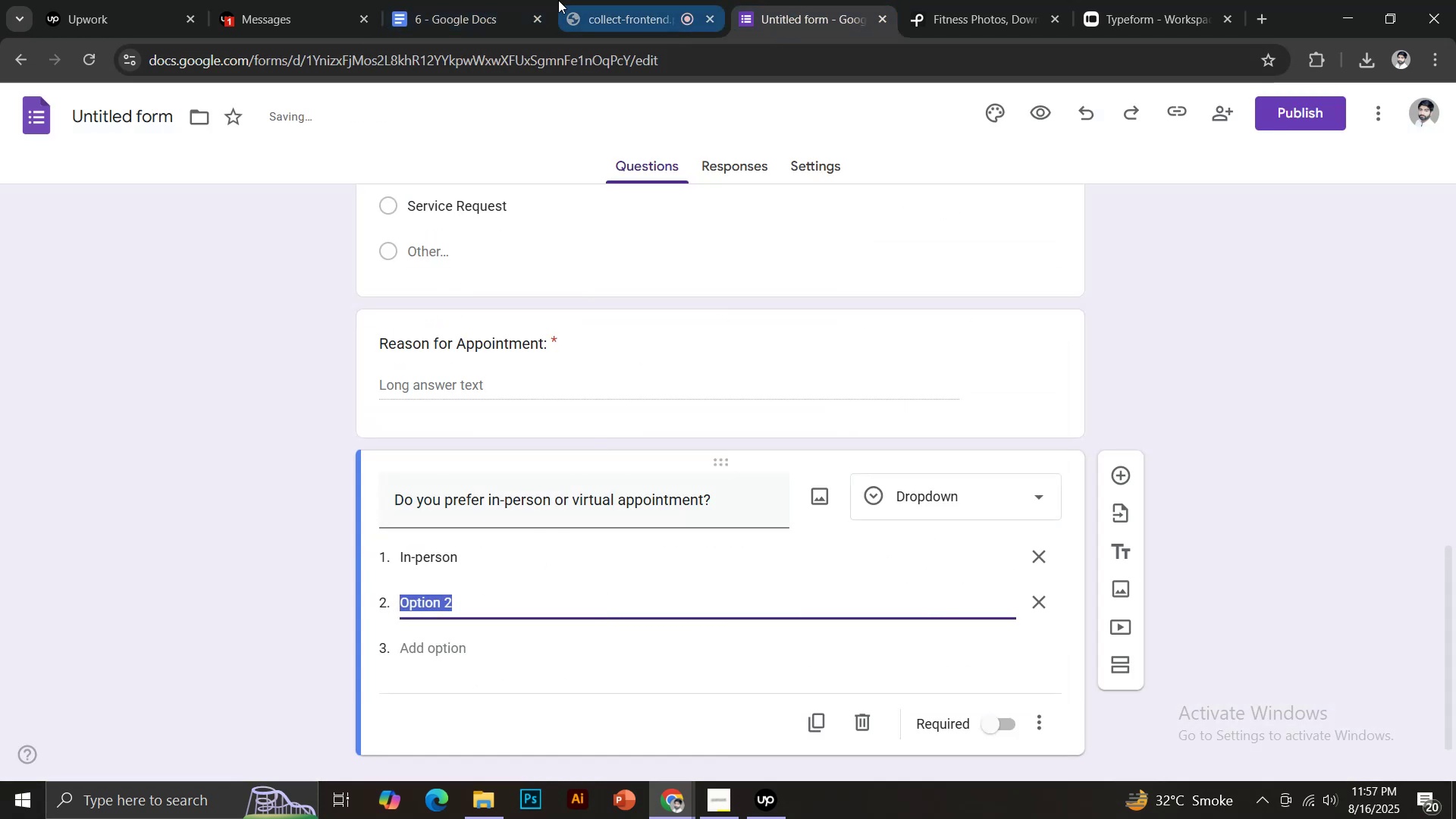 
left_click([483, 0])
 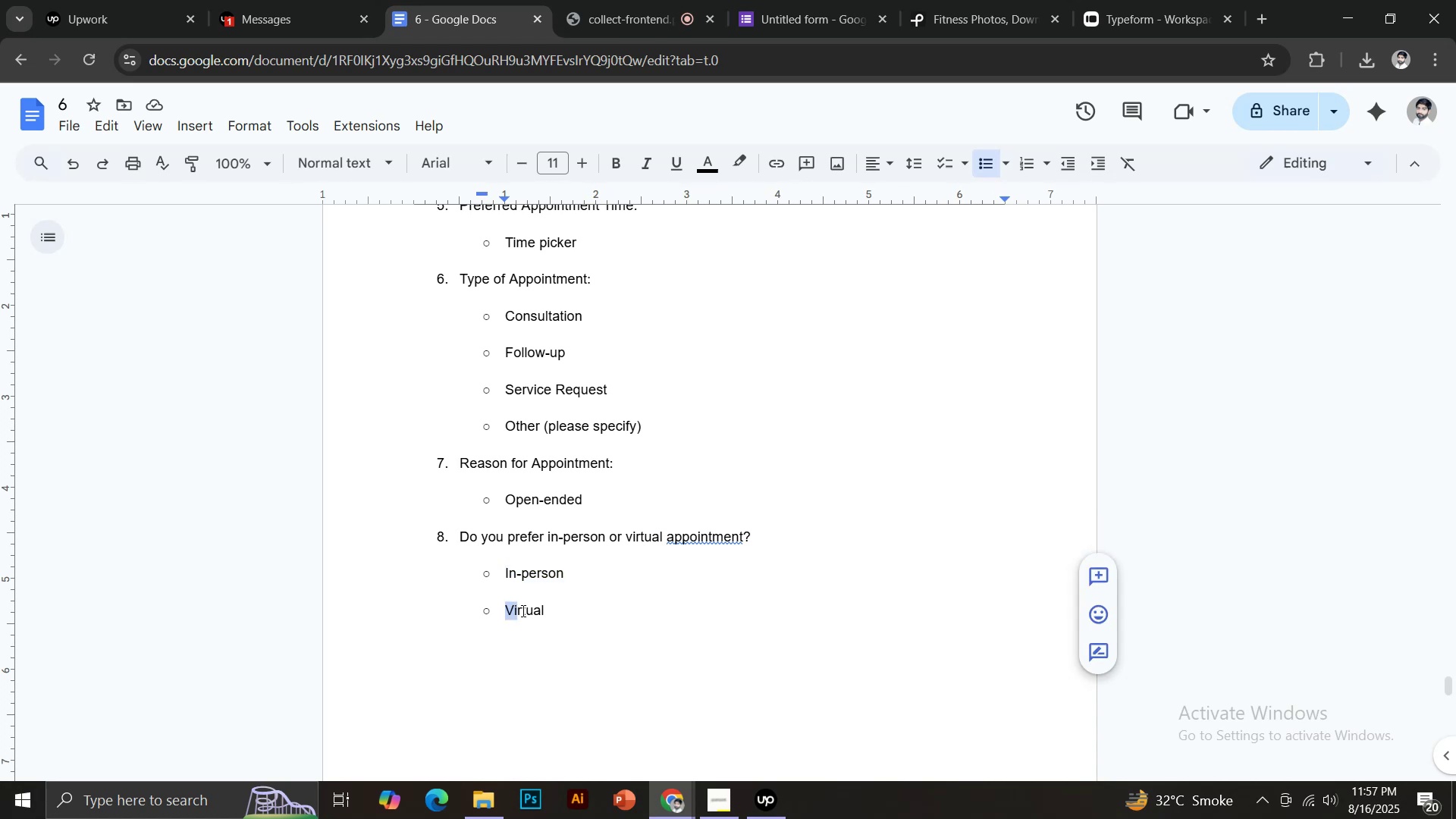 
key(Control+C)
 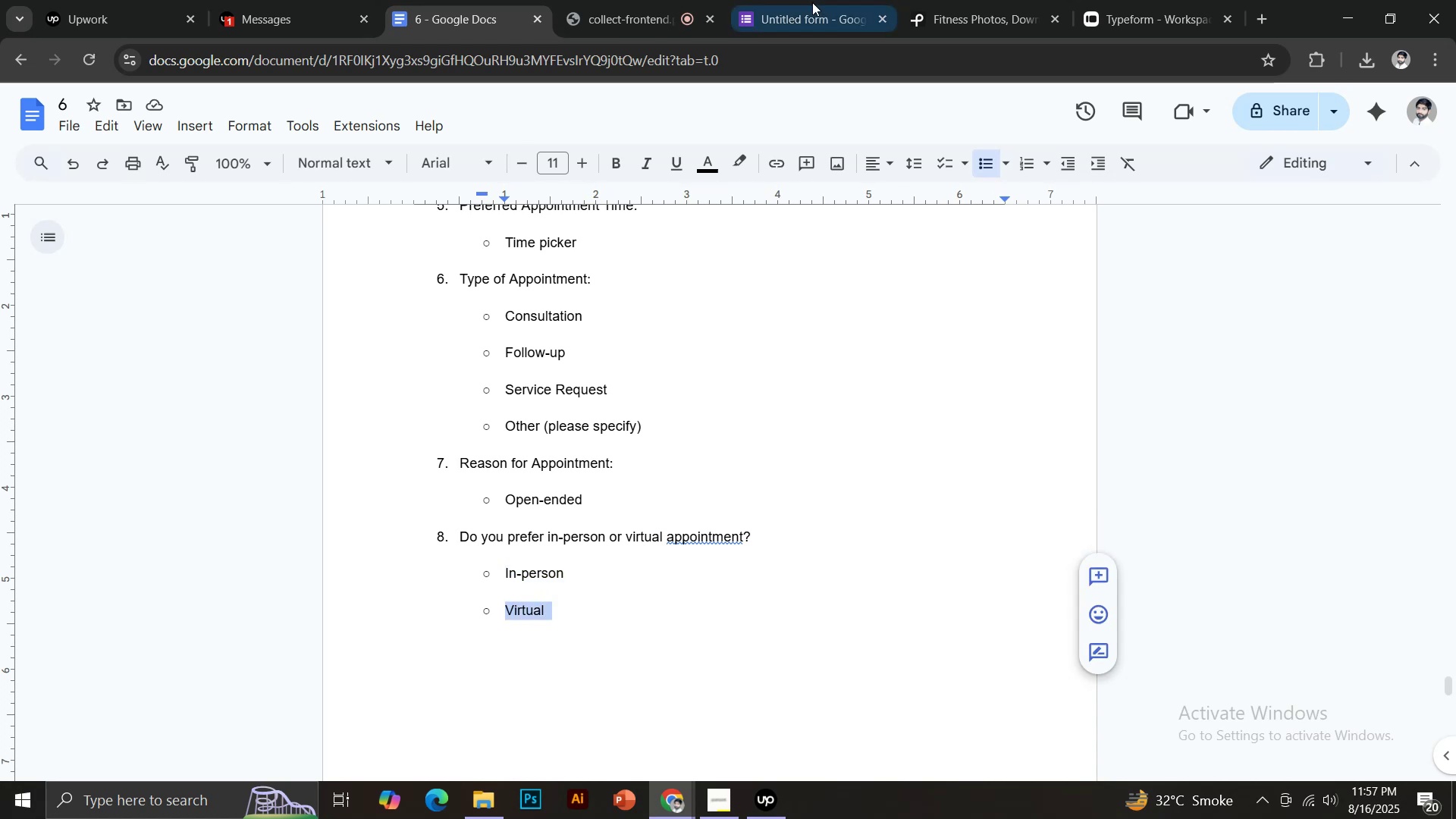 
left_click([810, 0])
 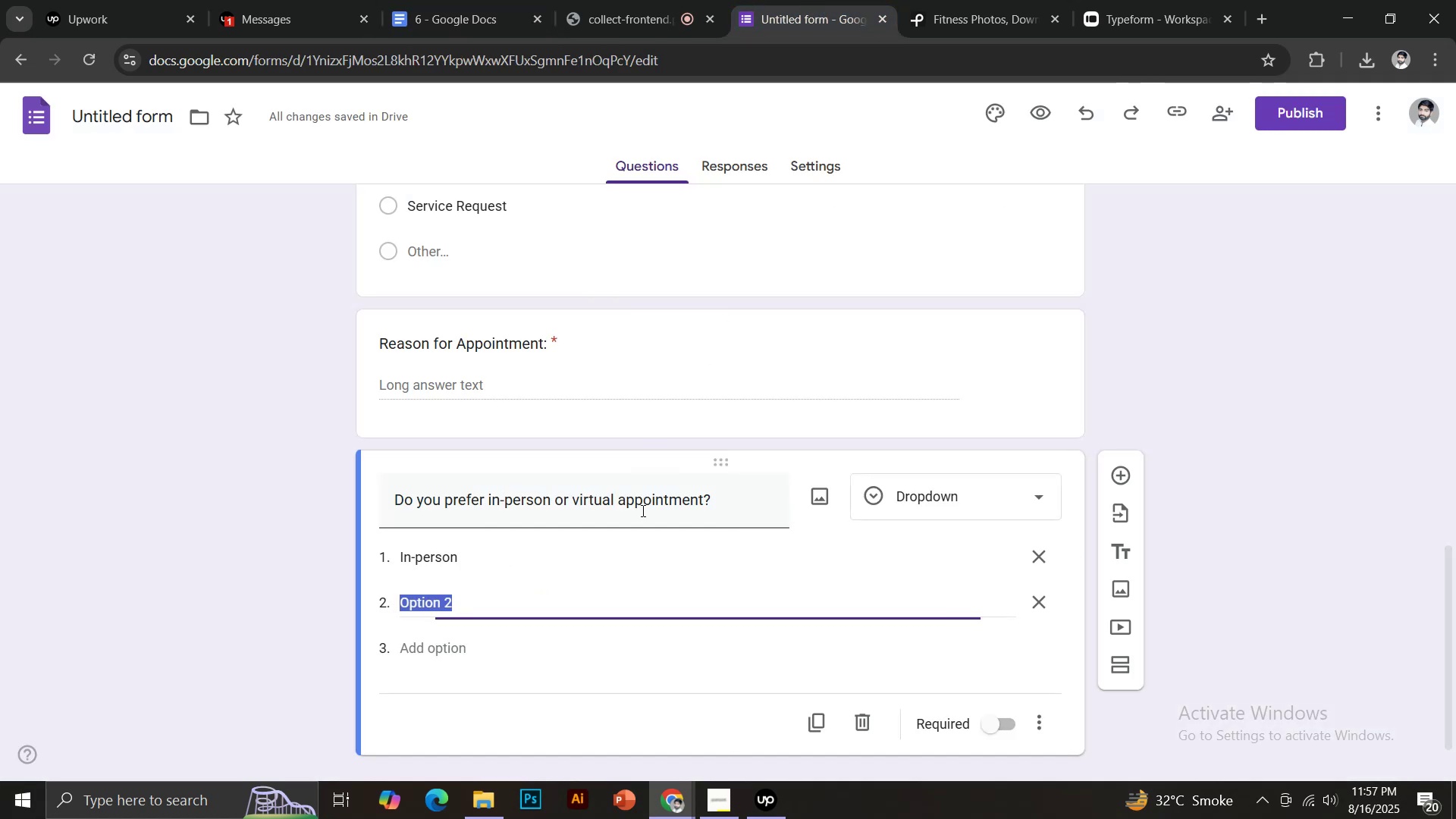 
key(Control+ControlLeft)
 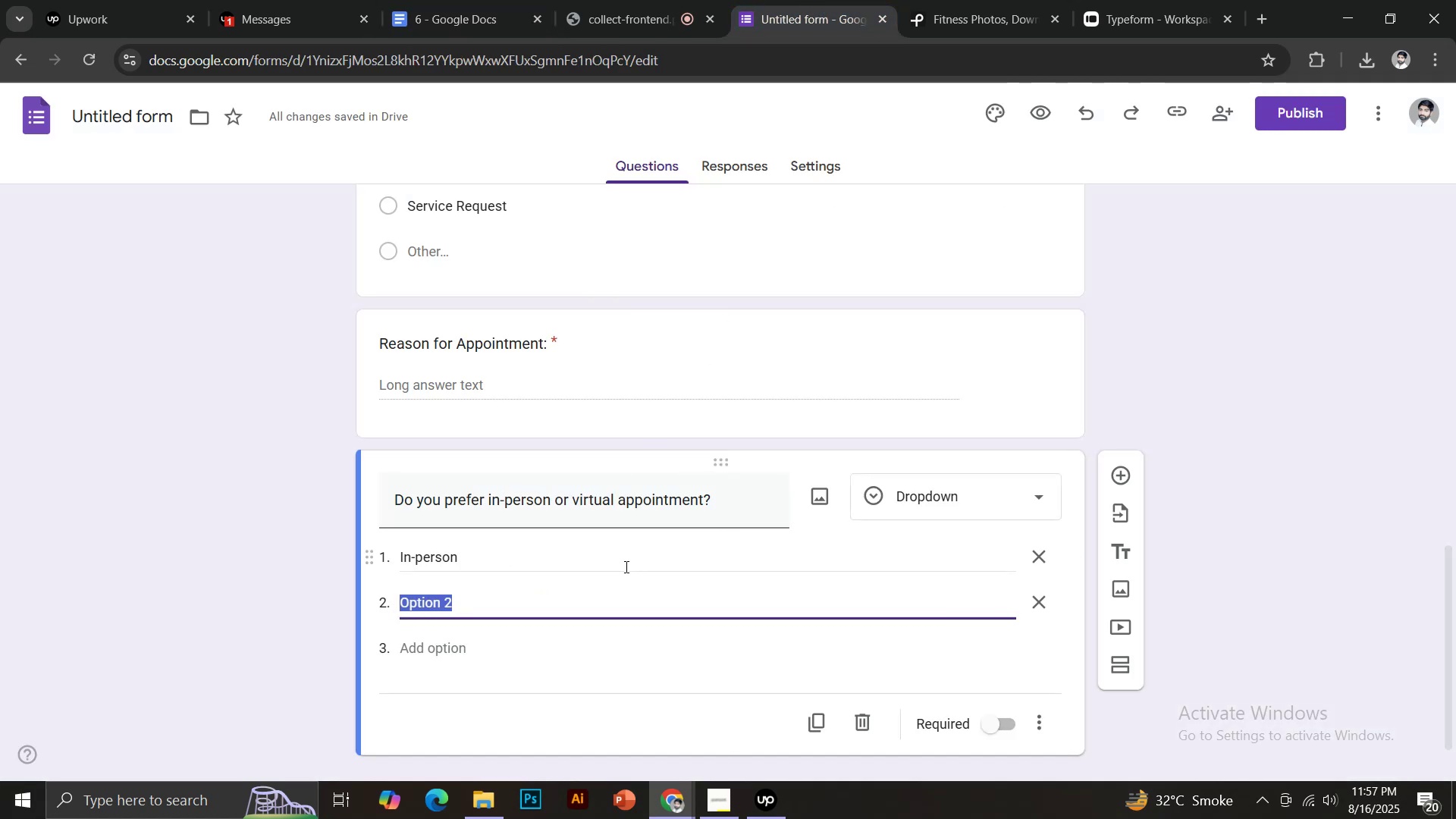 
key(Control+V)
 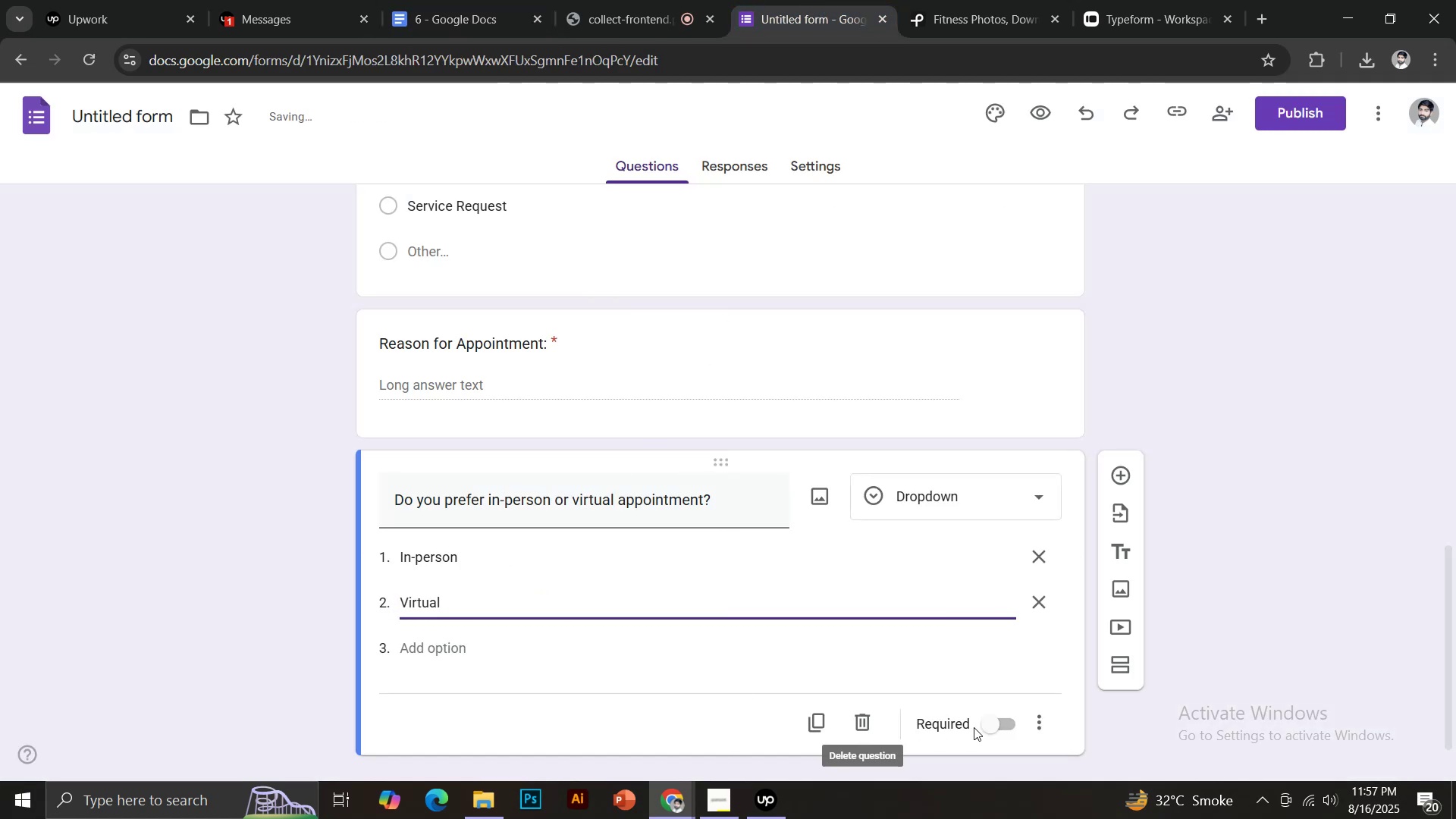 
left_click([994, 727])
 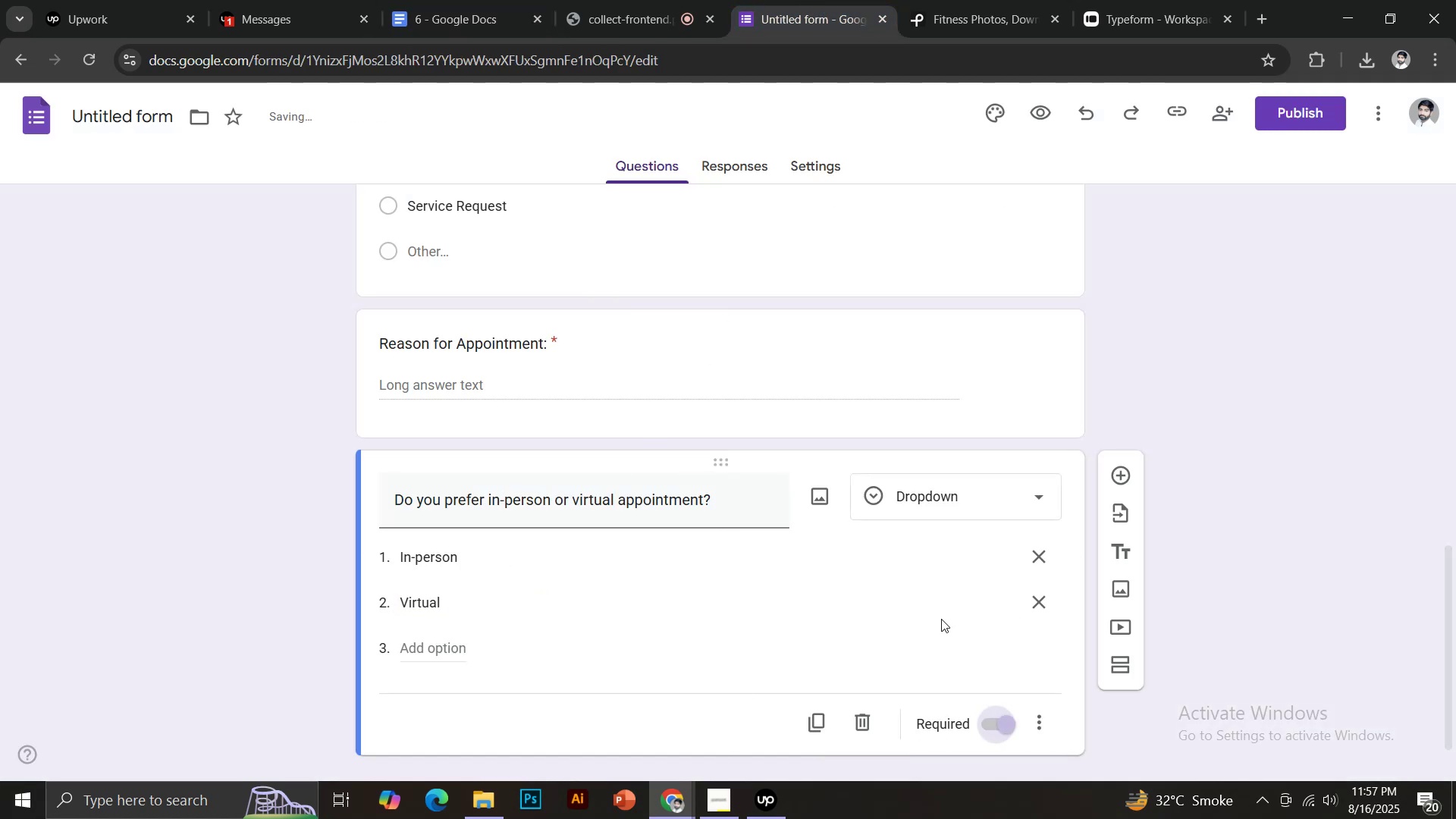 
scroll: coordinate [920, 574], scroll_direction: down, amount: 3.0
 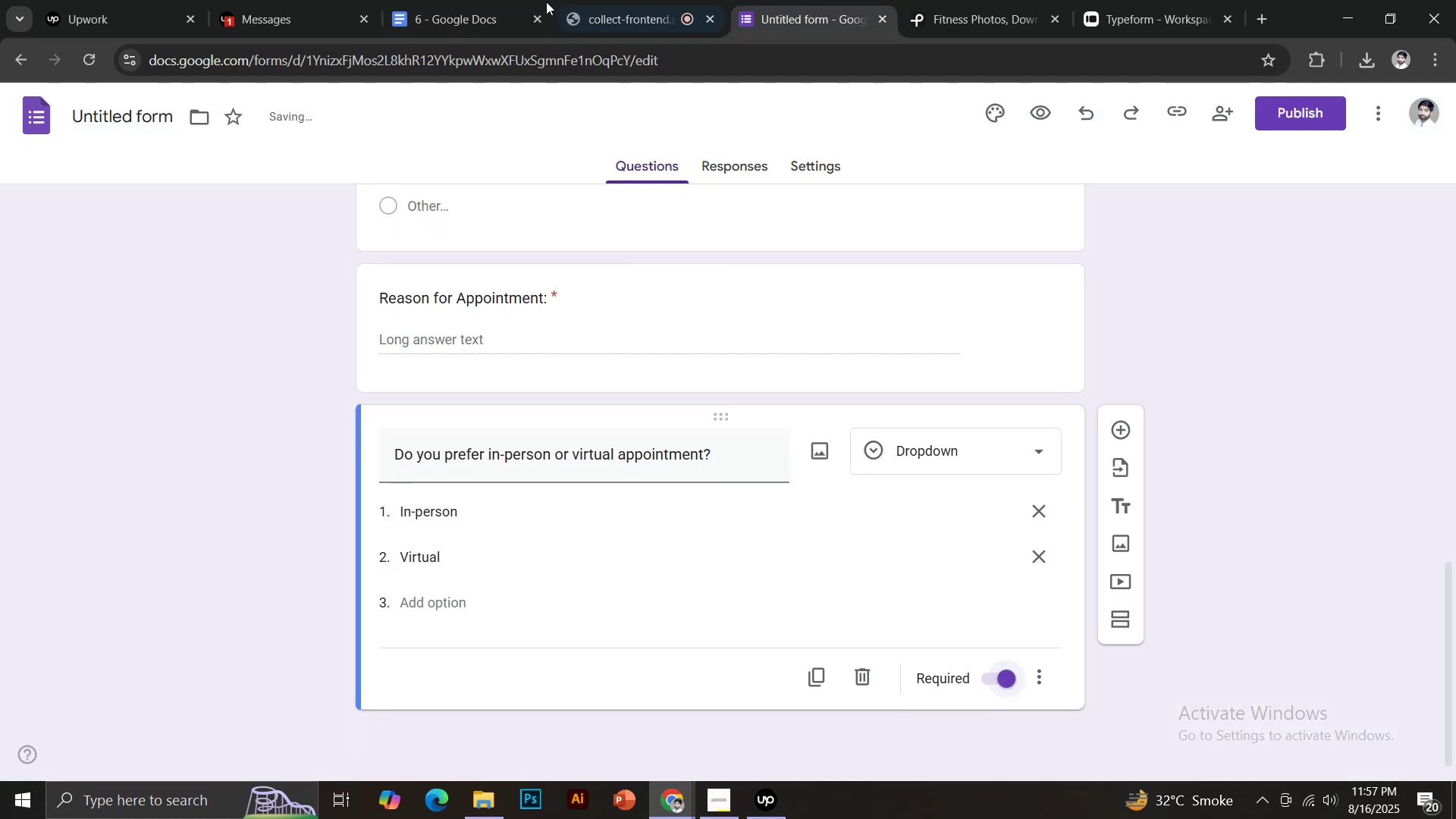 
left_click([448, 0])
 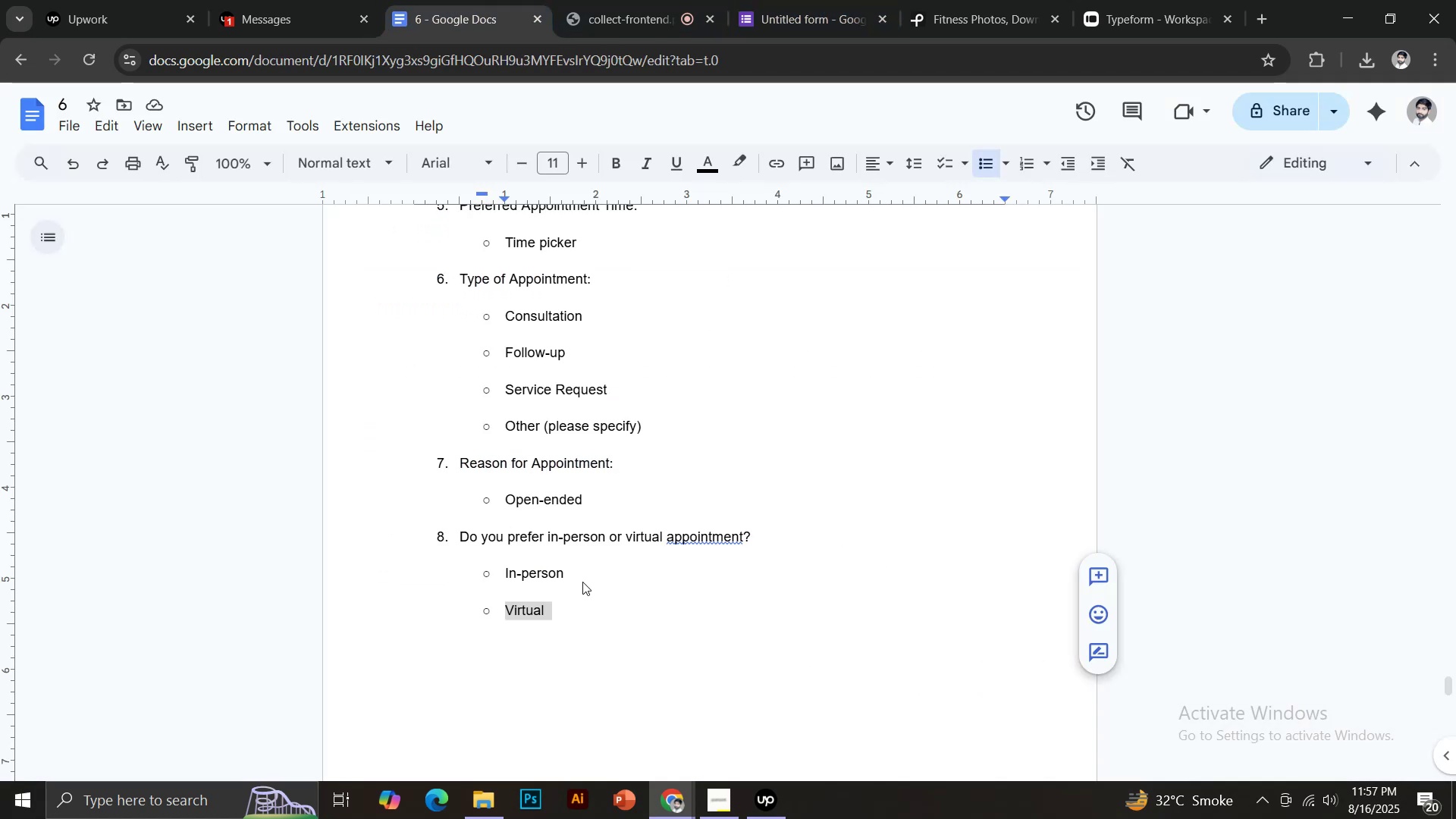 
scroll: coordinate [589, 594], scroll_direction: down, amount: 3.0
 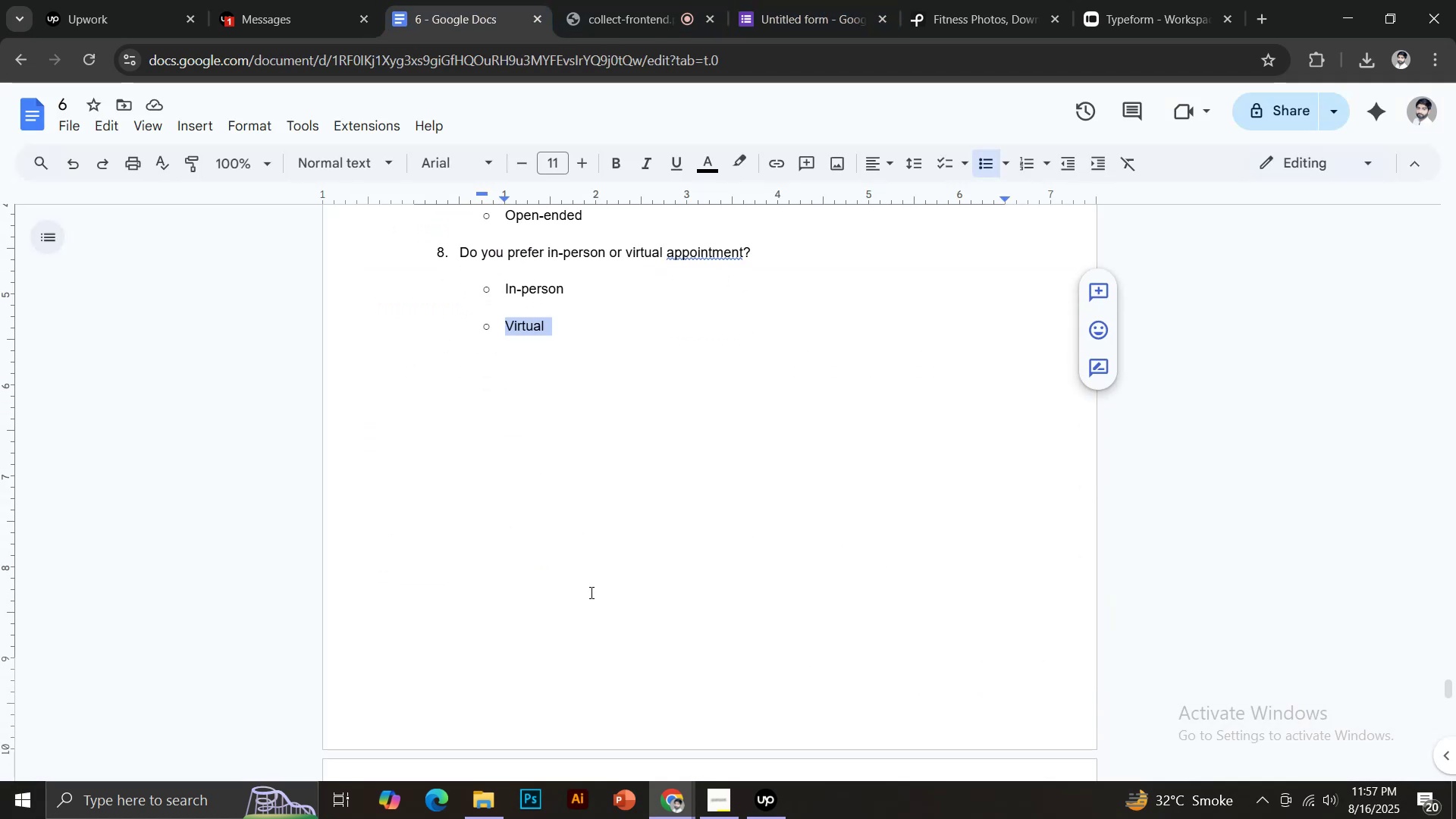 
scroll: coordinate [581, 594], scroll_direction: up, amount: 13.0
 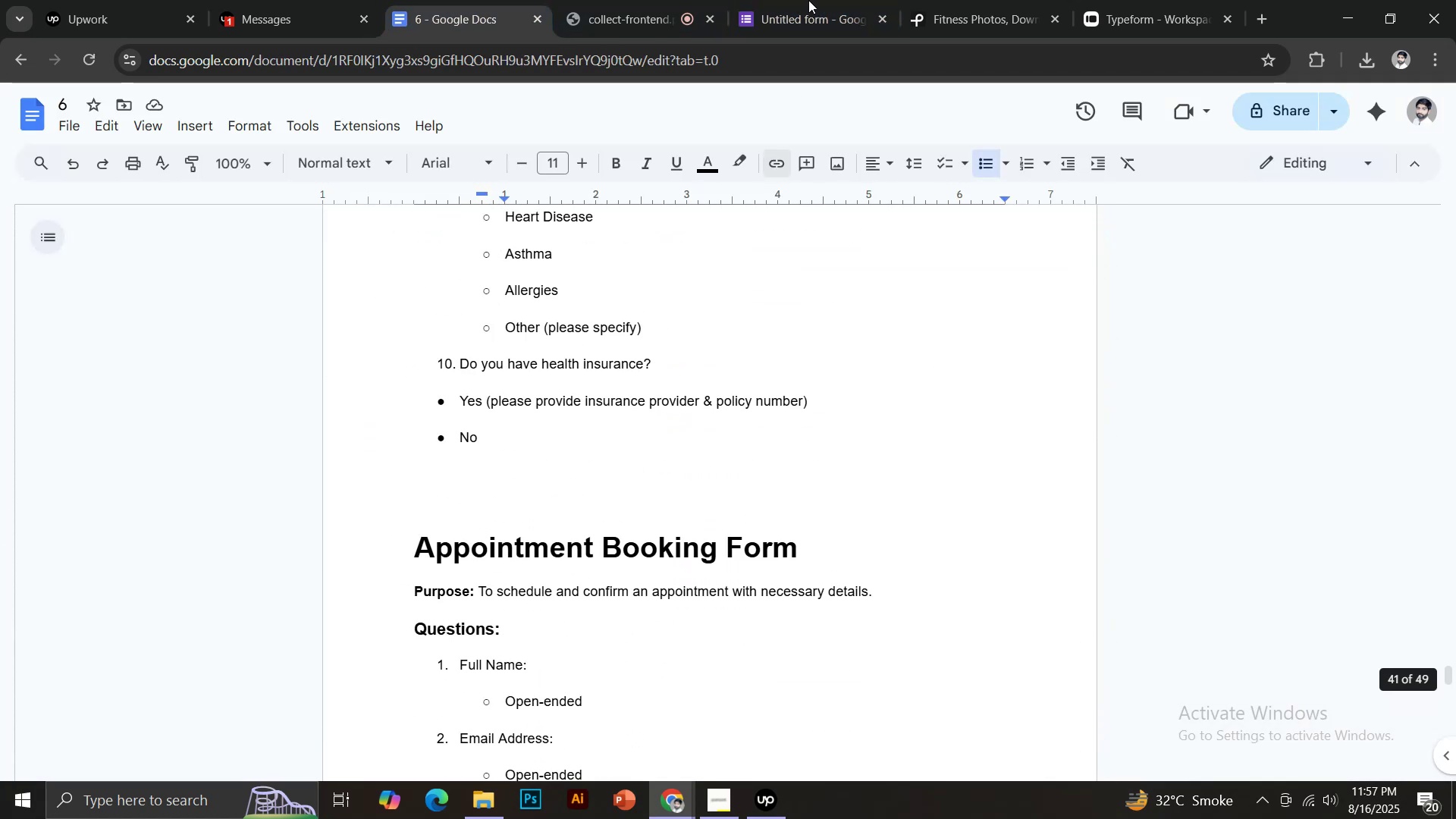 
left_click([808, 0])
 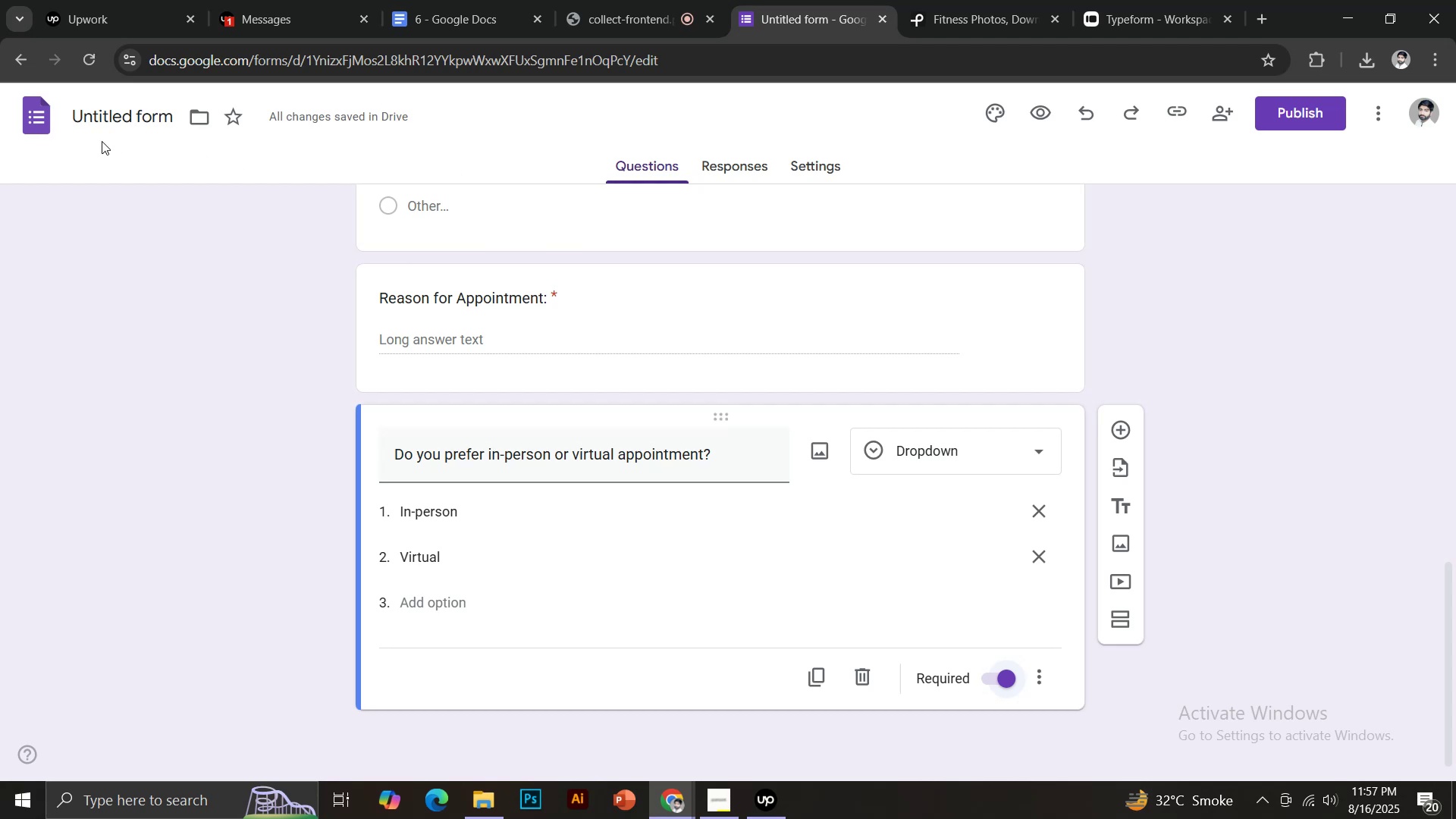 
left_click([120, 121])
 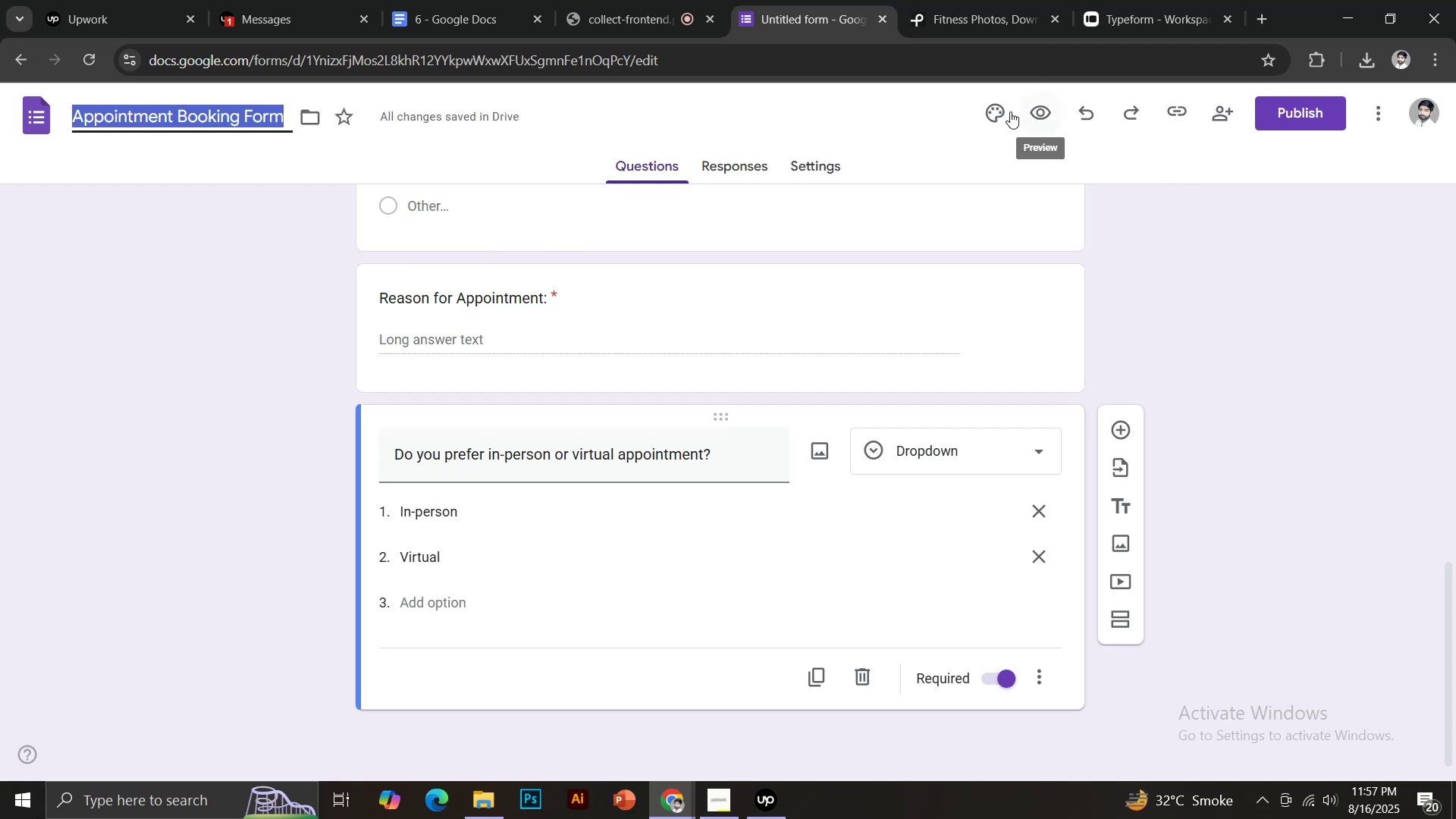 
left_click([994, 106])
 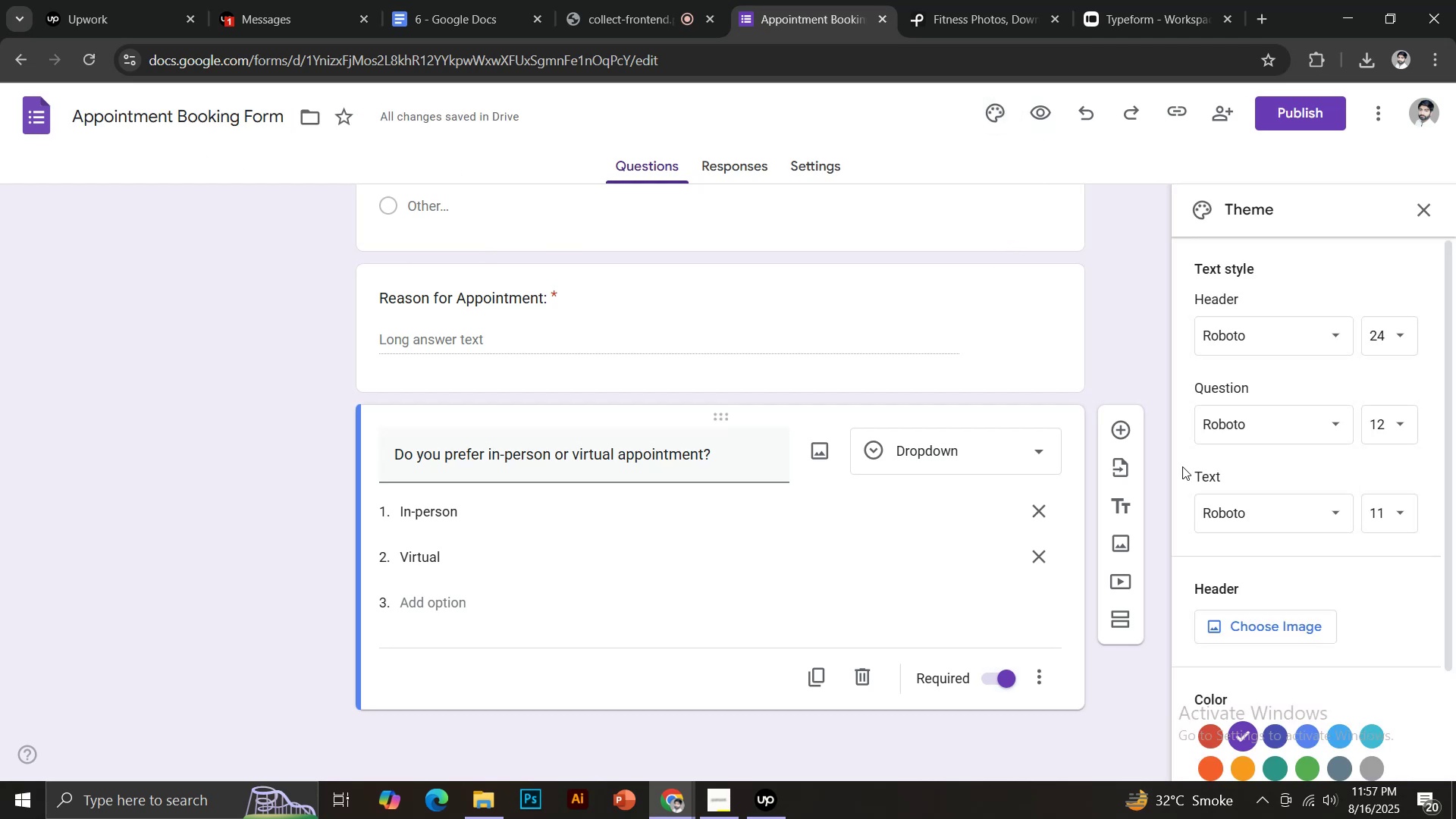 
scroll: coordinate [1279, 519], scroll_direction: down, amount: 2.0
 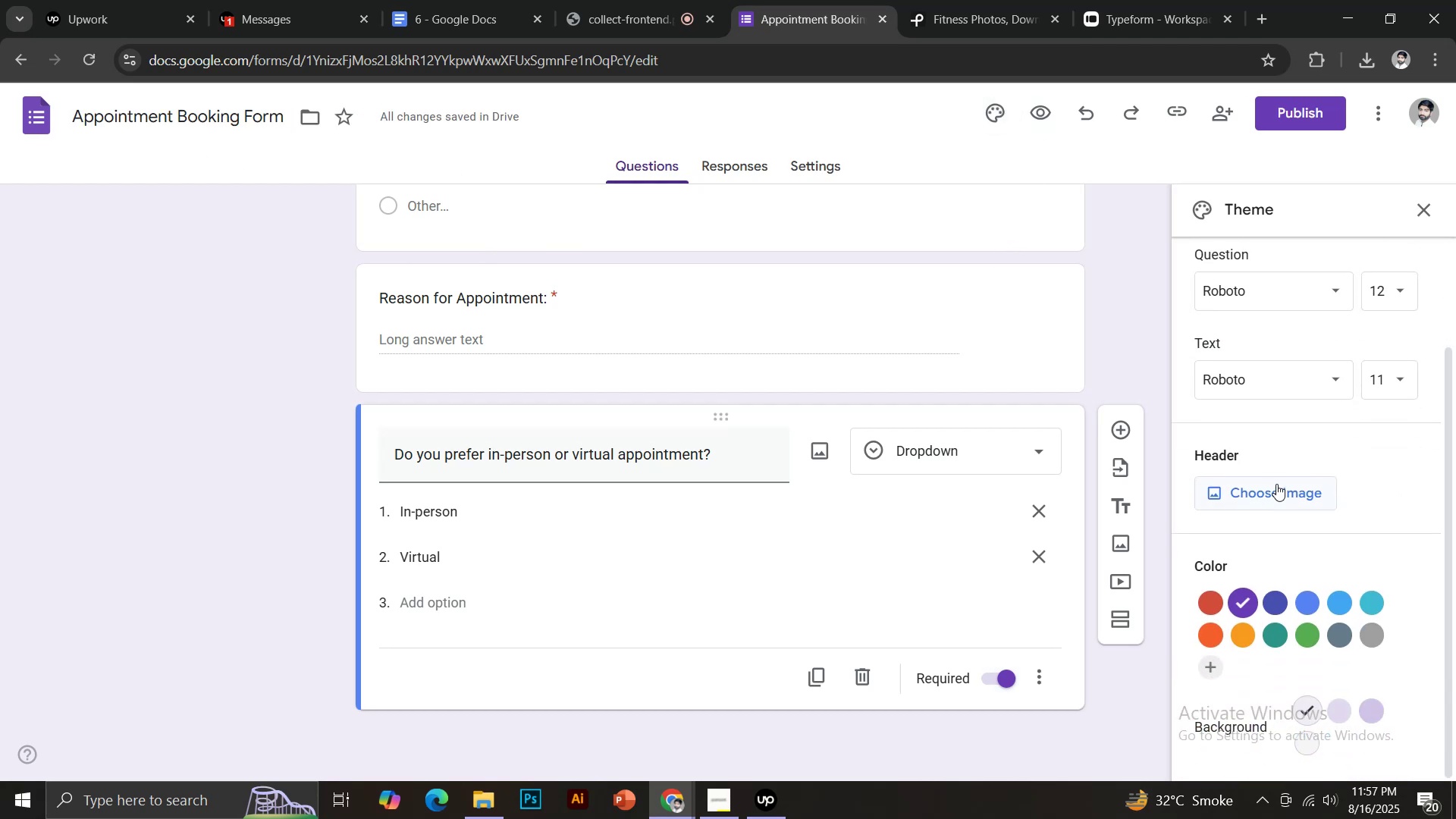 
scroll: coordinate [1285, 480], scroll_direction: up, amount: 2.0
 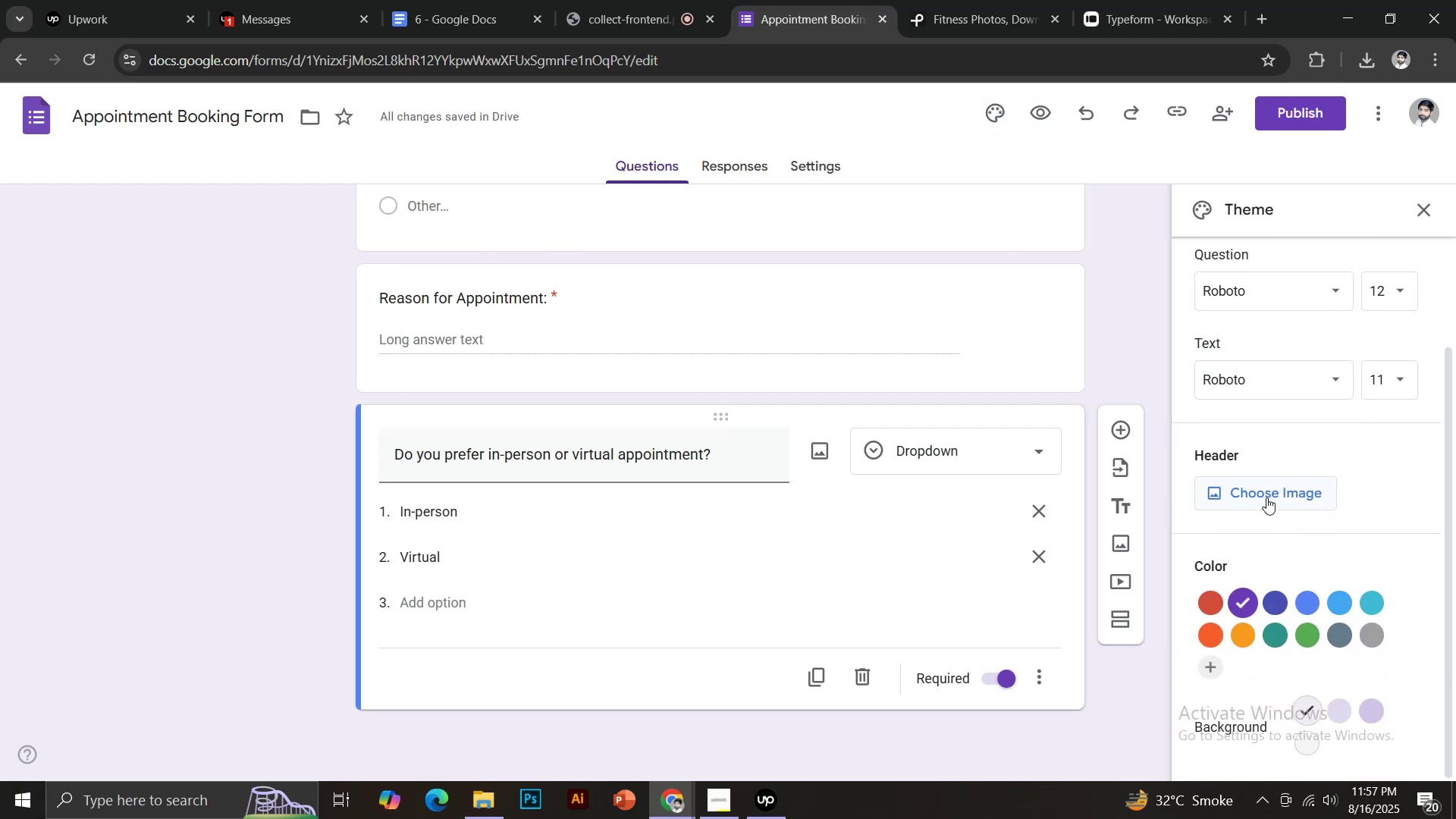 
left_click([1263, 493])
 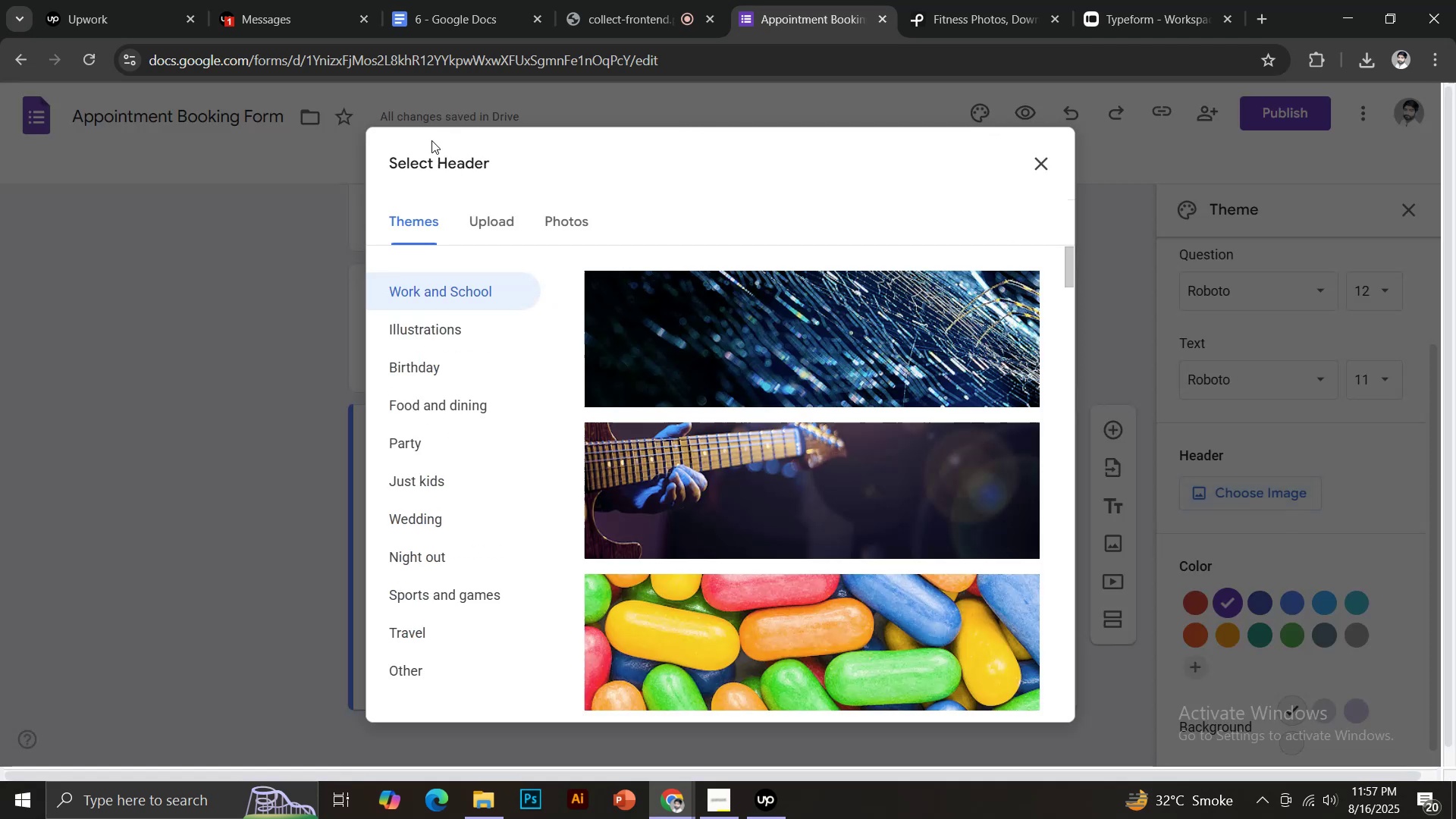 
left_click([491, 220])
 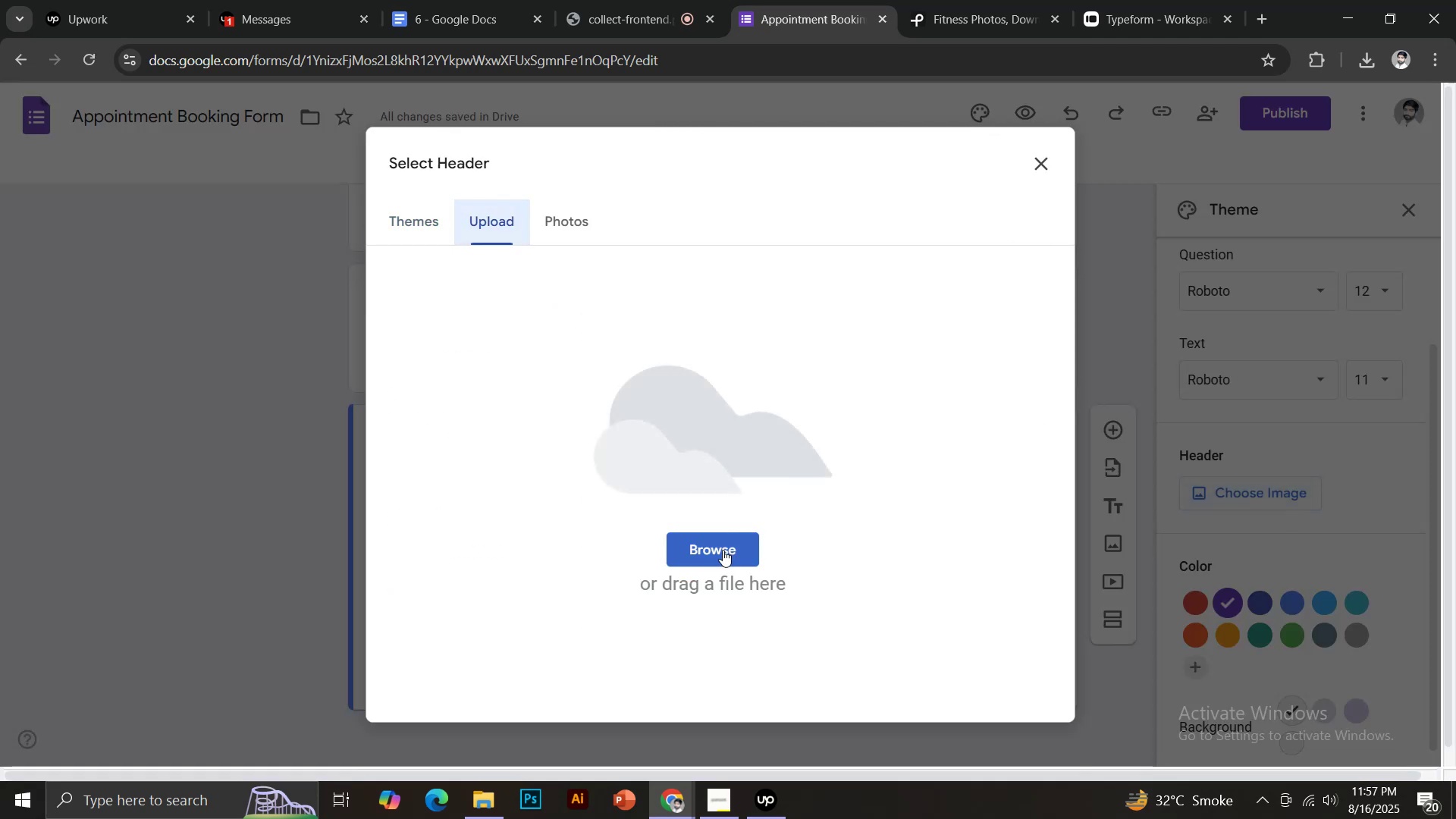 
left_click([722, 552])
 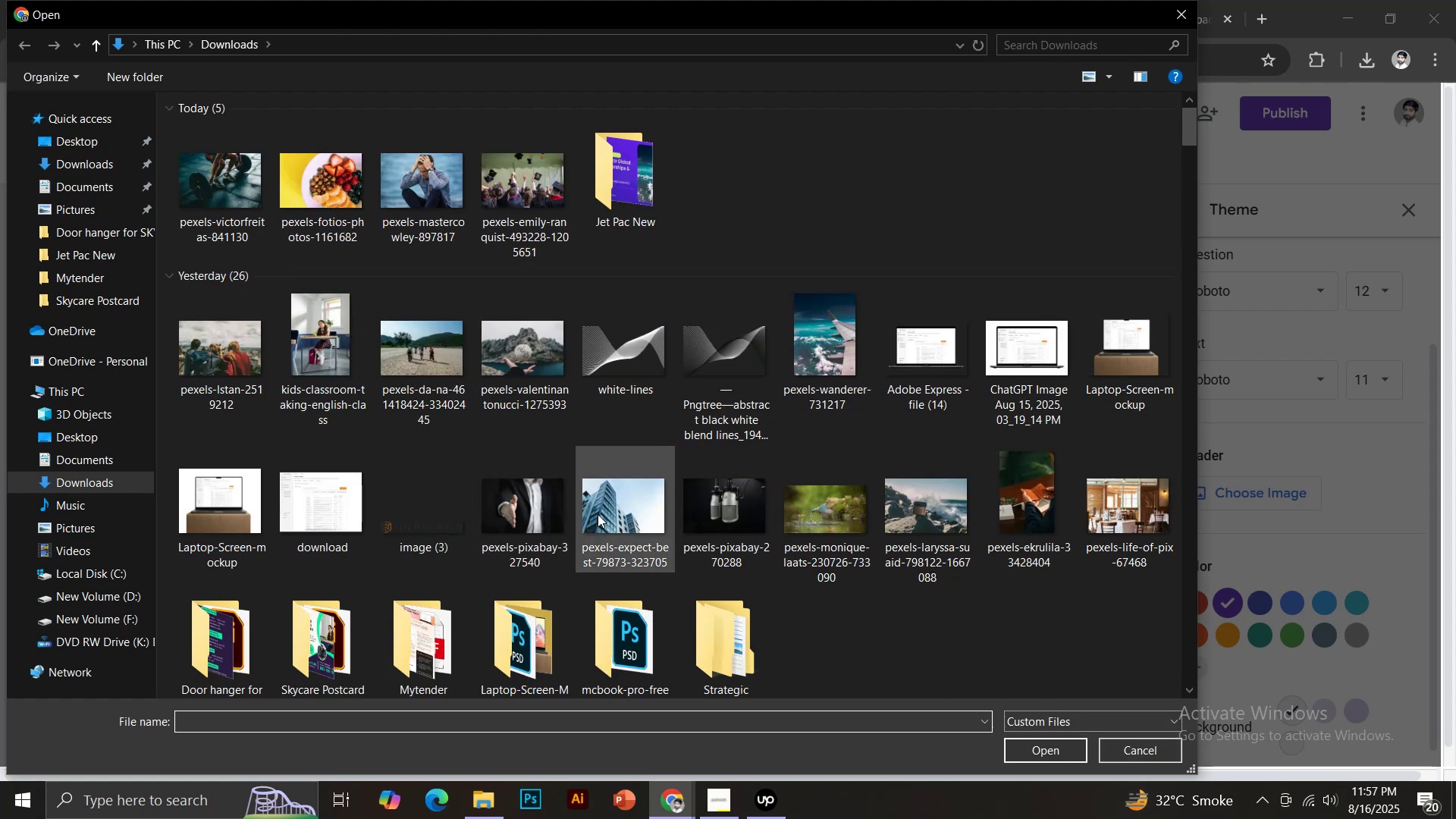 
wait(7.64)
 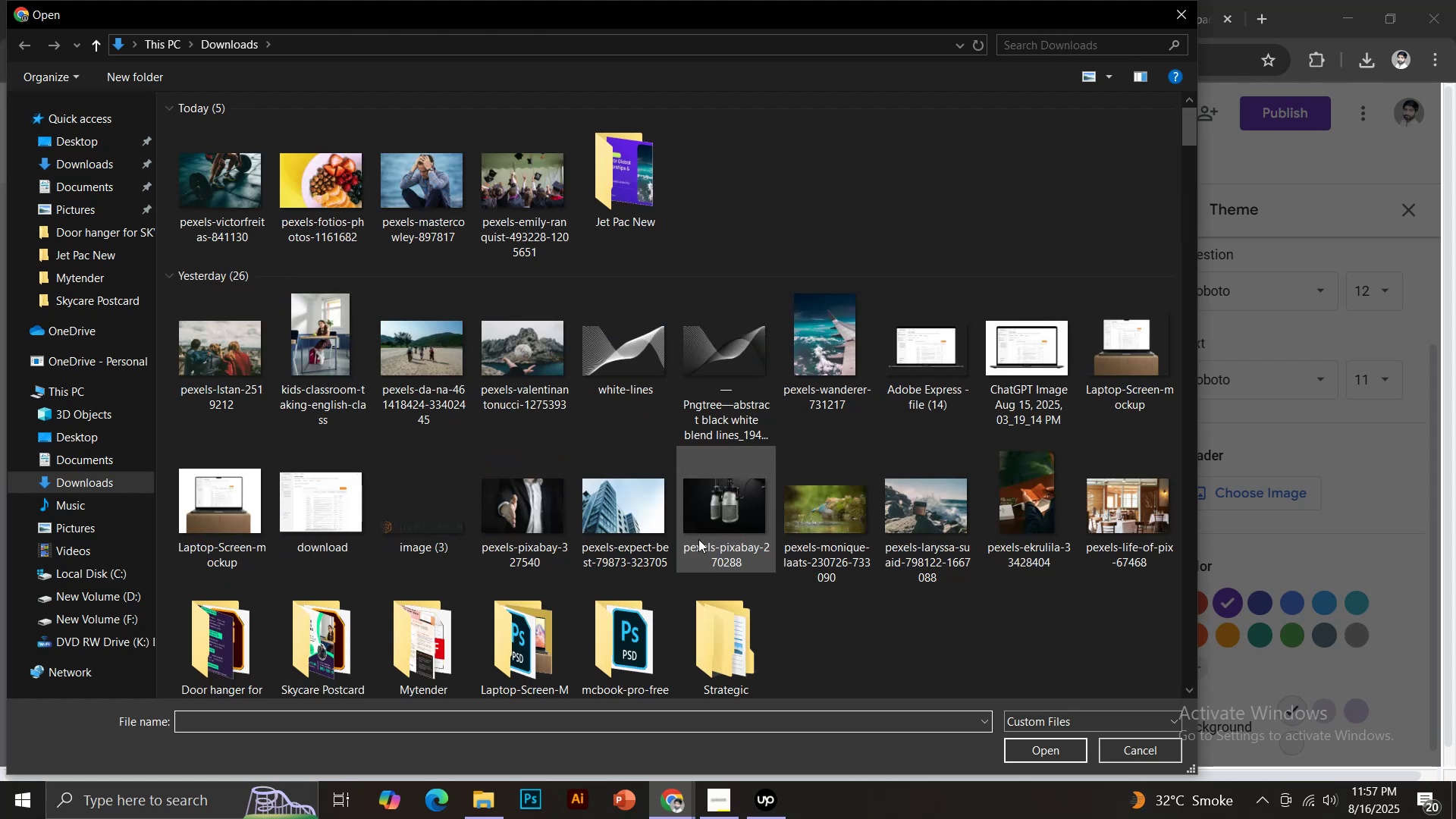 
mouse_move([234, 352])
 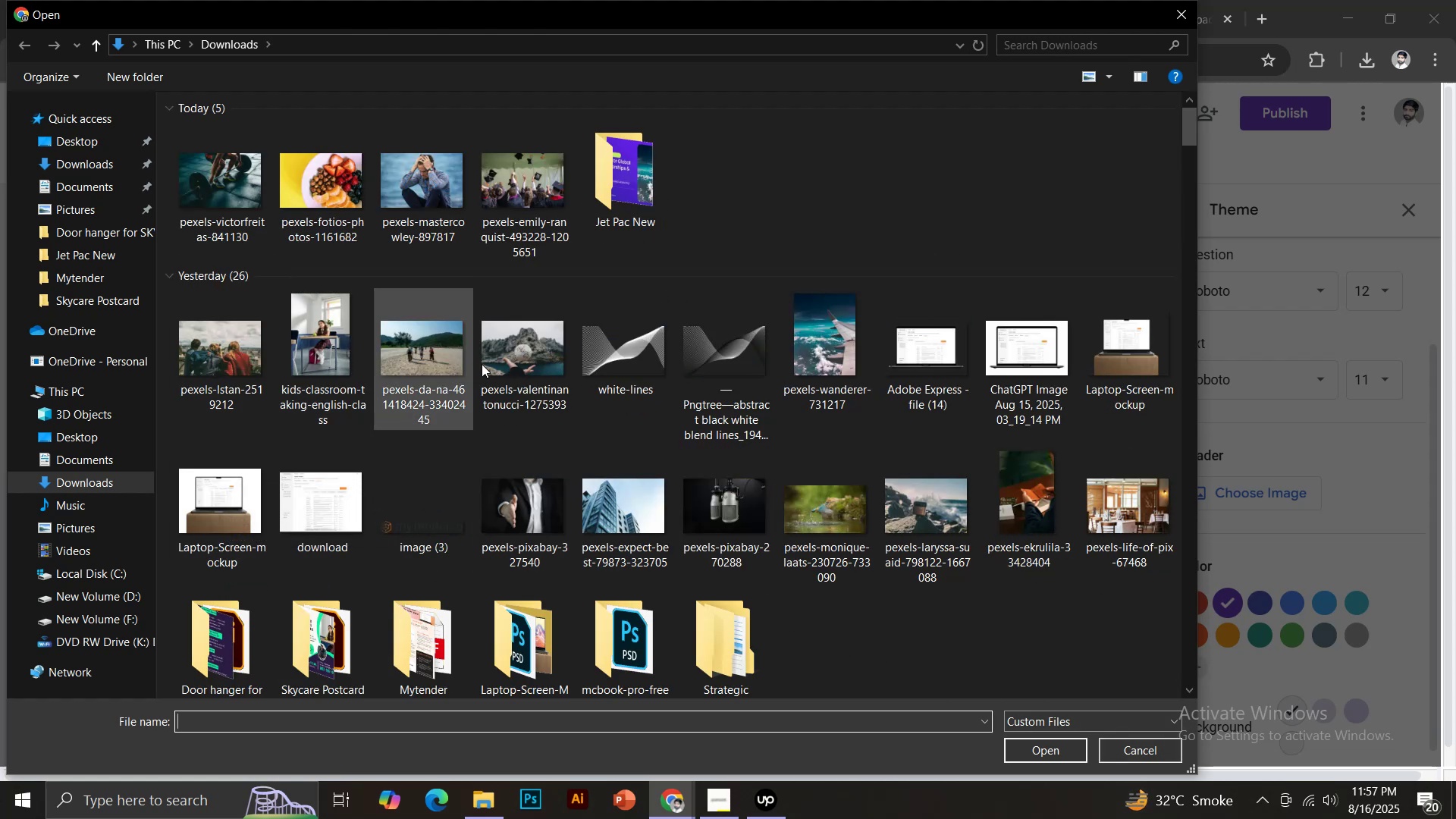 
double_click([516, 358])
 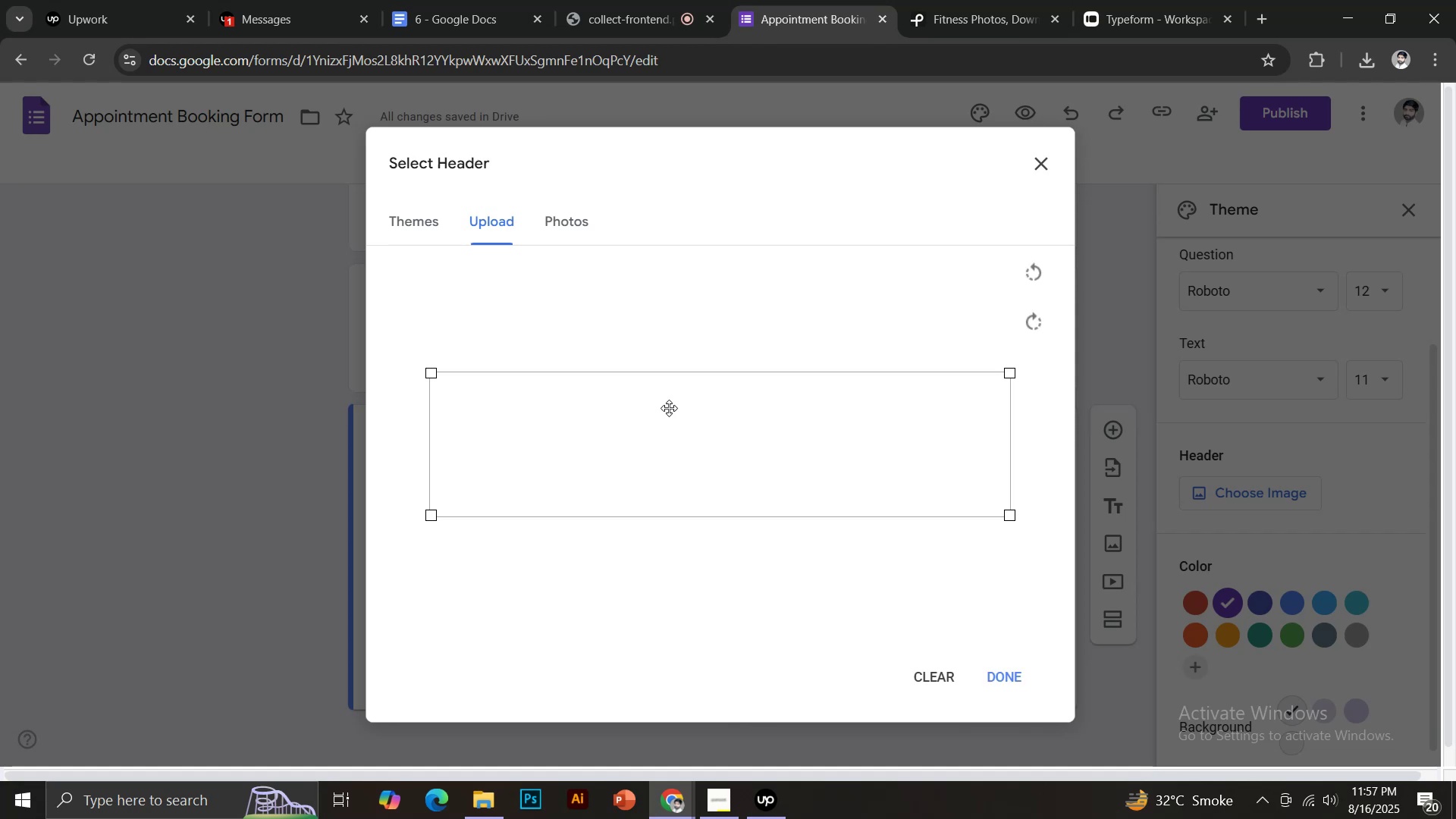 
wait(11.06)
 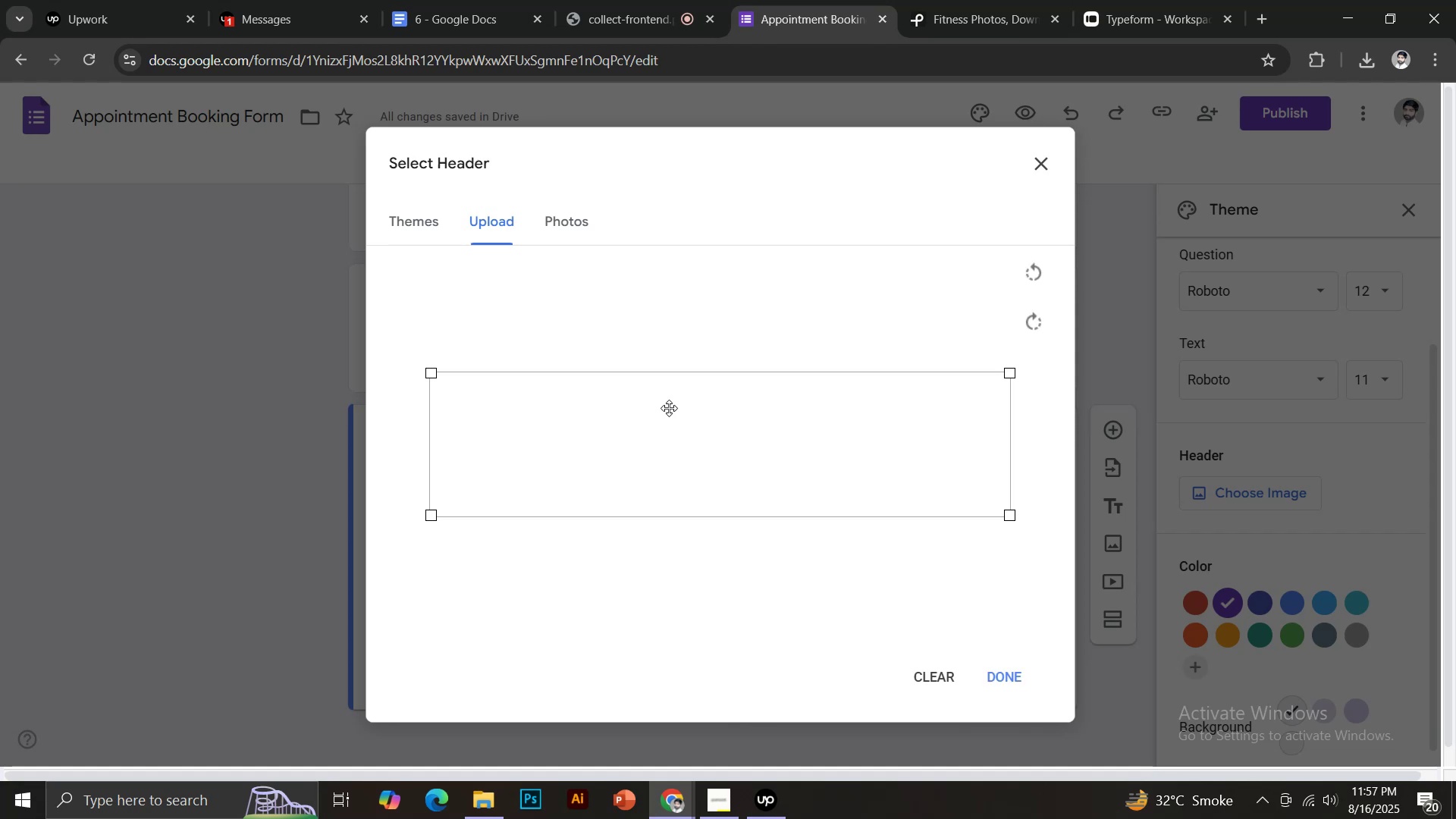 
left_click([999, 682])
 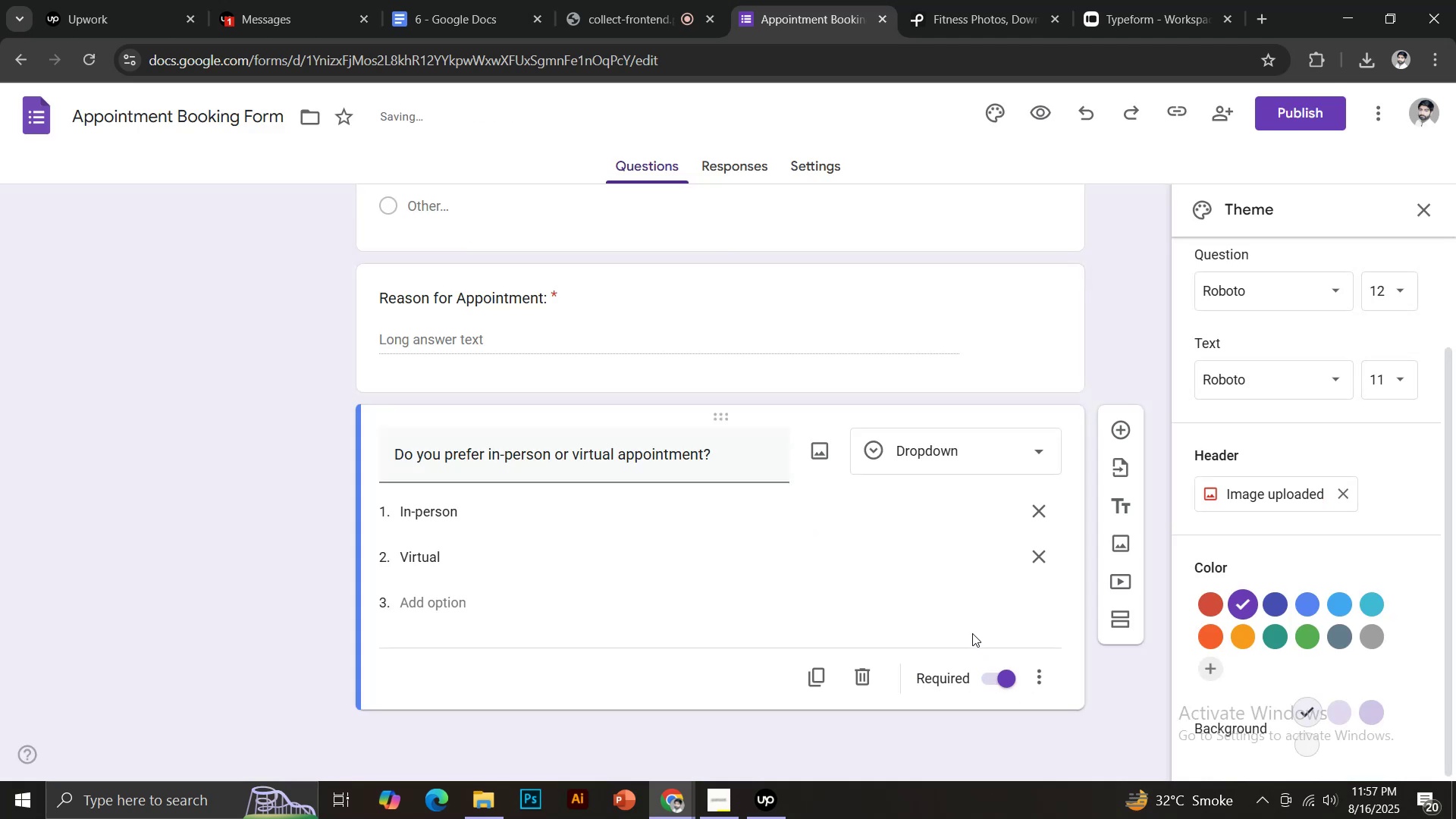 
wait(7.06)
 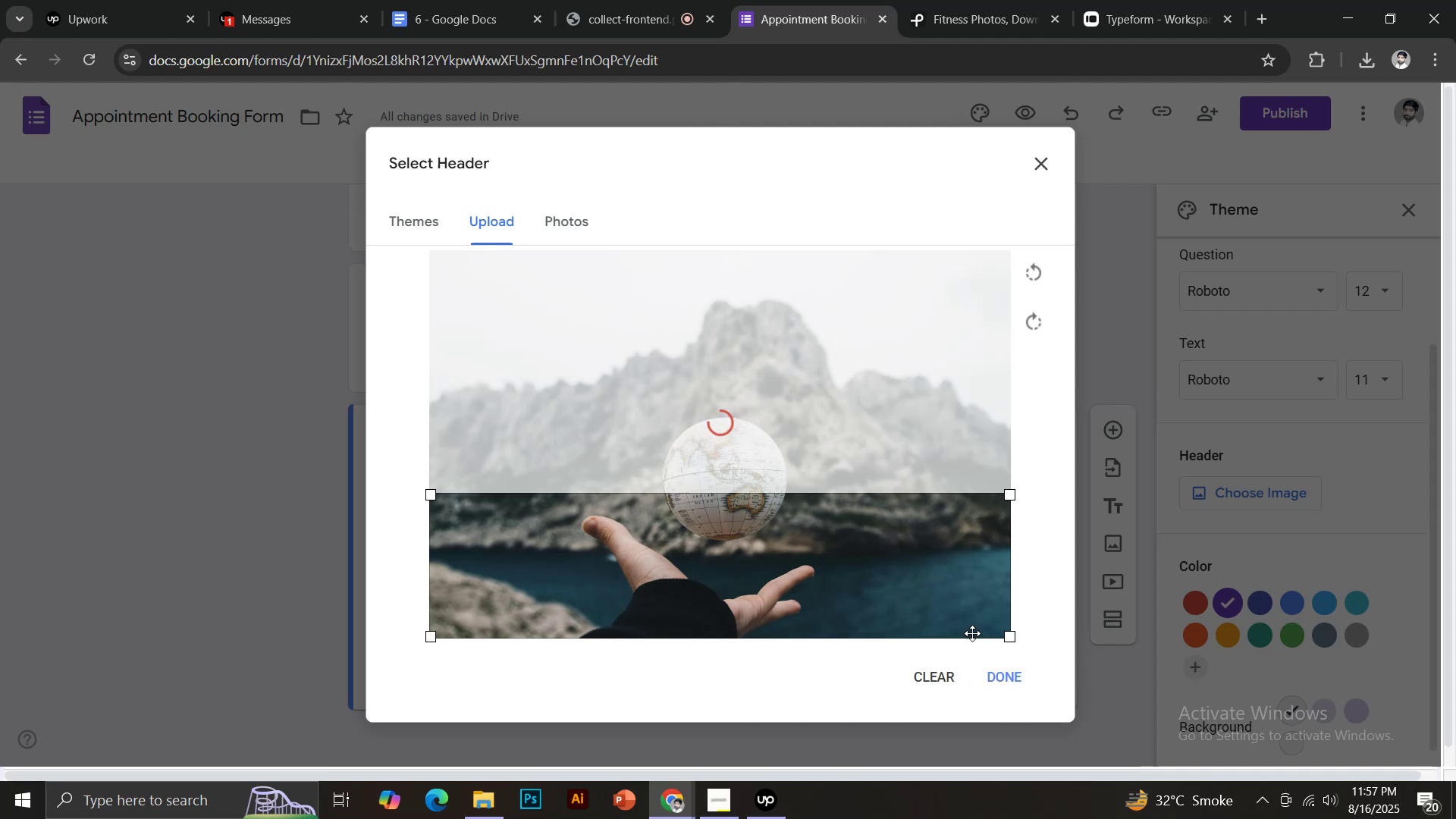 
scroll: coordinate [856, 555], scroll_direction: up, amount: 17.0
 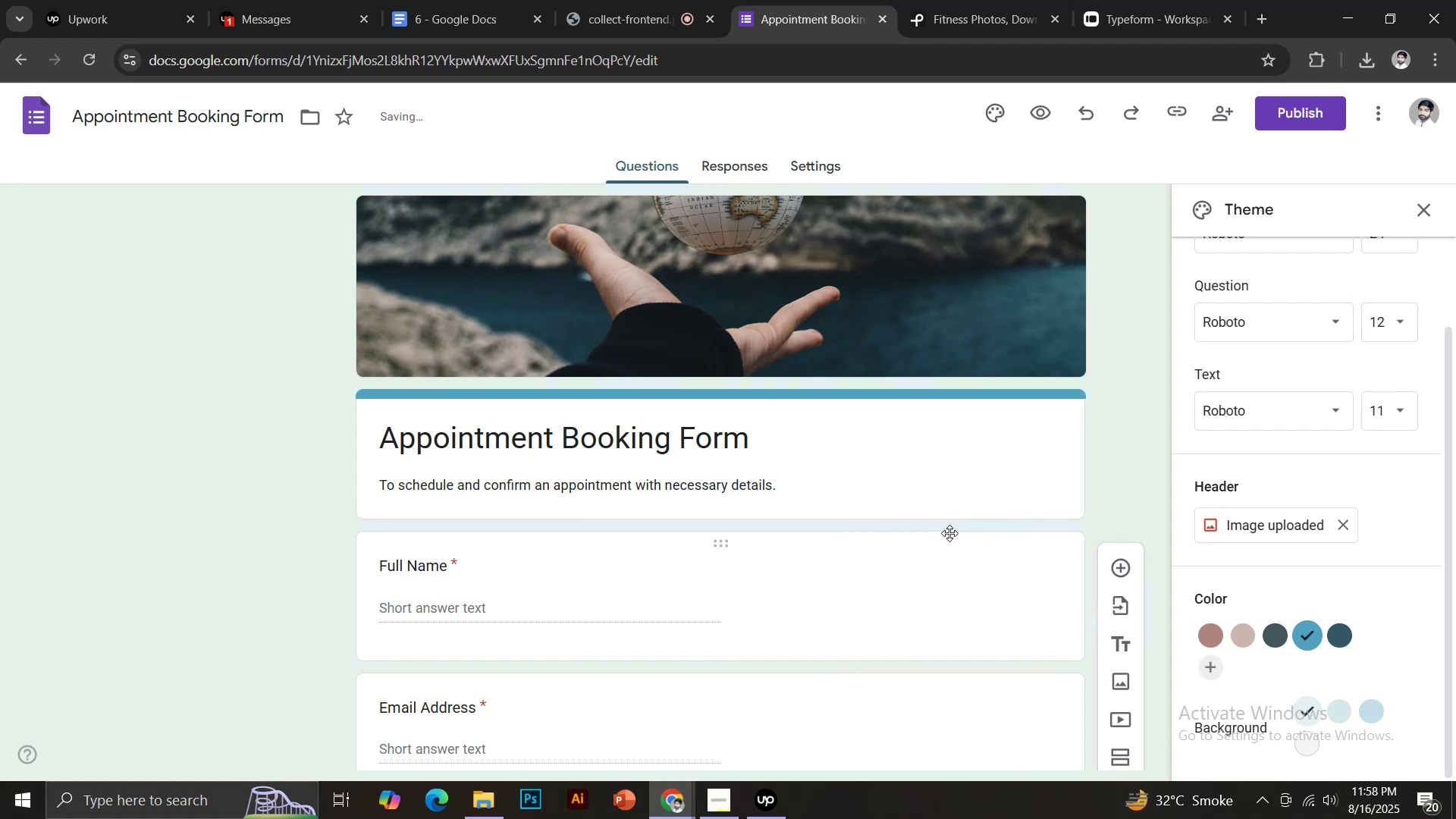 
left_click([1342, 635])
 